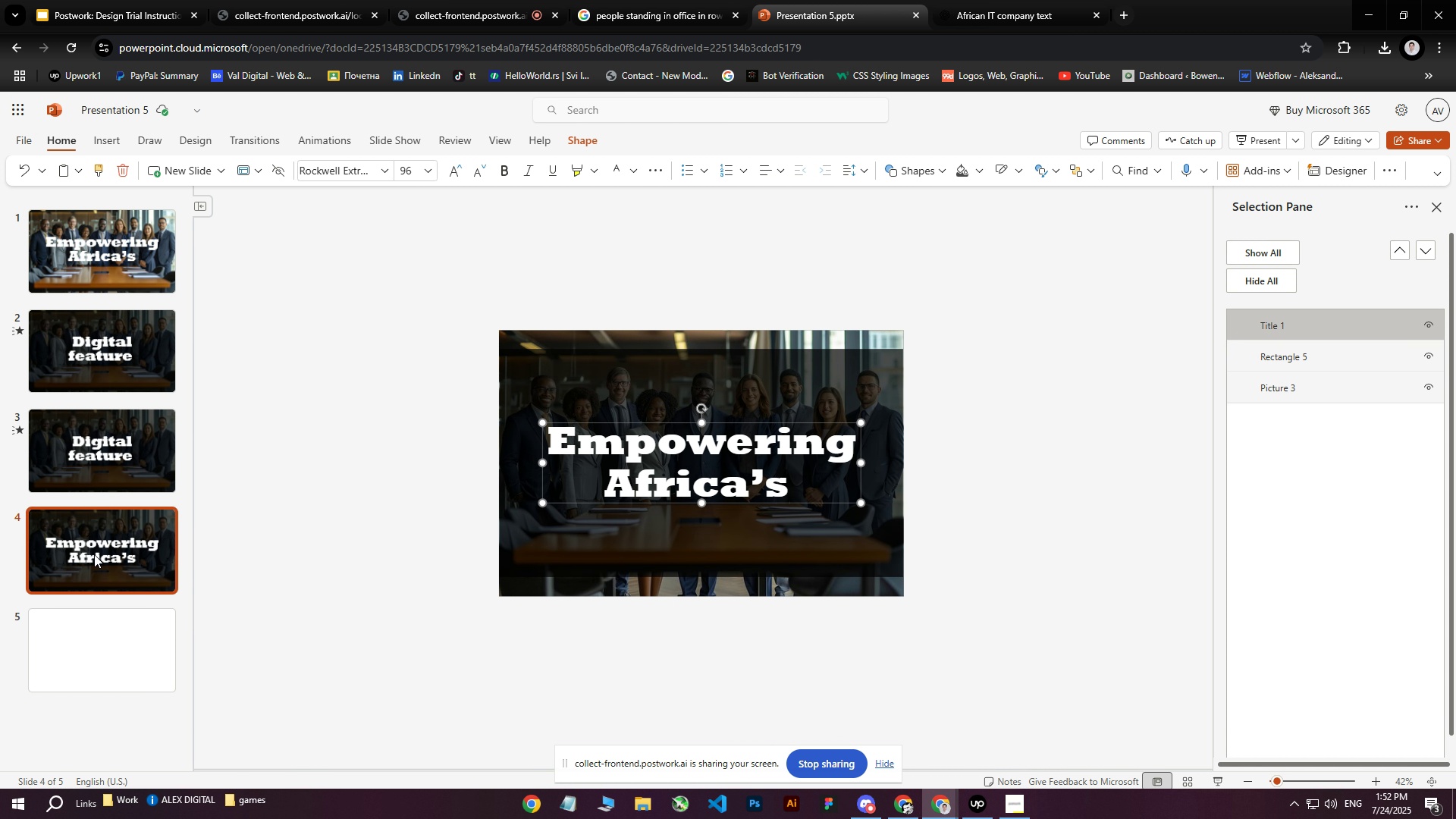 
double_click([294, 646])
 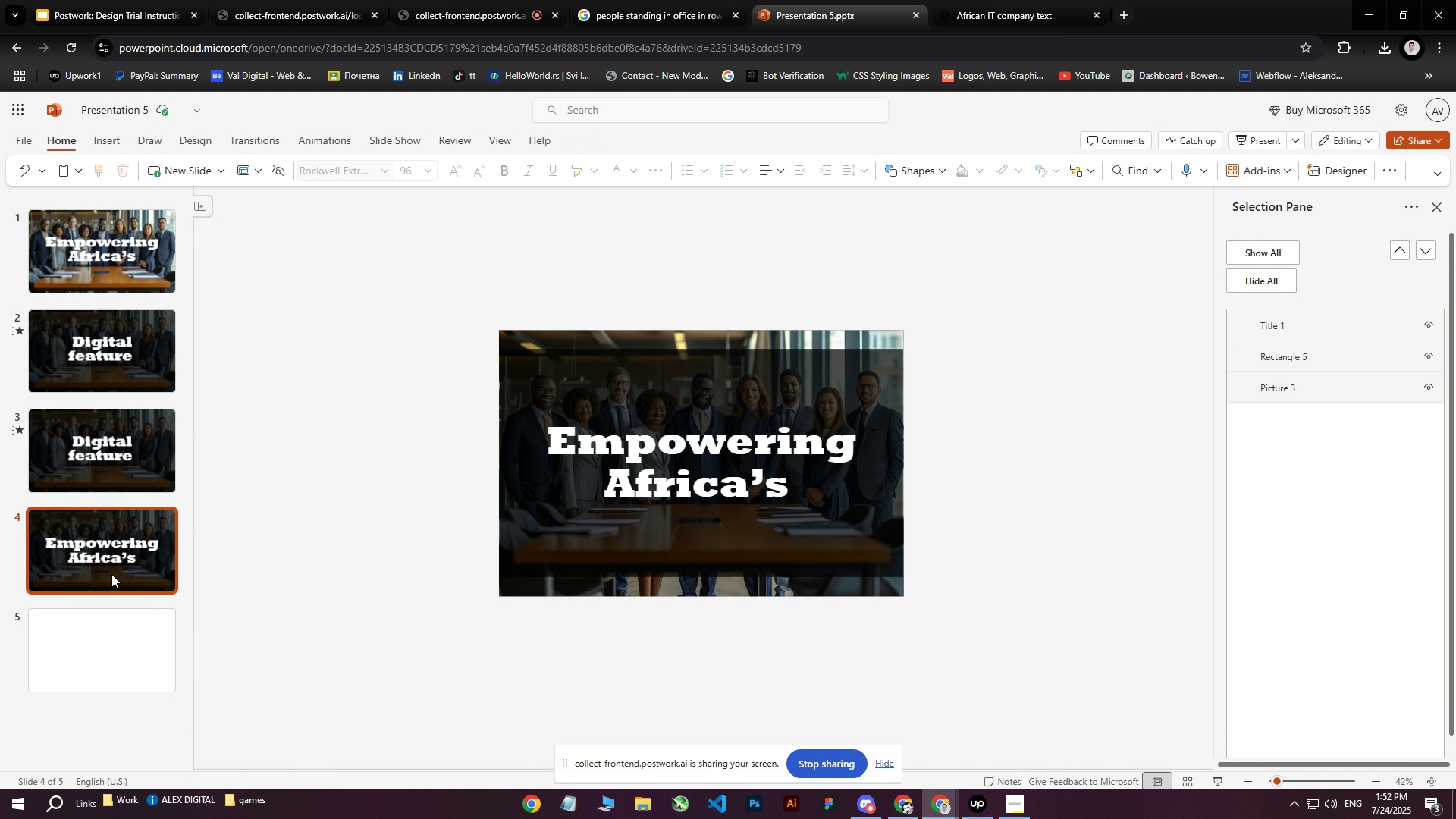 
triple_click([111, 574])
 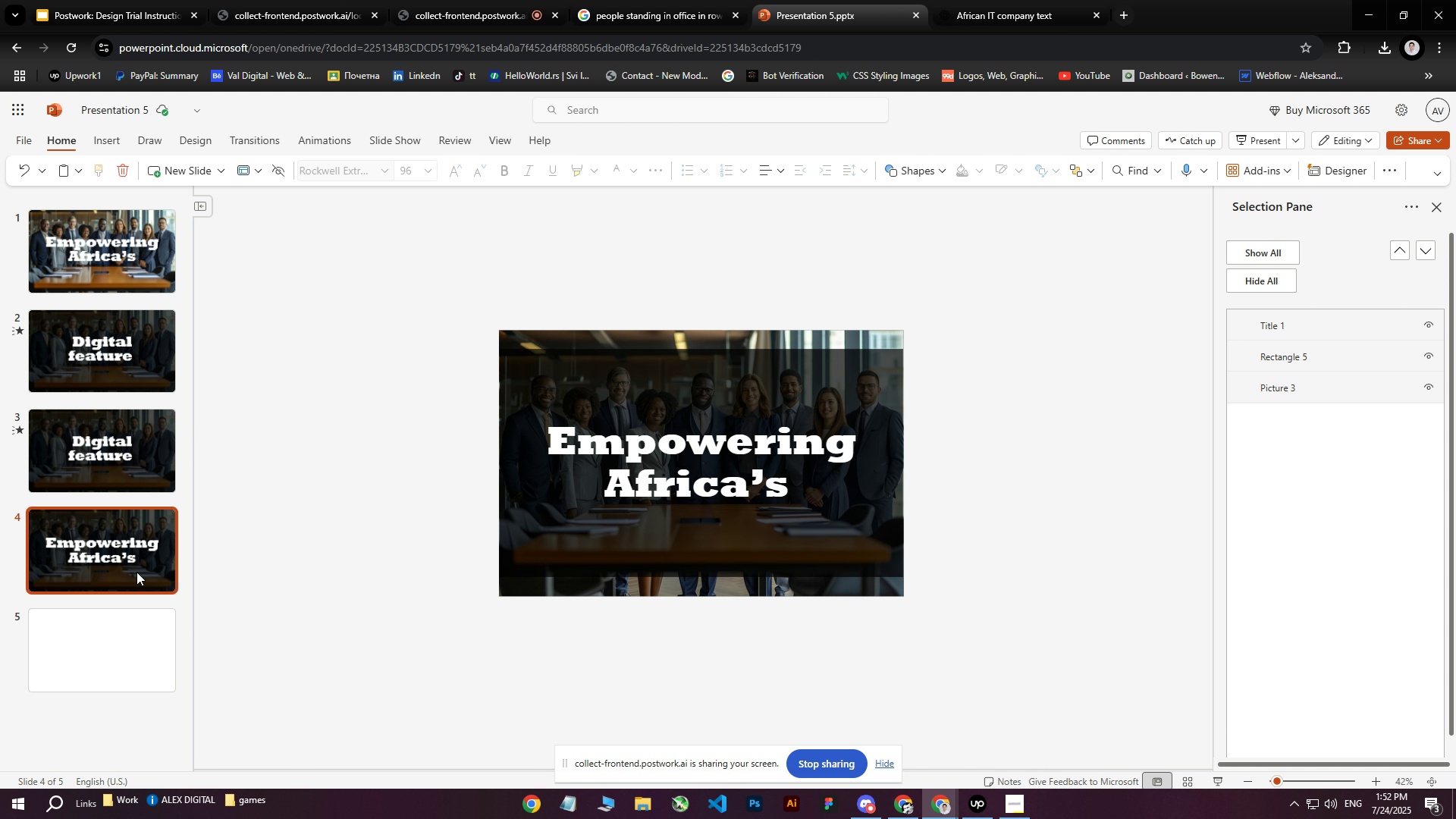 
key(Control+D)
 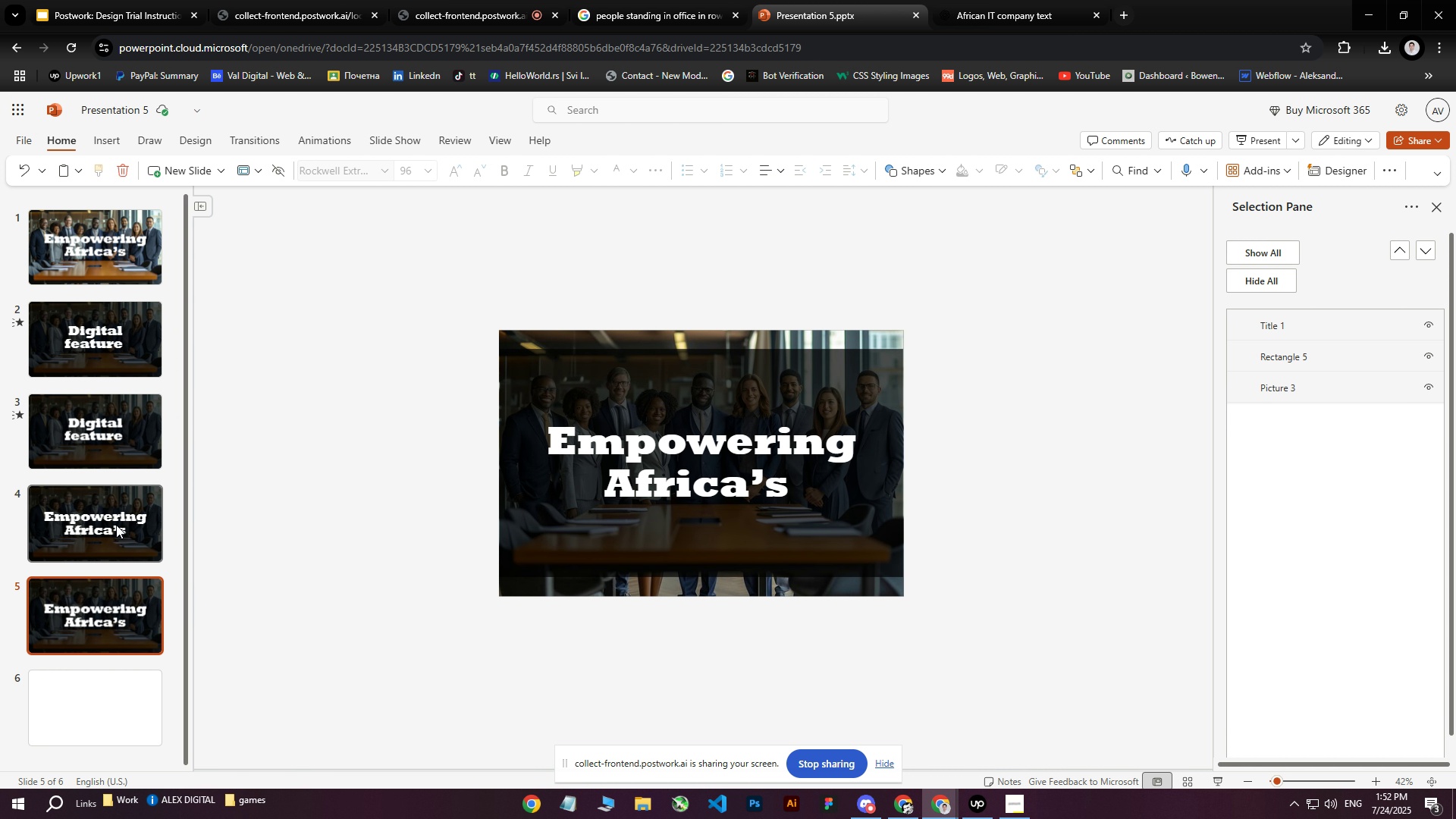 
left_click([663, 469])
 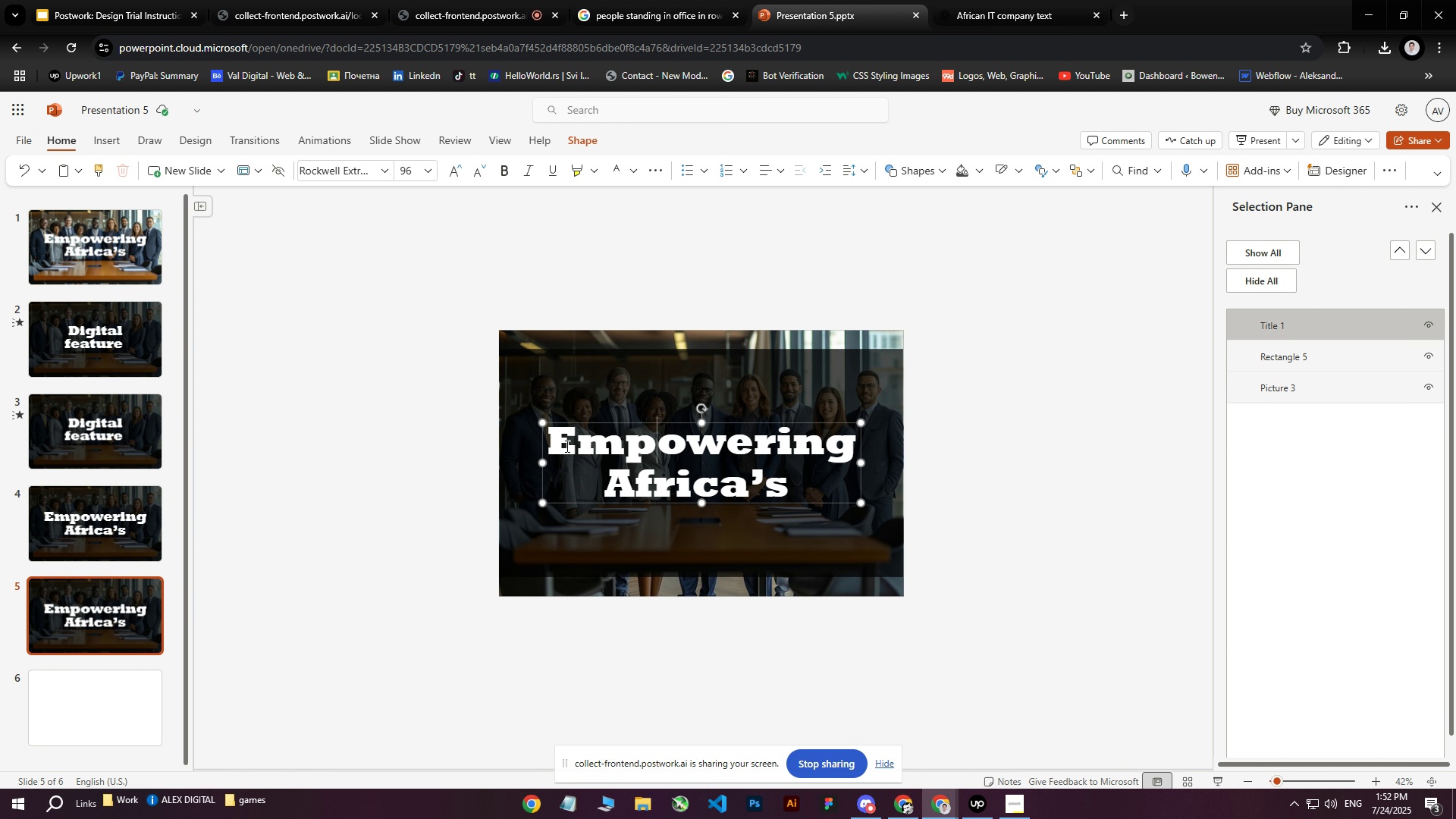 
left_click_drag(start_coordinate=[553, 440], to_coordinate=[859, 447])
 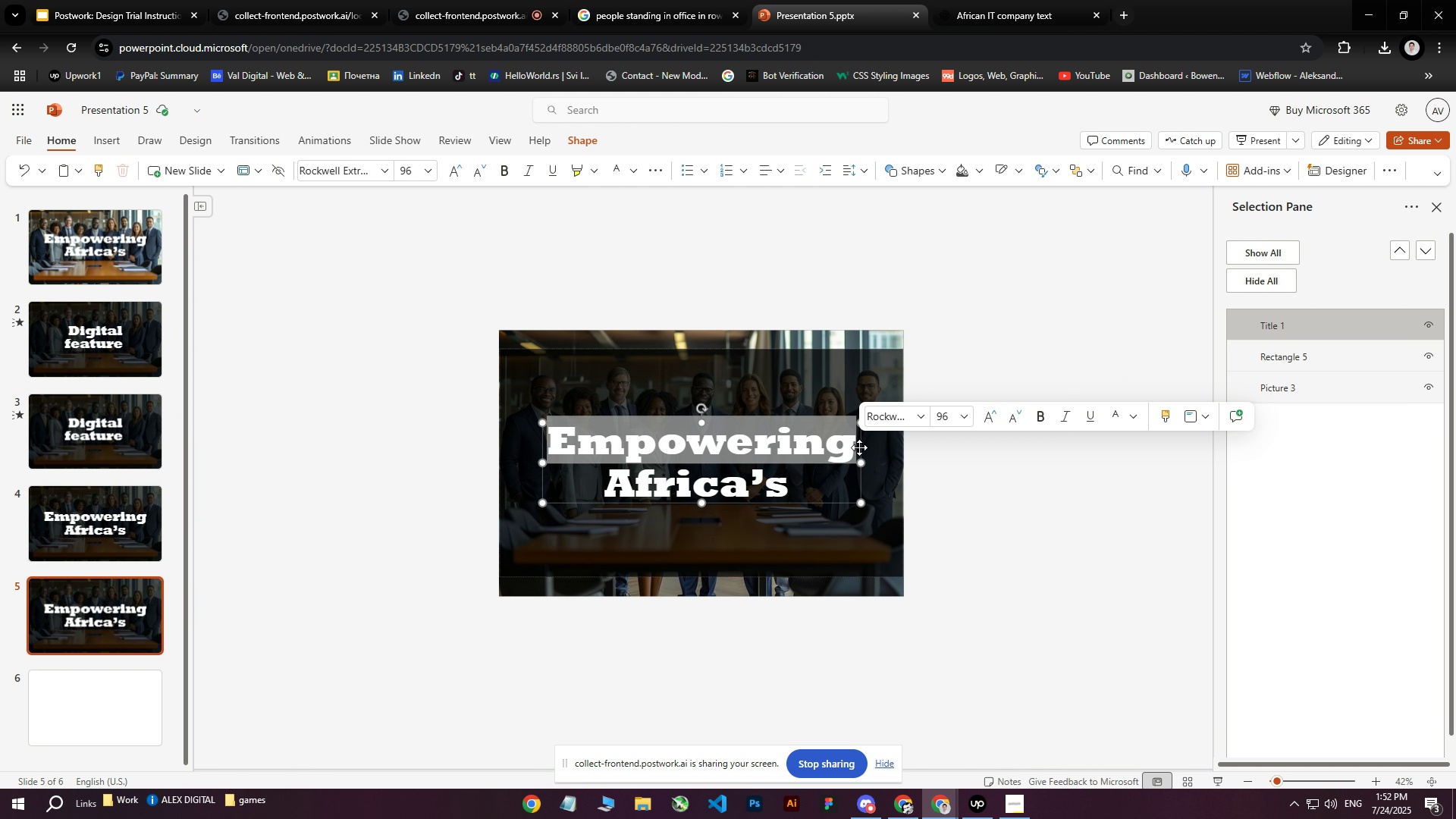 
key(Backspace)
 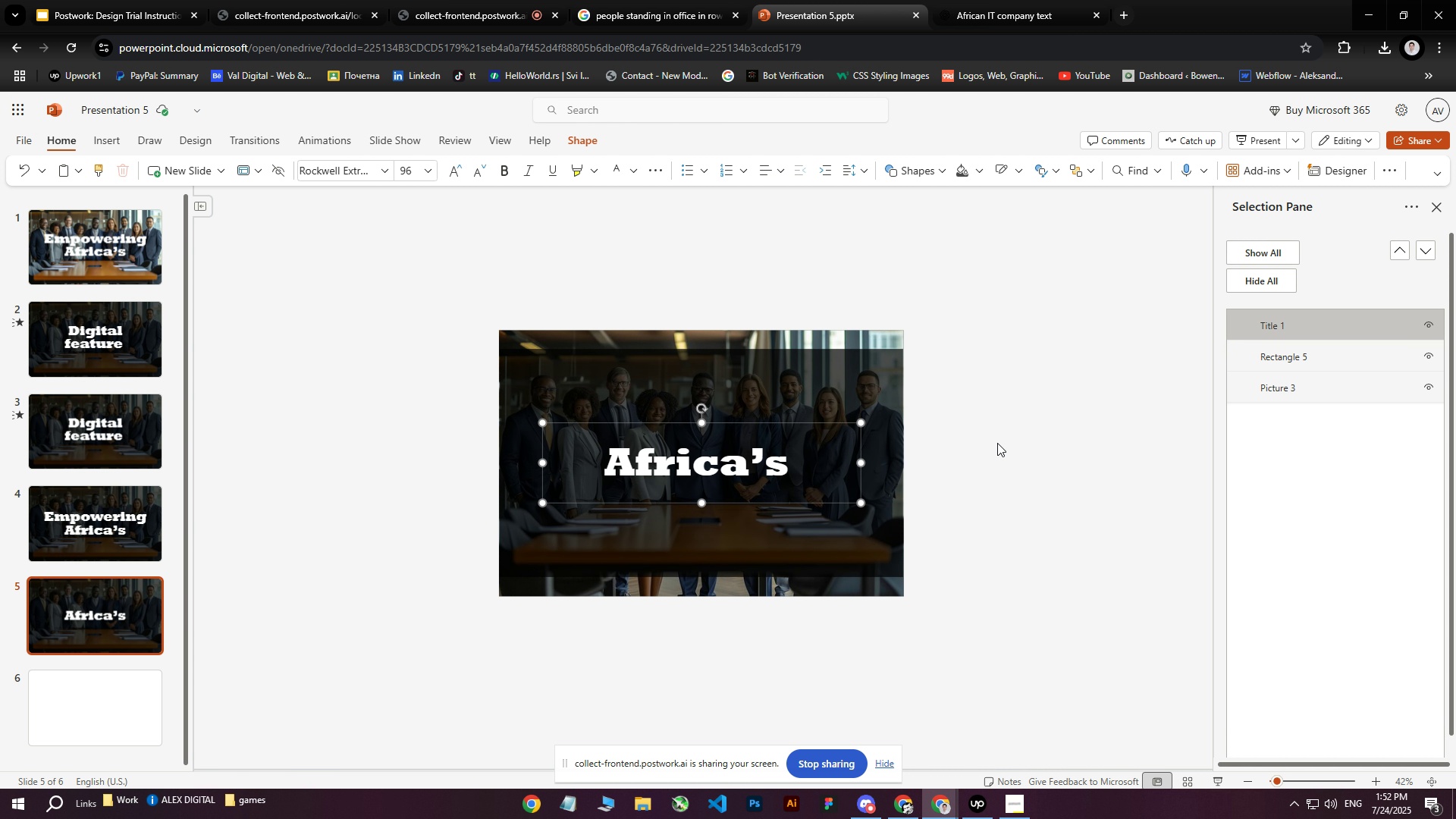 
left_click([997, 443])
 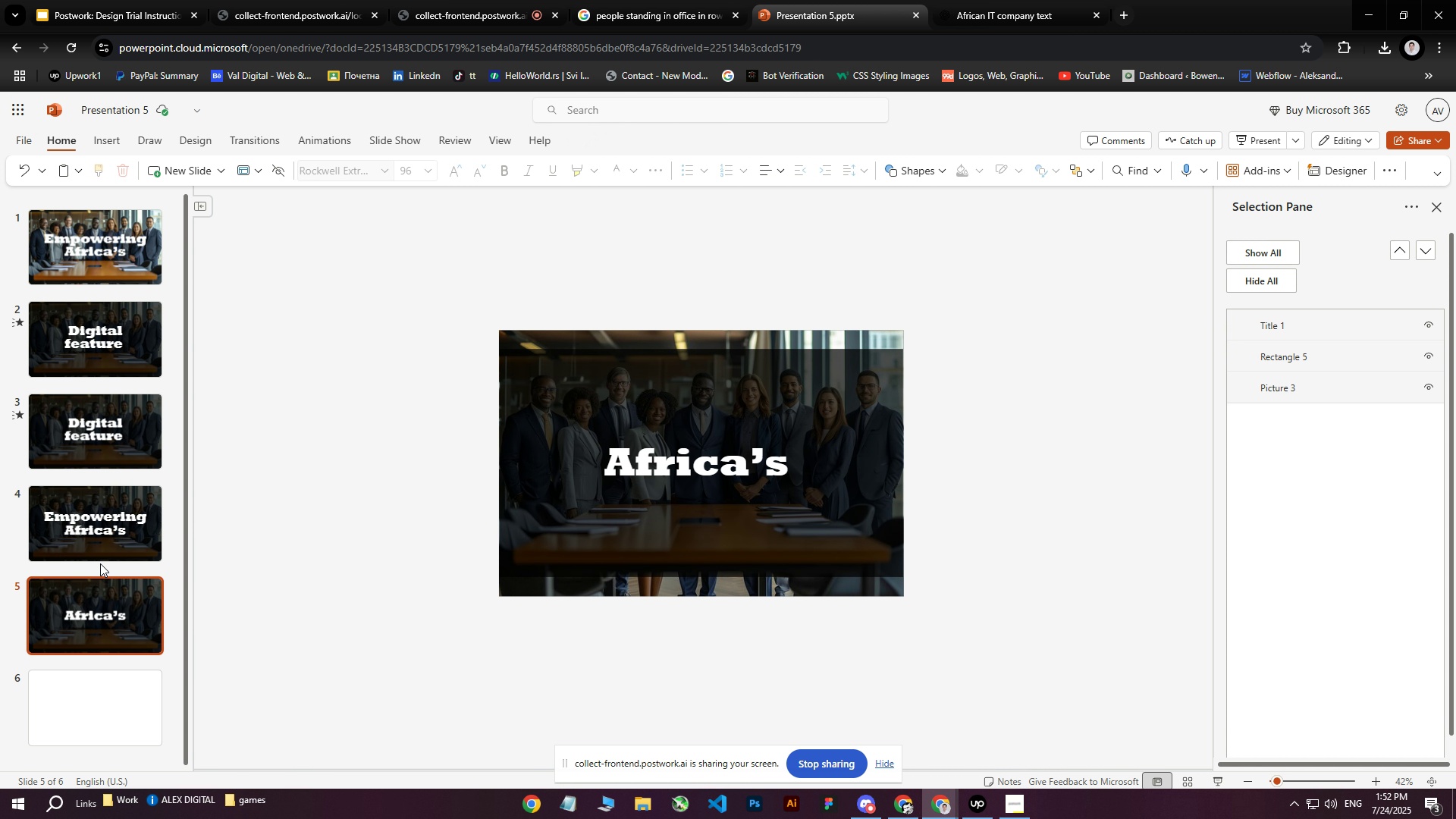 
double_click([688, 496])
 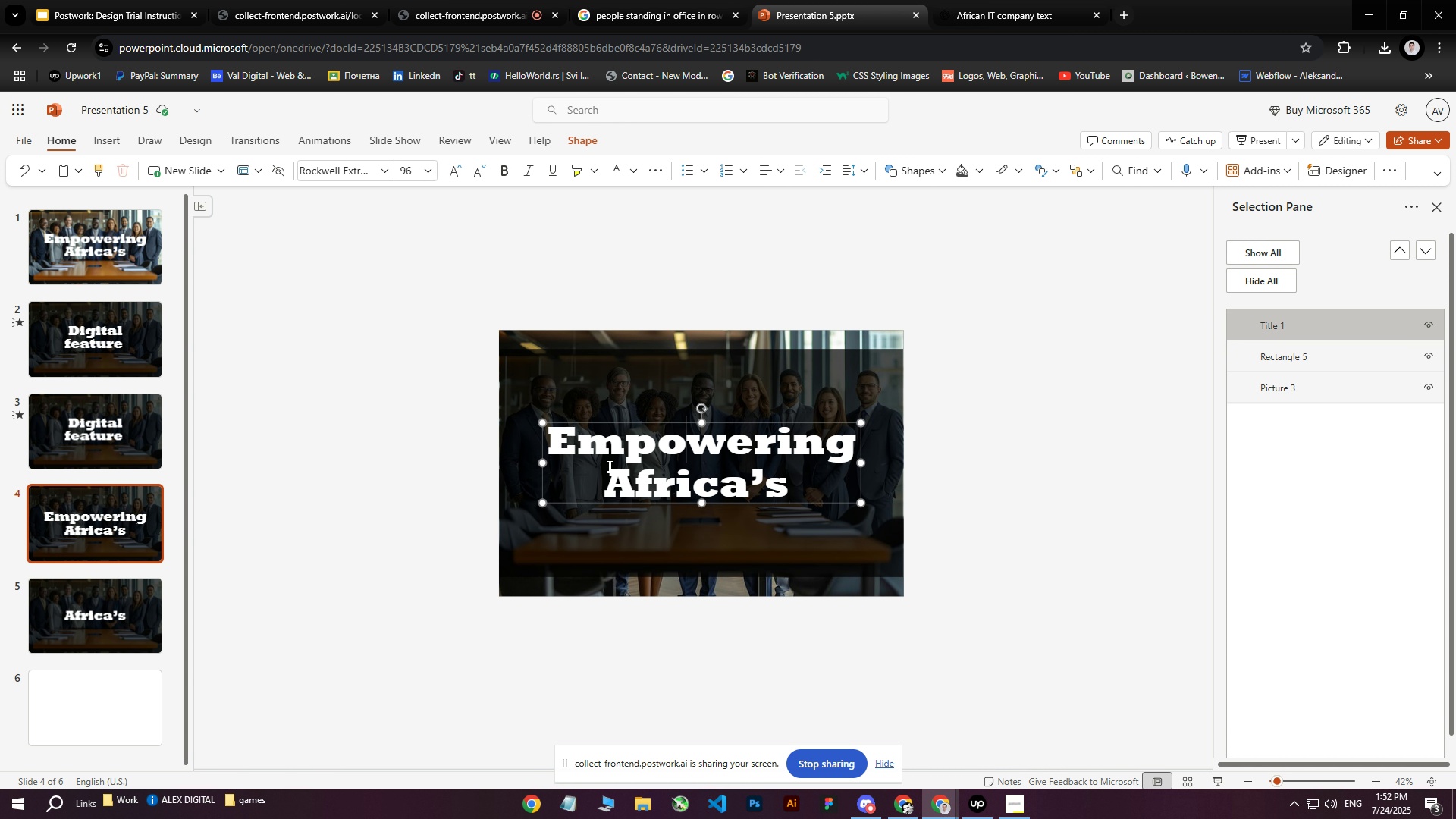 
triple_click([608, 466])
 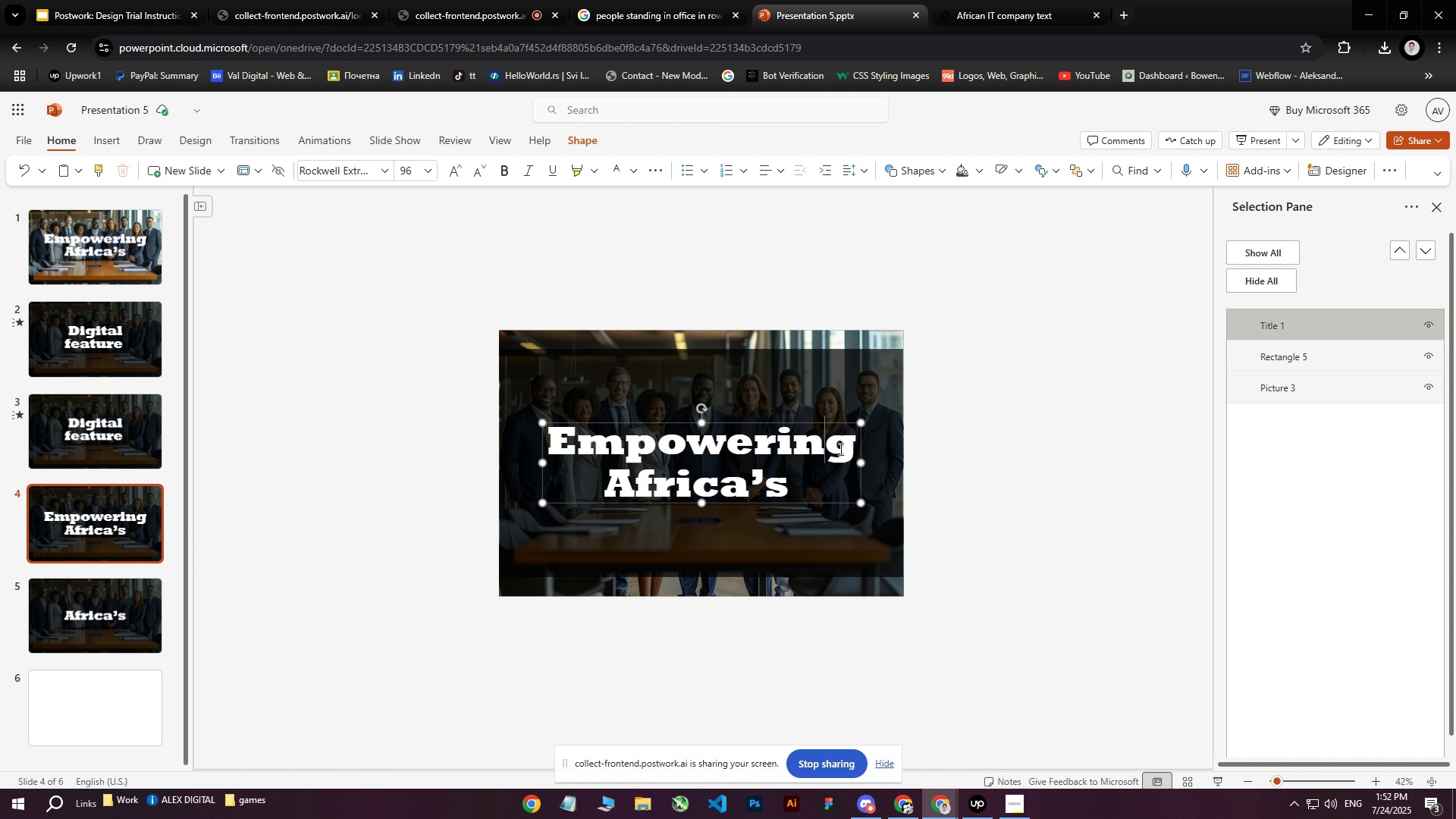 
triple_click([851, 448])
 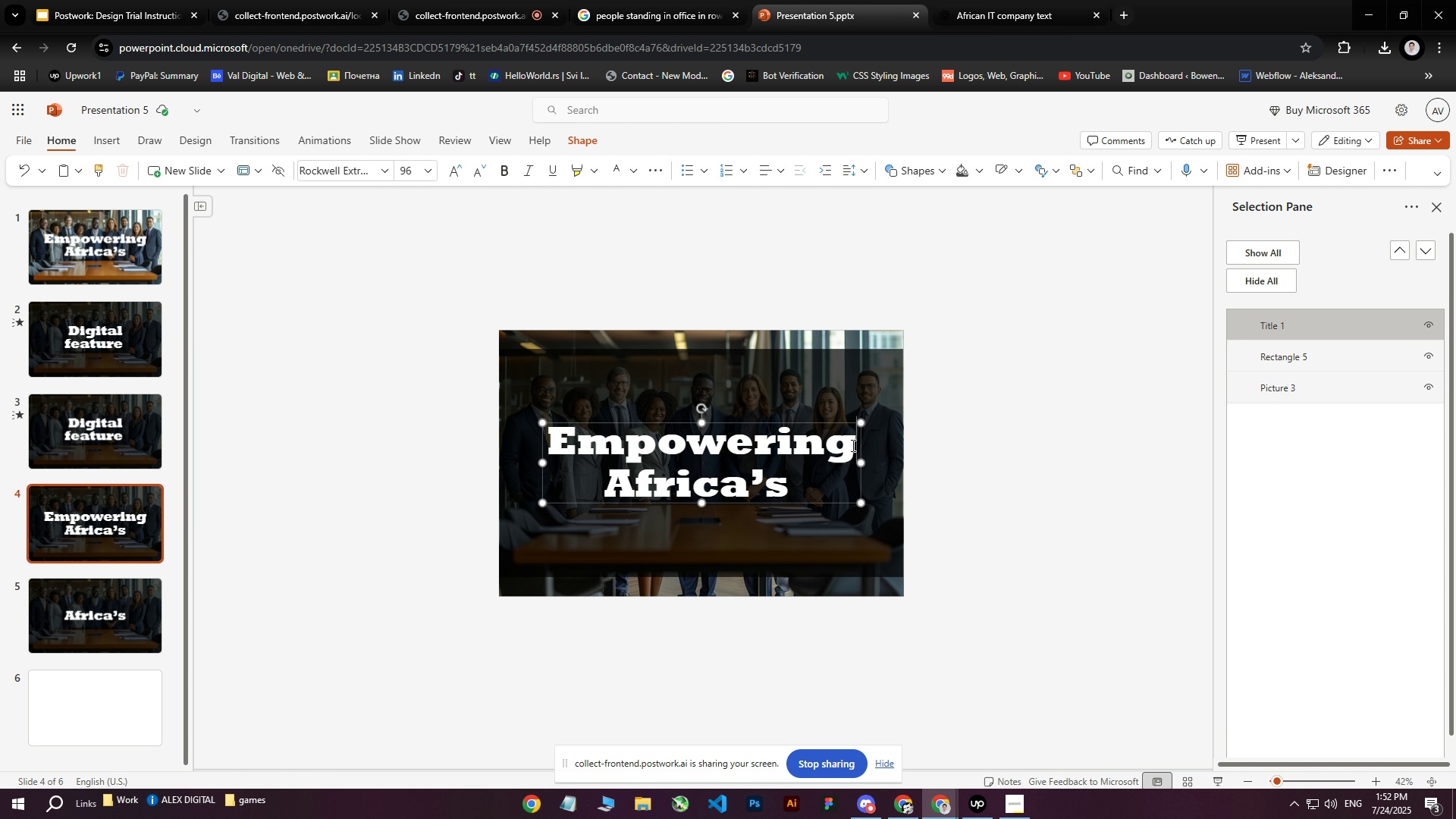 
left_click_drag(start_coordinate=[855, 444], to_coordinate=[864, 497])
 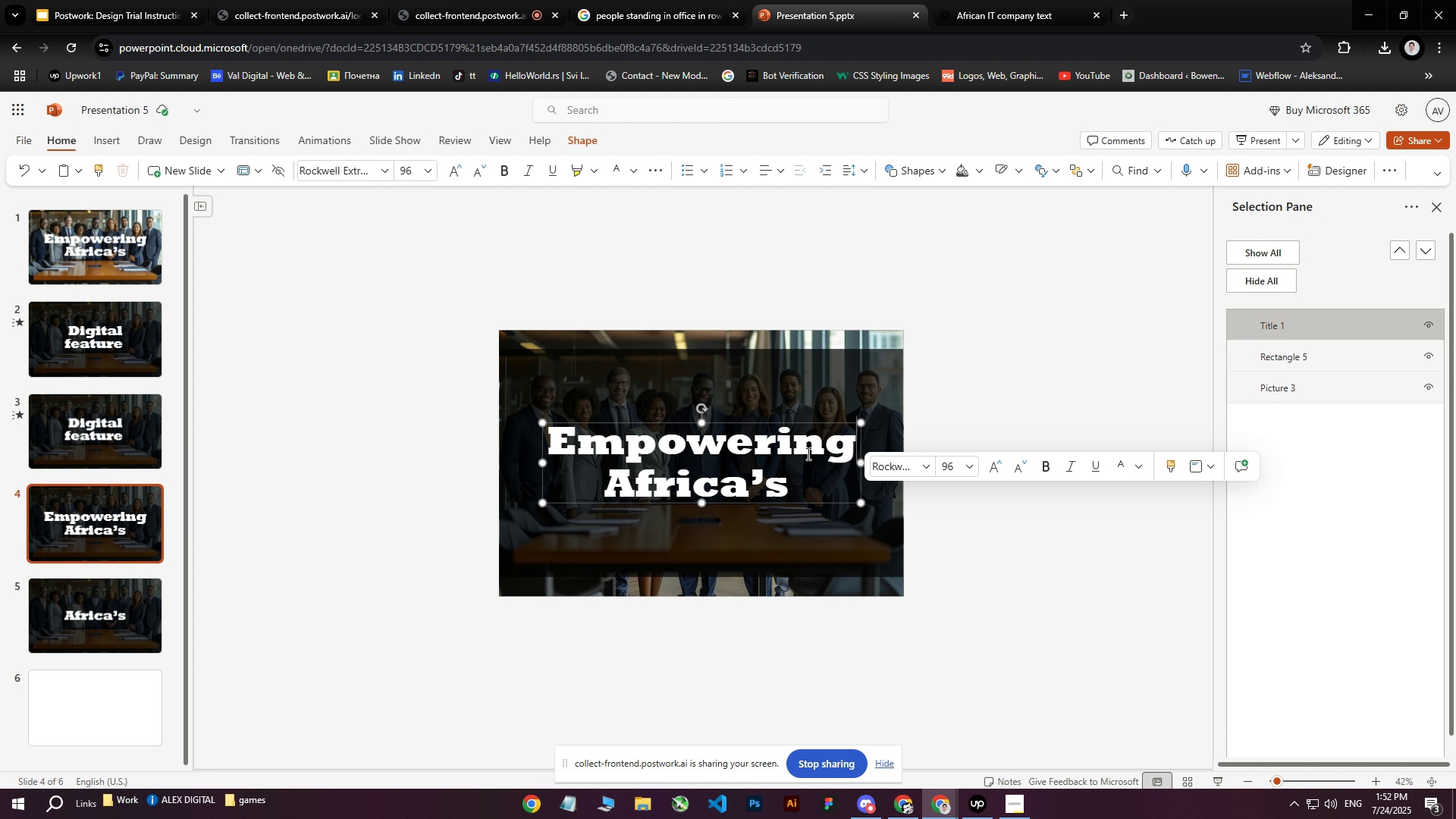 
left_click([807, 453])
 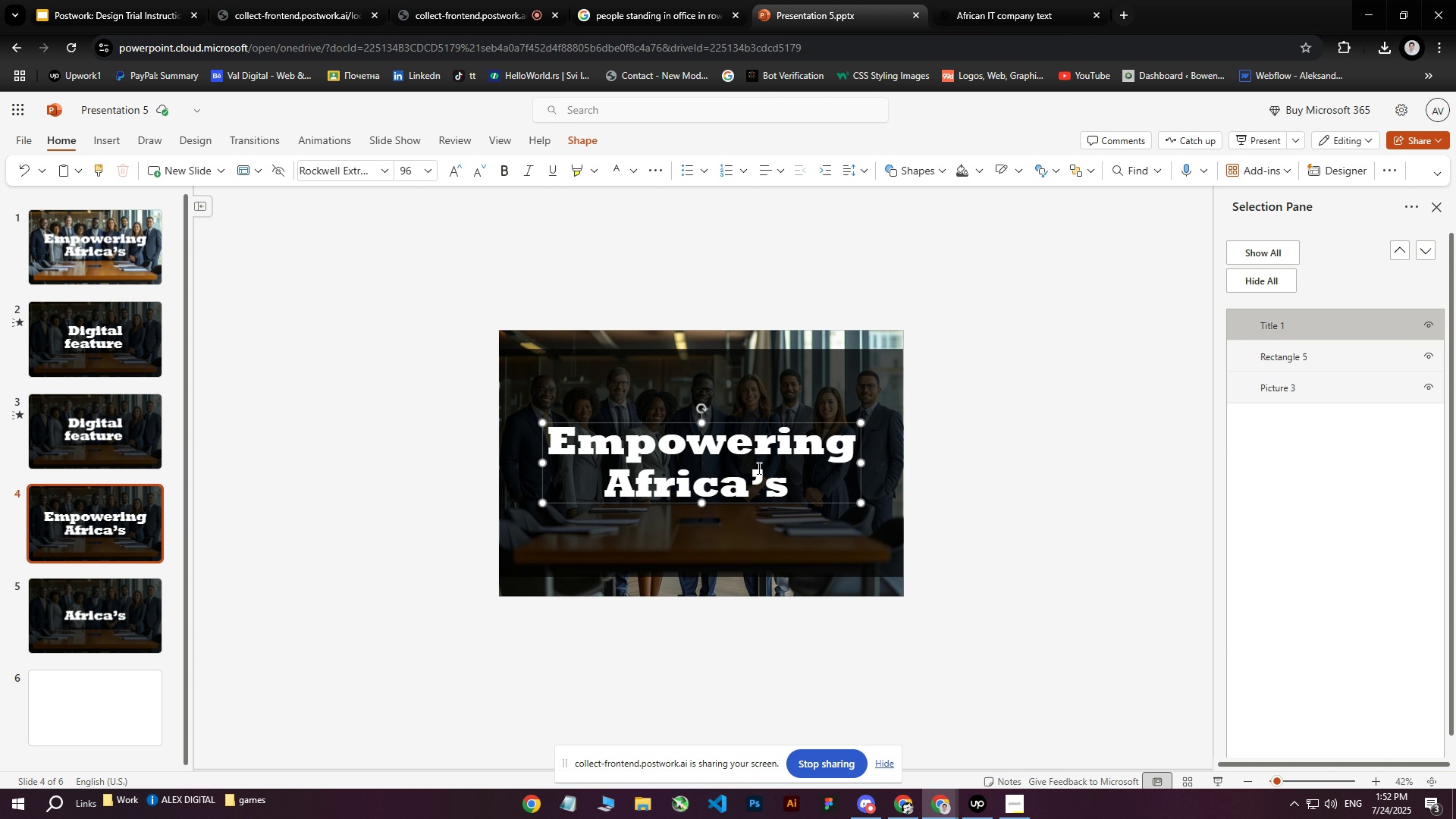 
key(ArrowRight)
 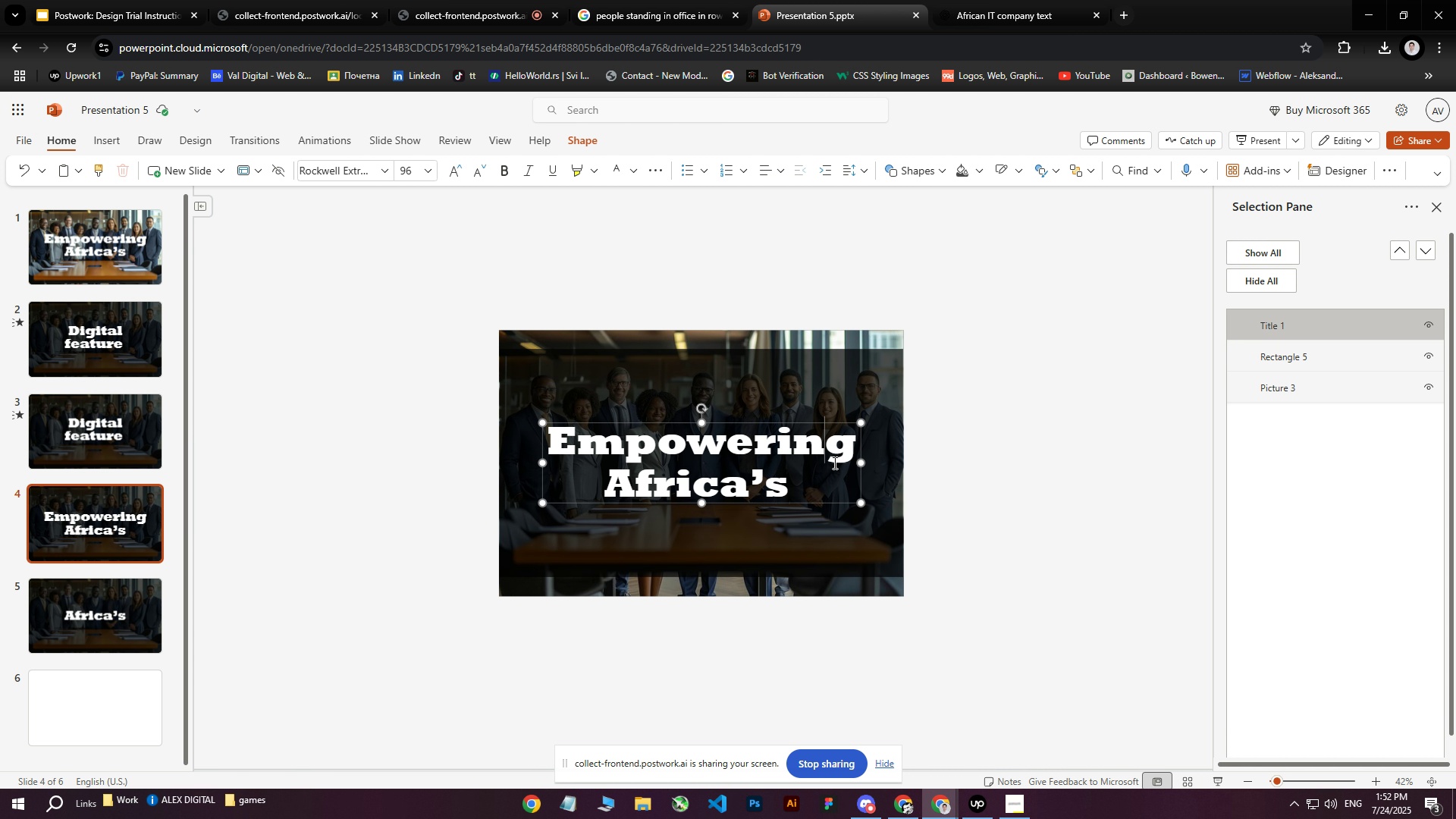 
hold_key(key=ArrowRight, duration=0.88)
 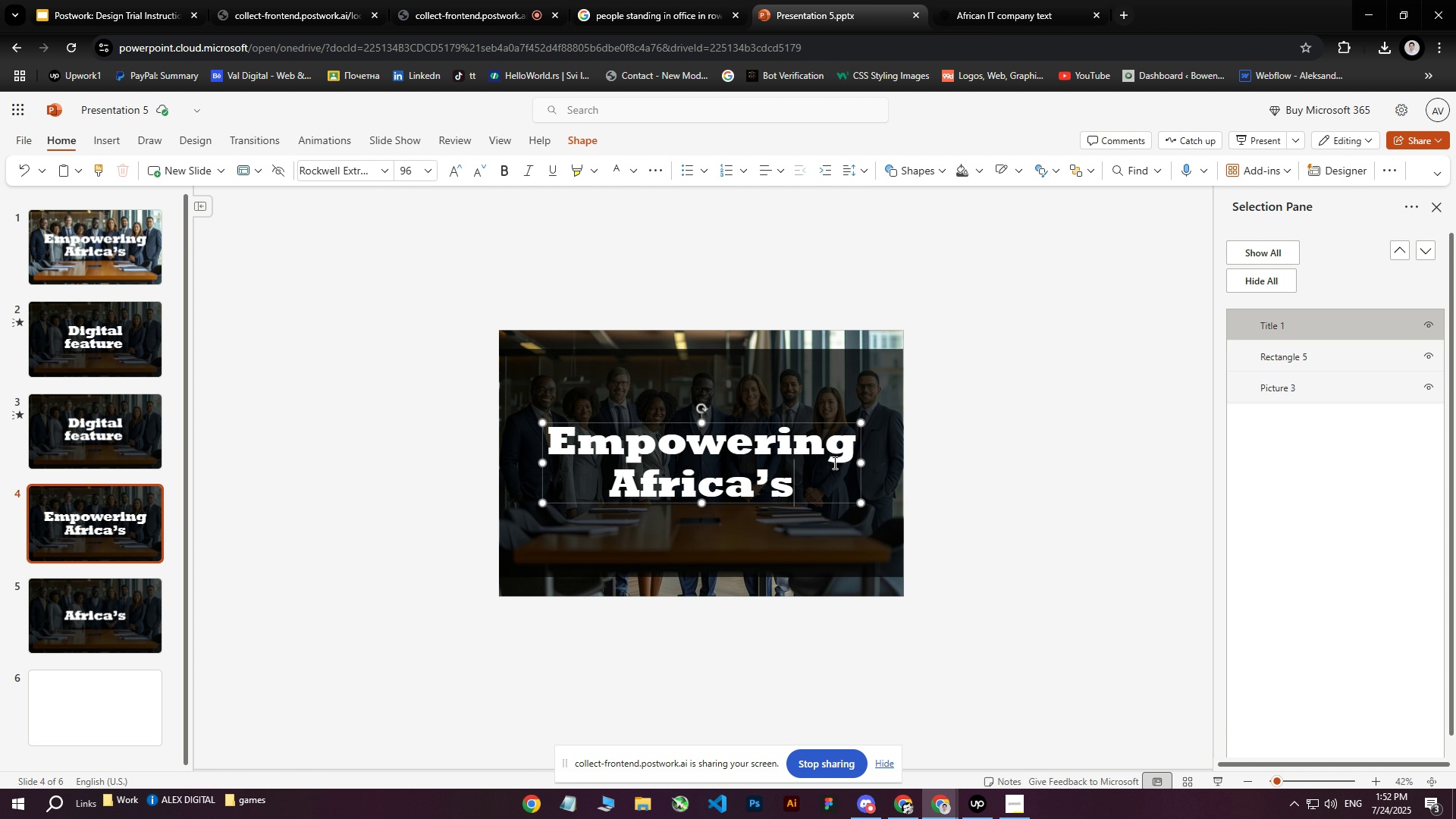 
key(Backspace)
 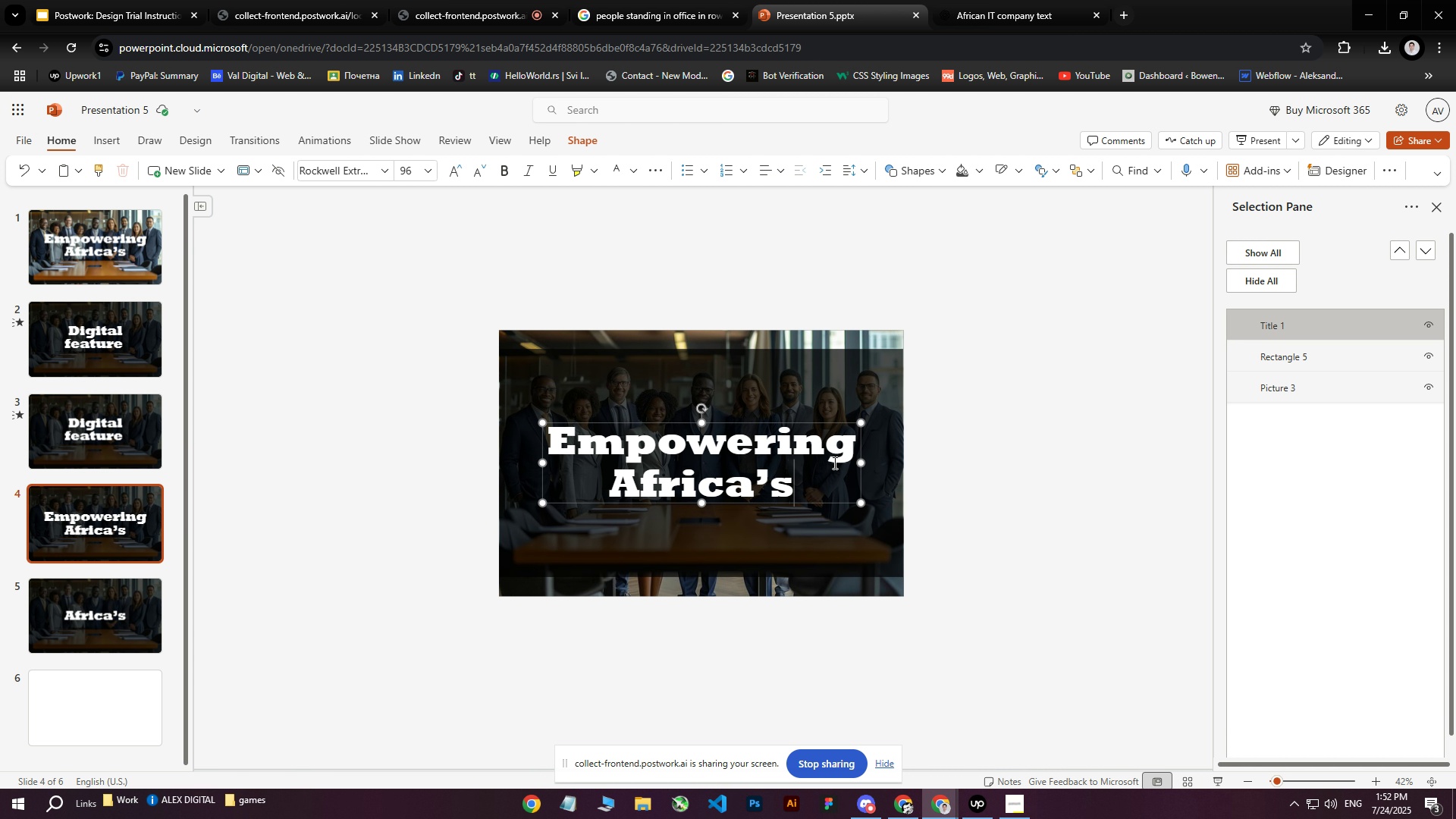 
key(Backspace)
 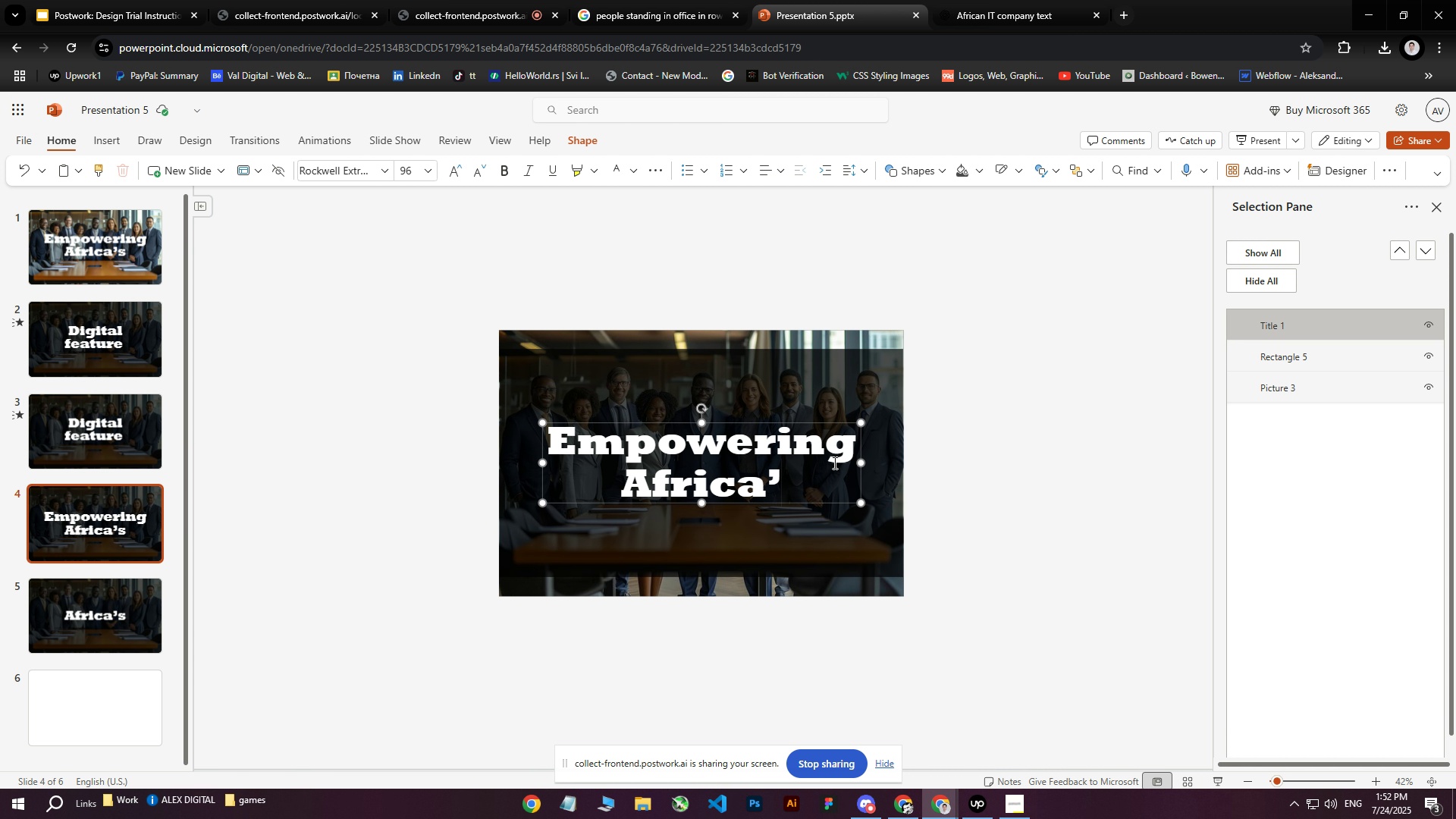 
key(Backspace)
 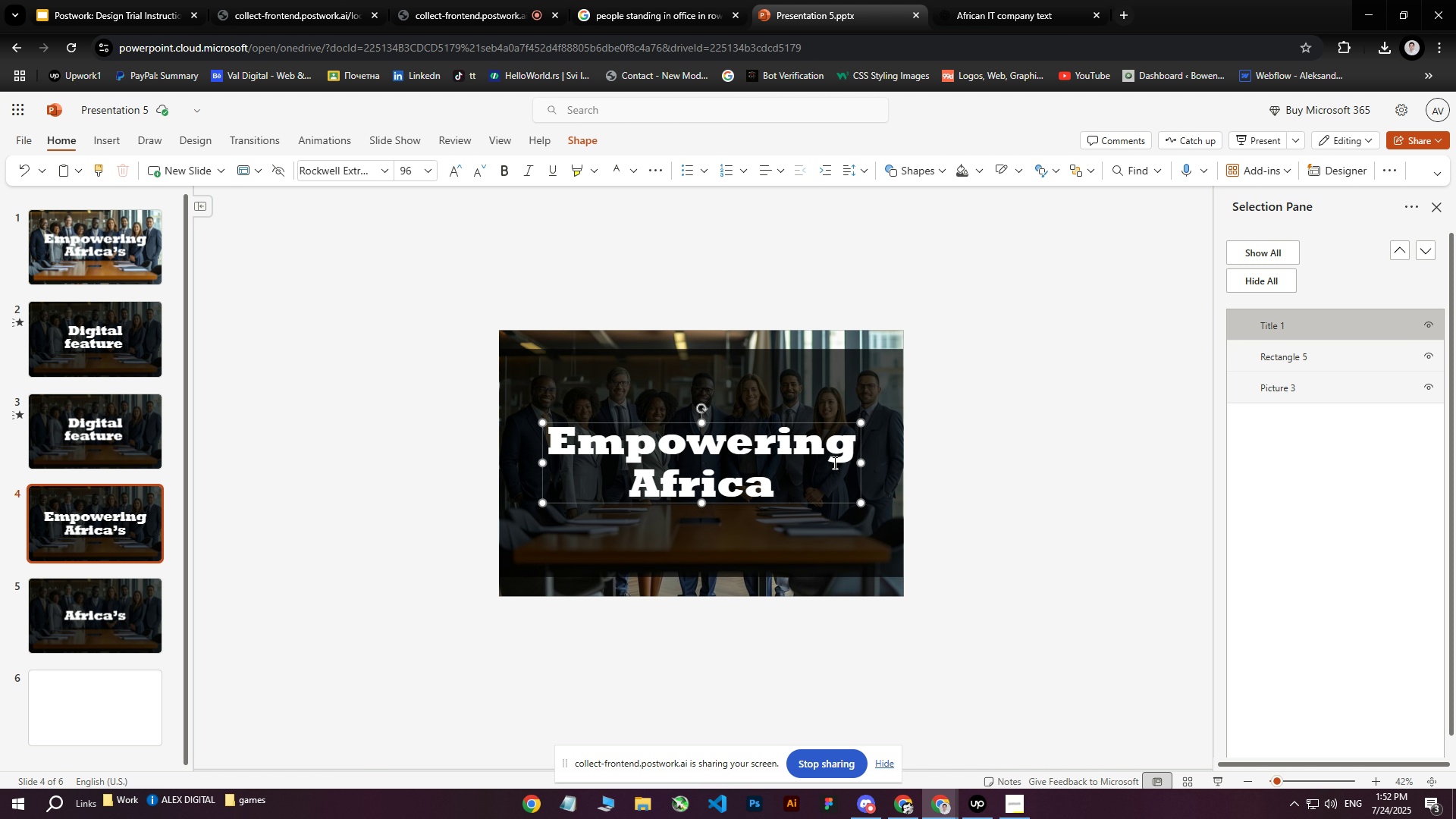 
key(Backspace)
 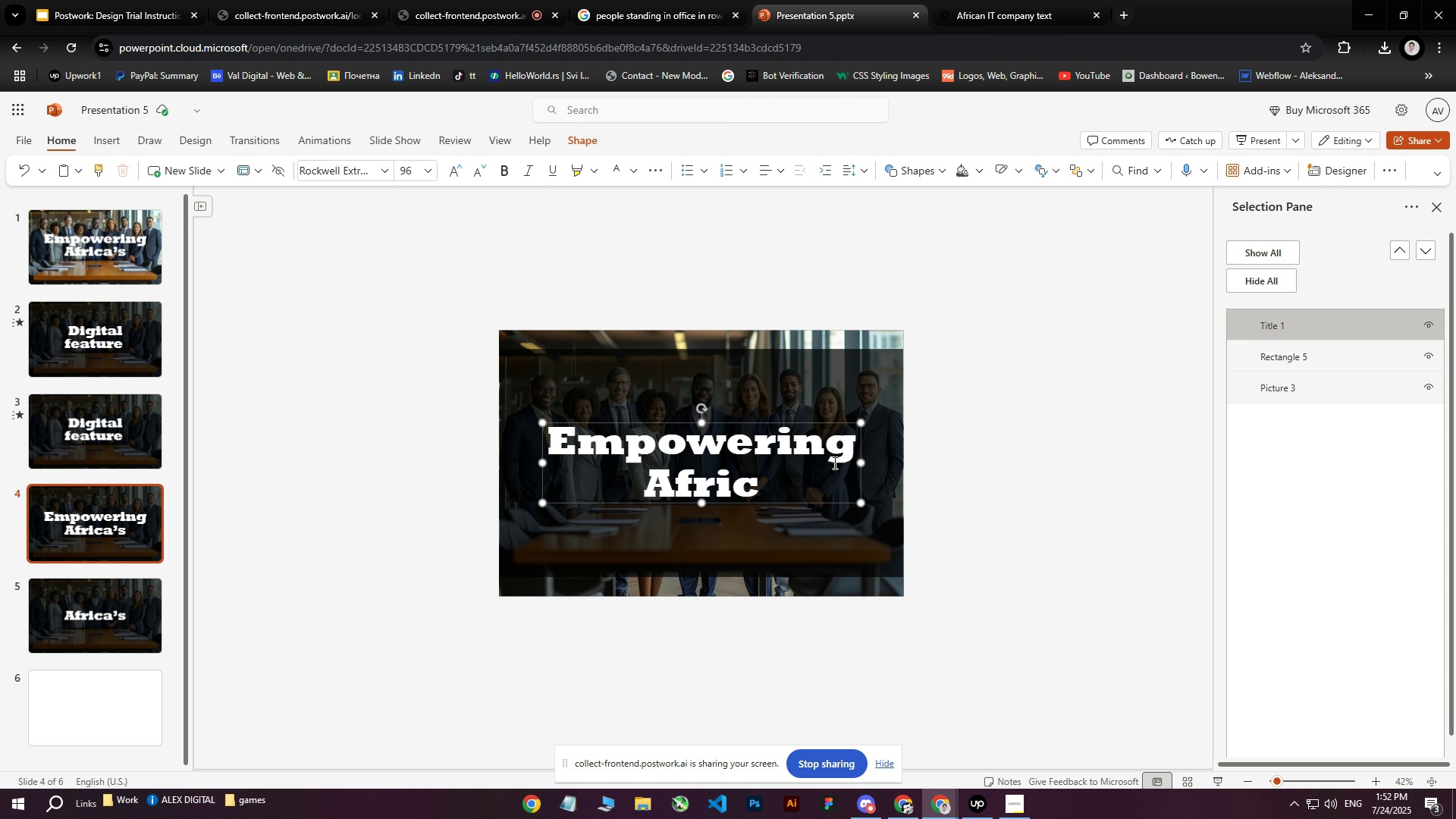 
key(Backspace)
 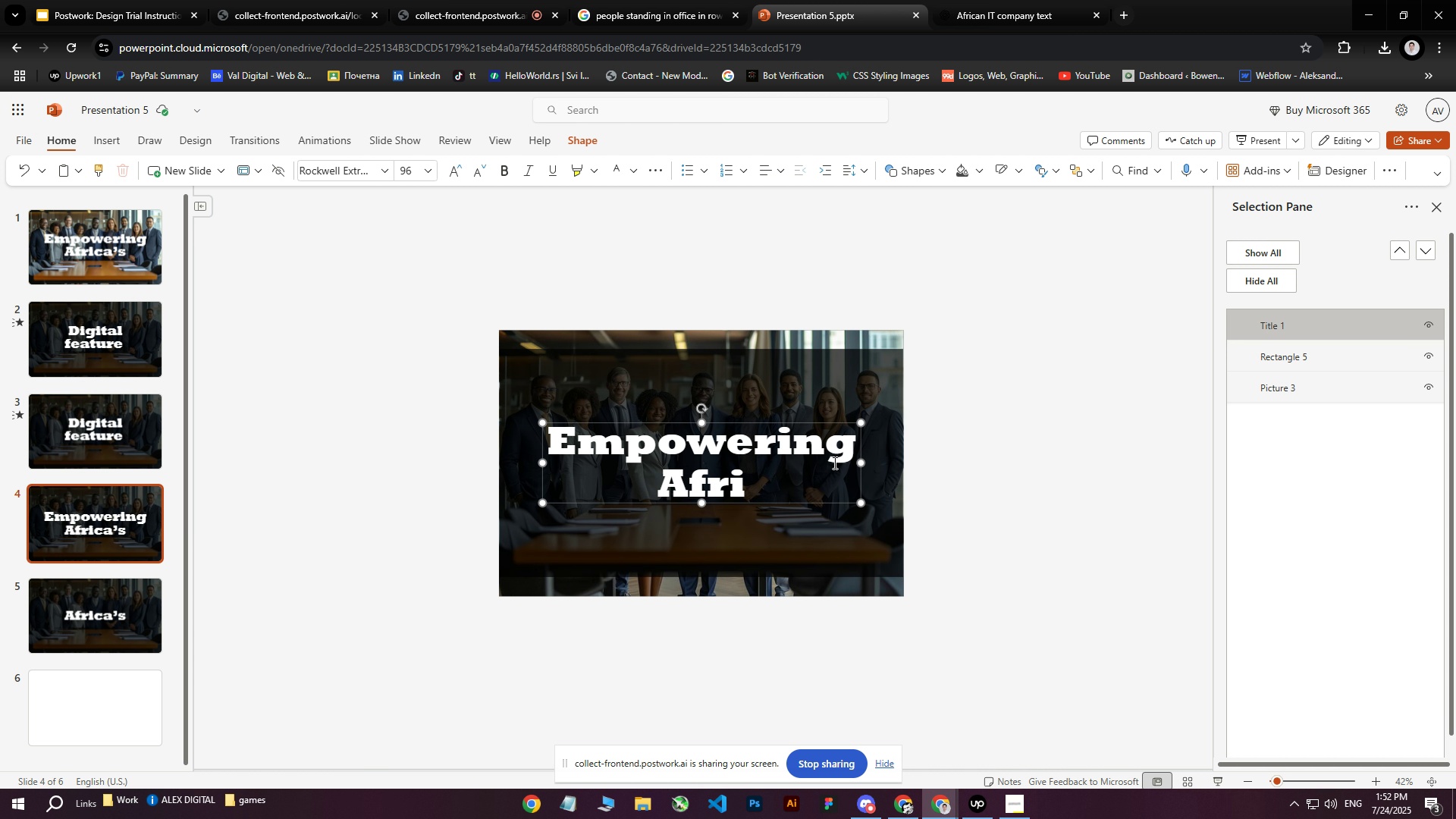 
key(Backspace)
 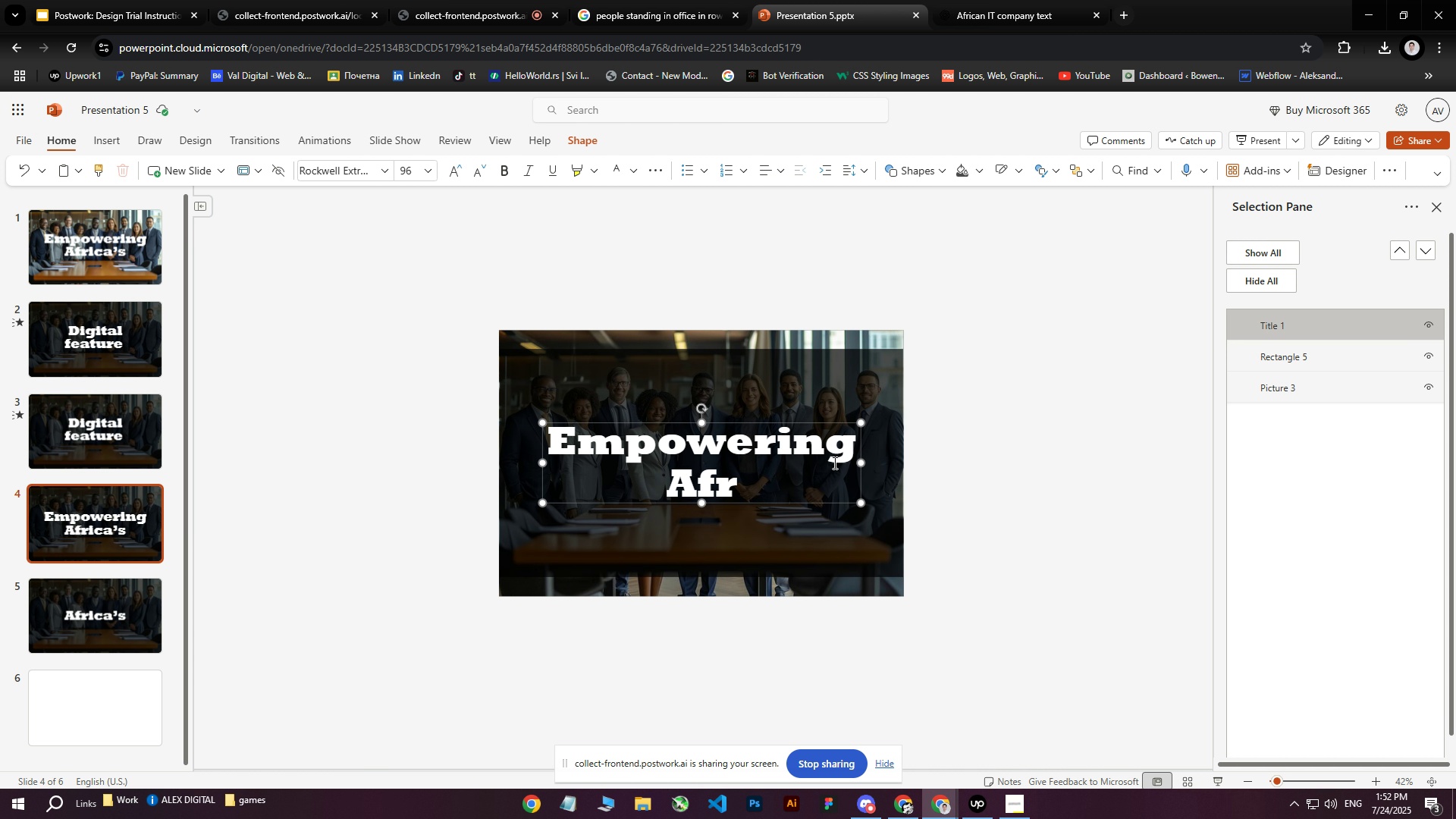 
key(Backspace)
 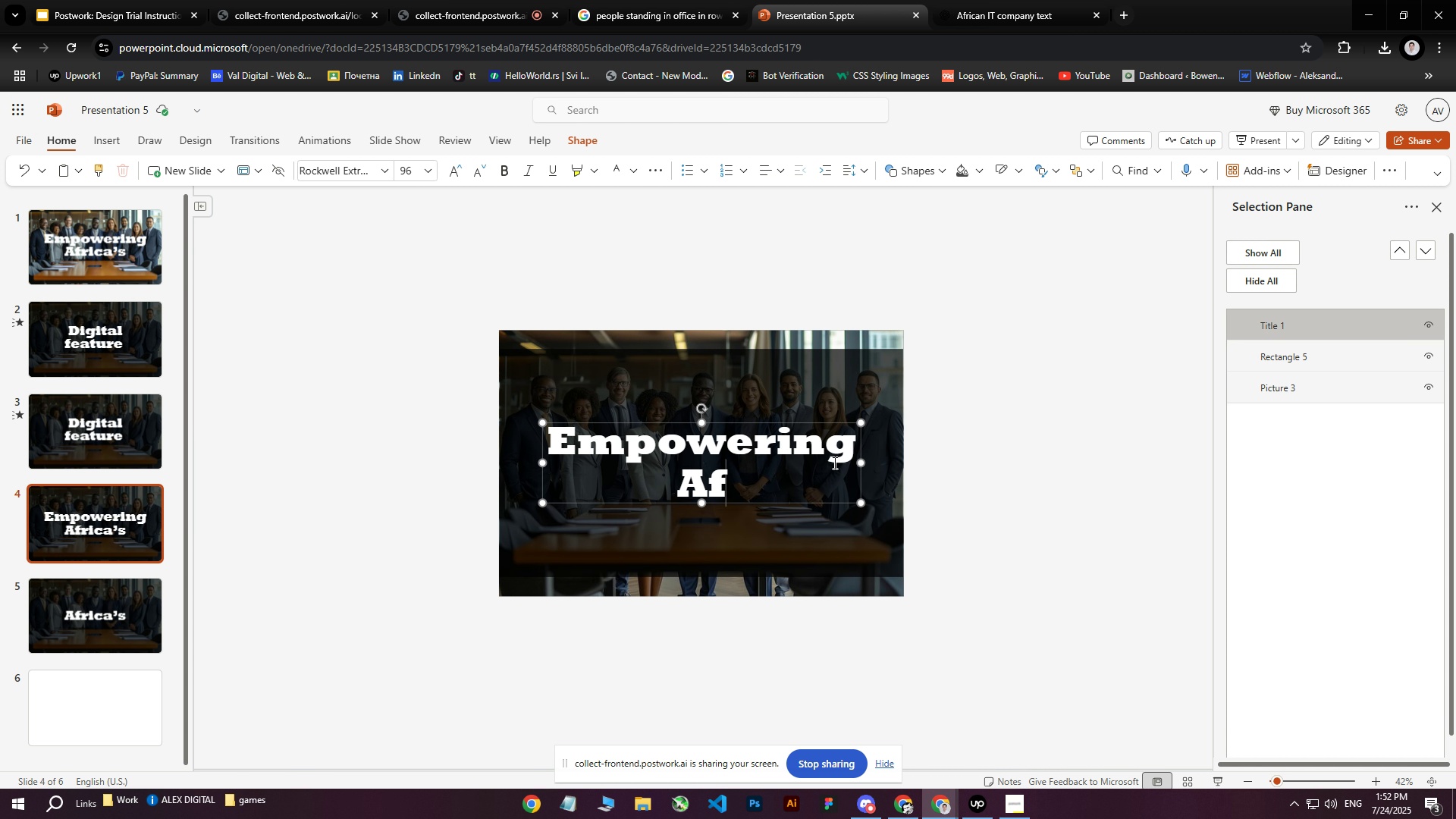 
key(Backspace)
 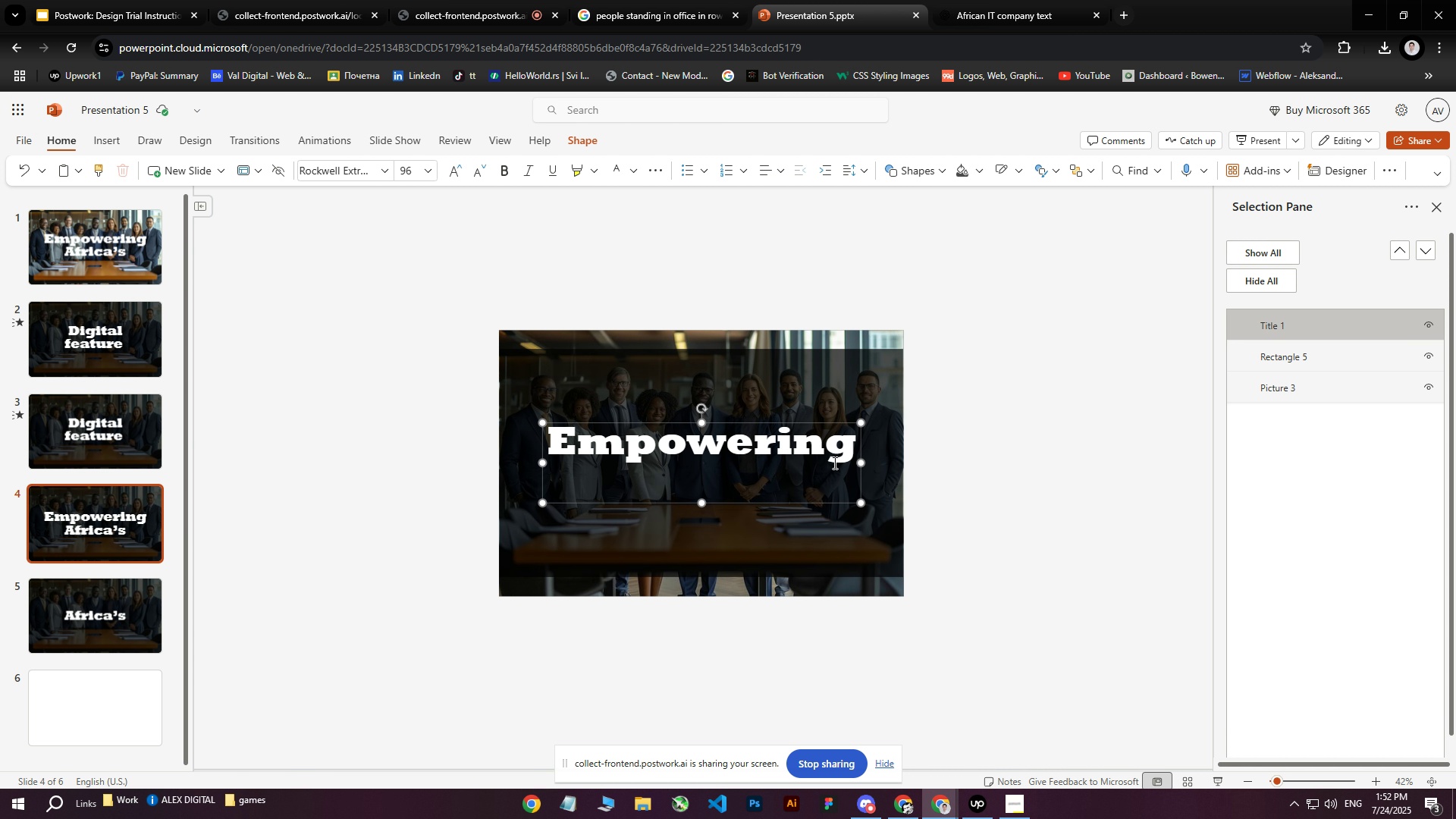 
key(Backspace)
 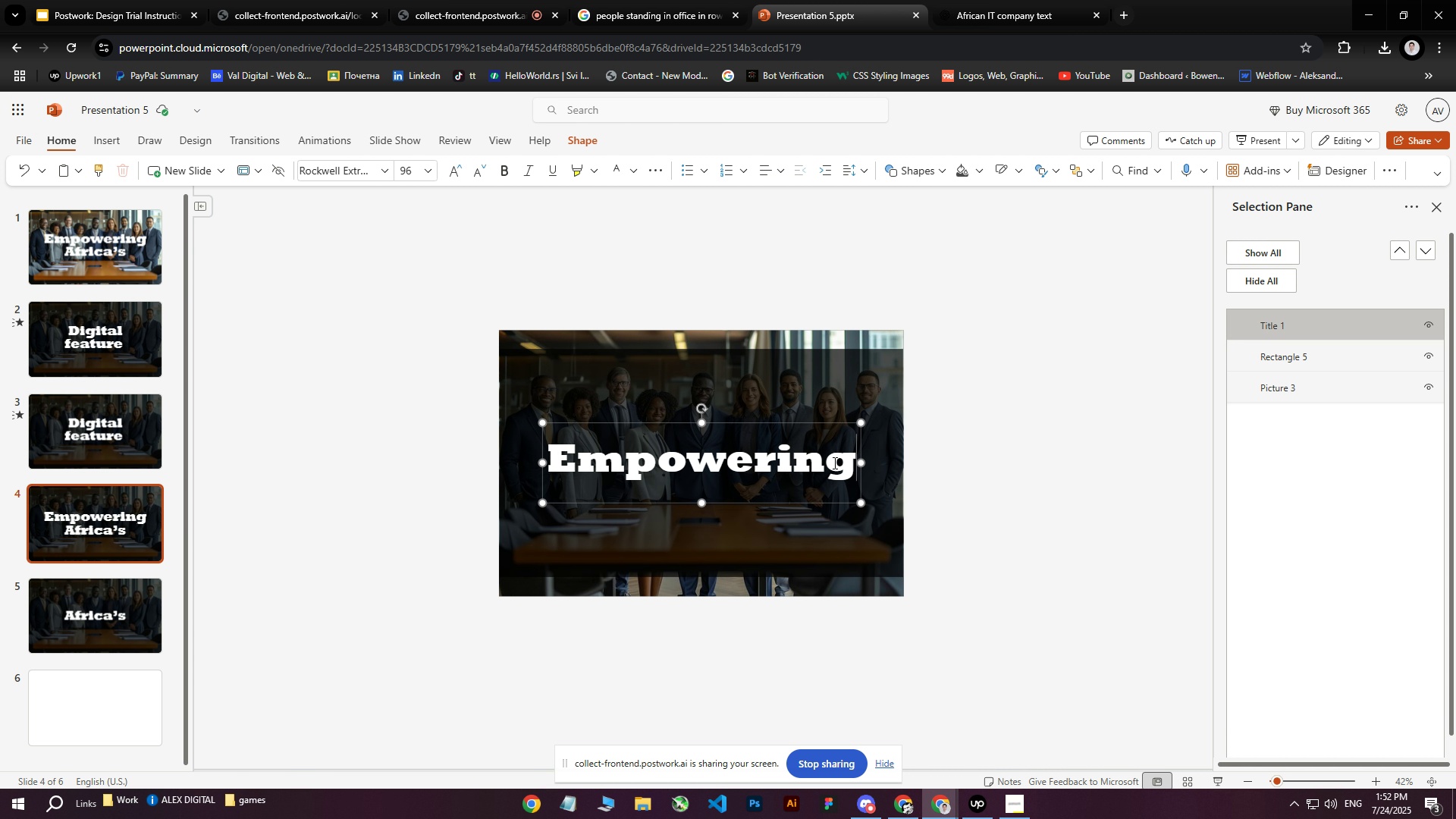 
key(Backspace)
 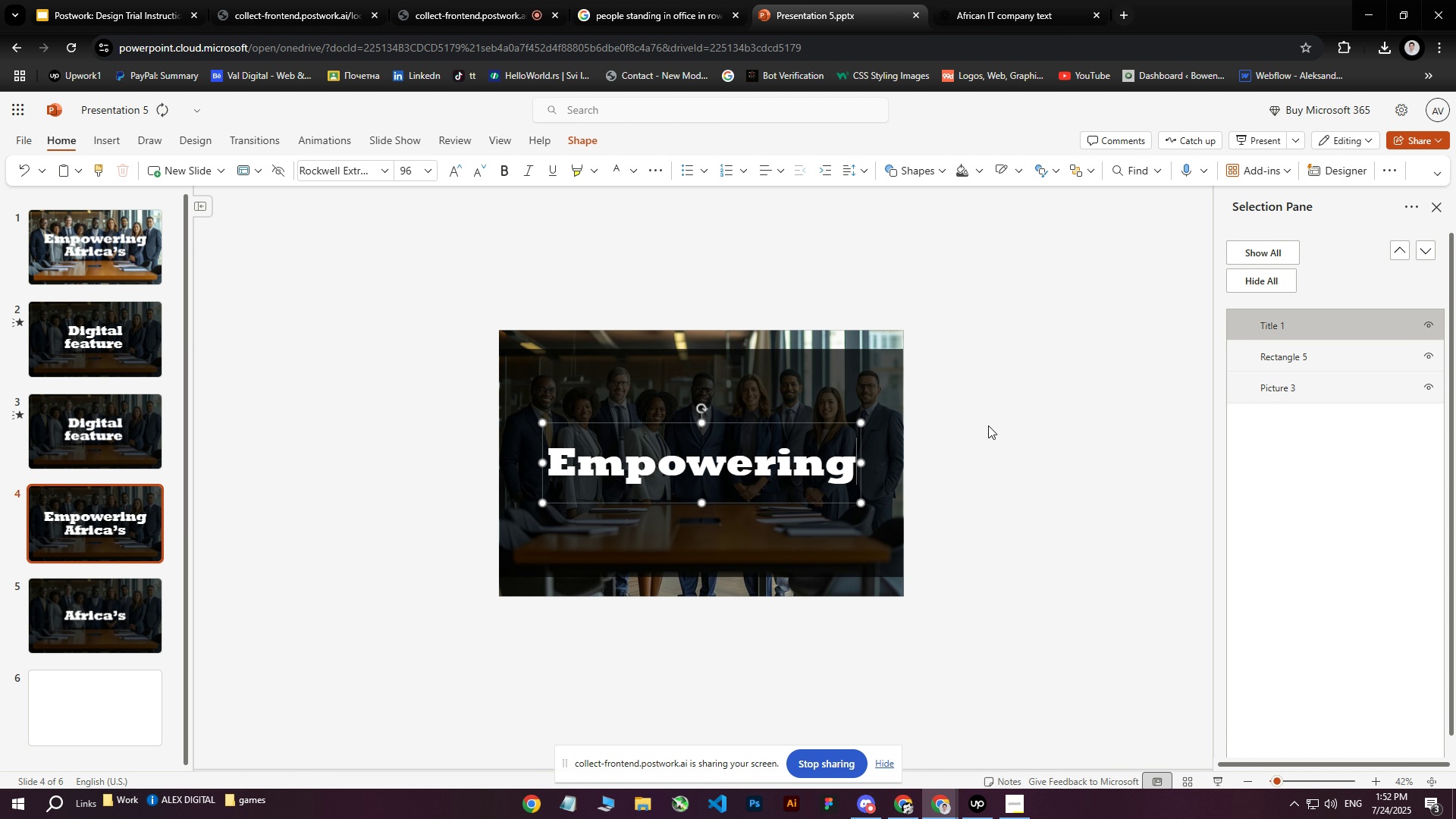 
left_click([988, 425])
 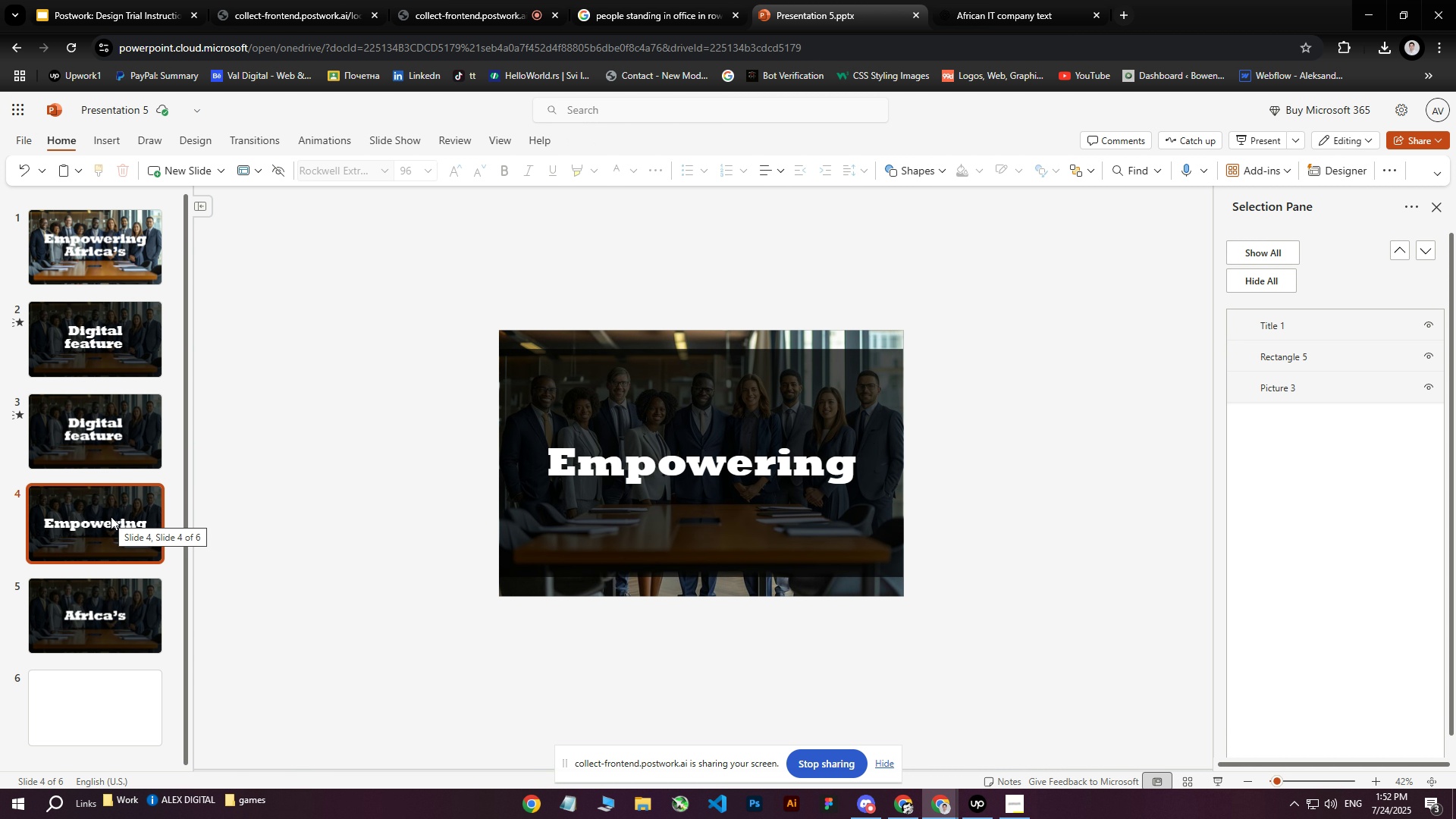 
double_click([656, 465])
 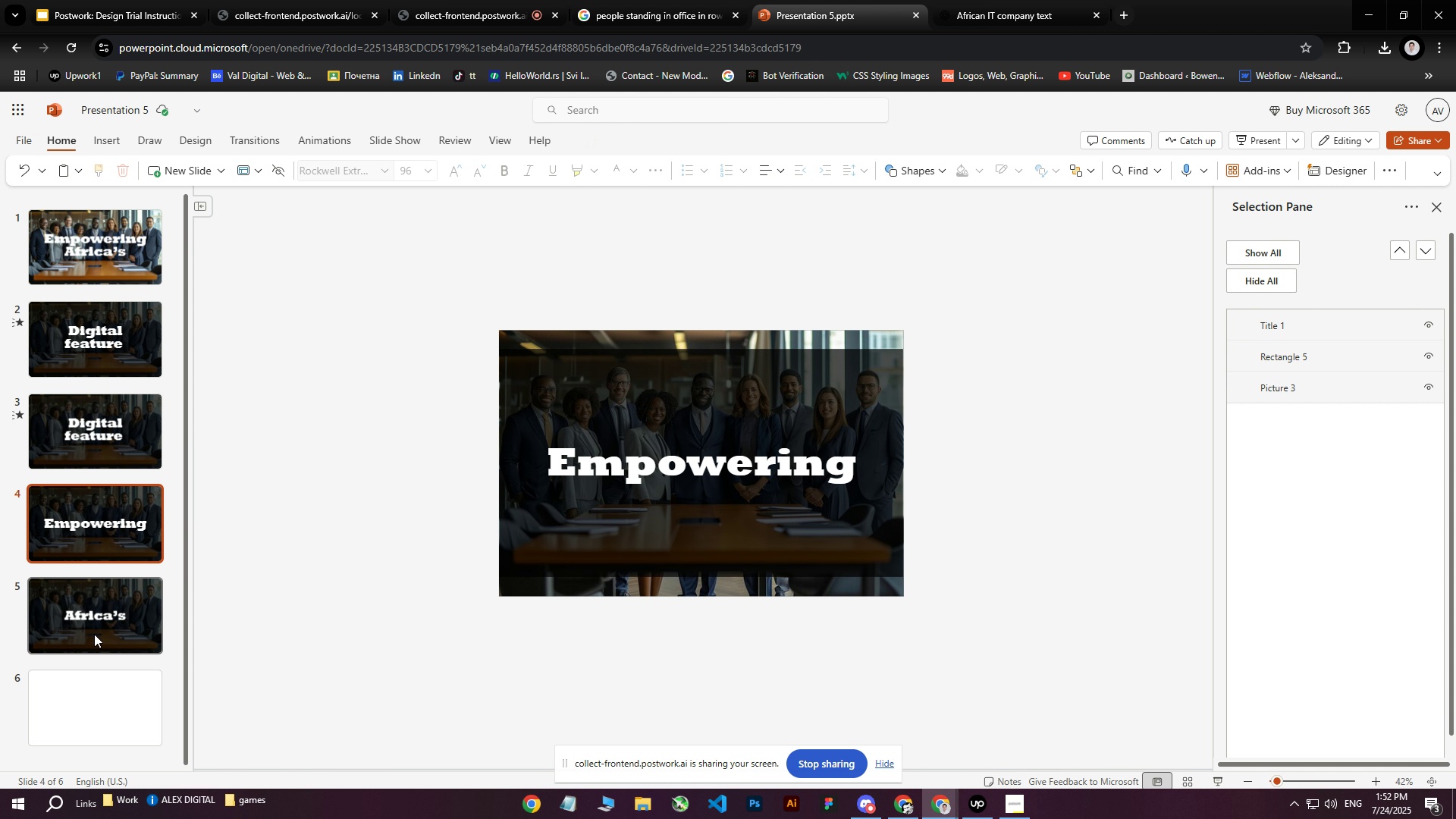 
wait(9.06)
 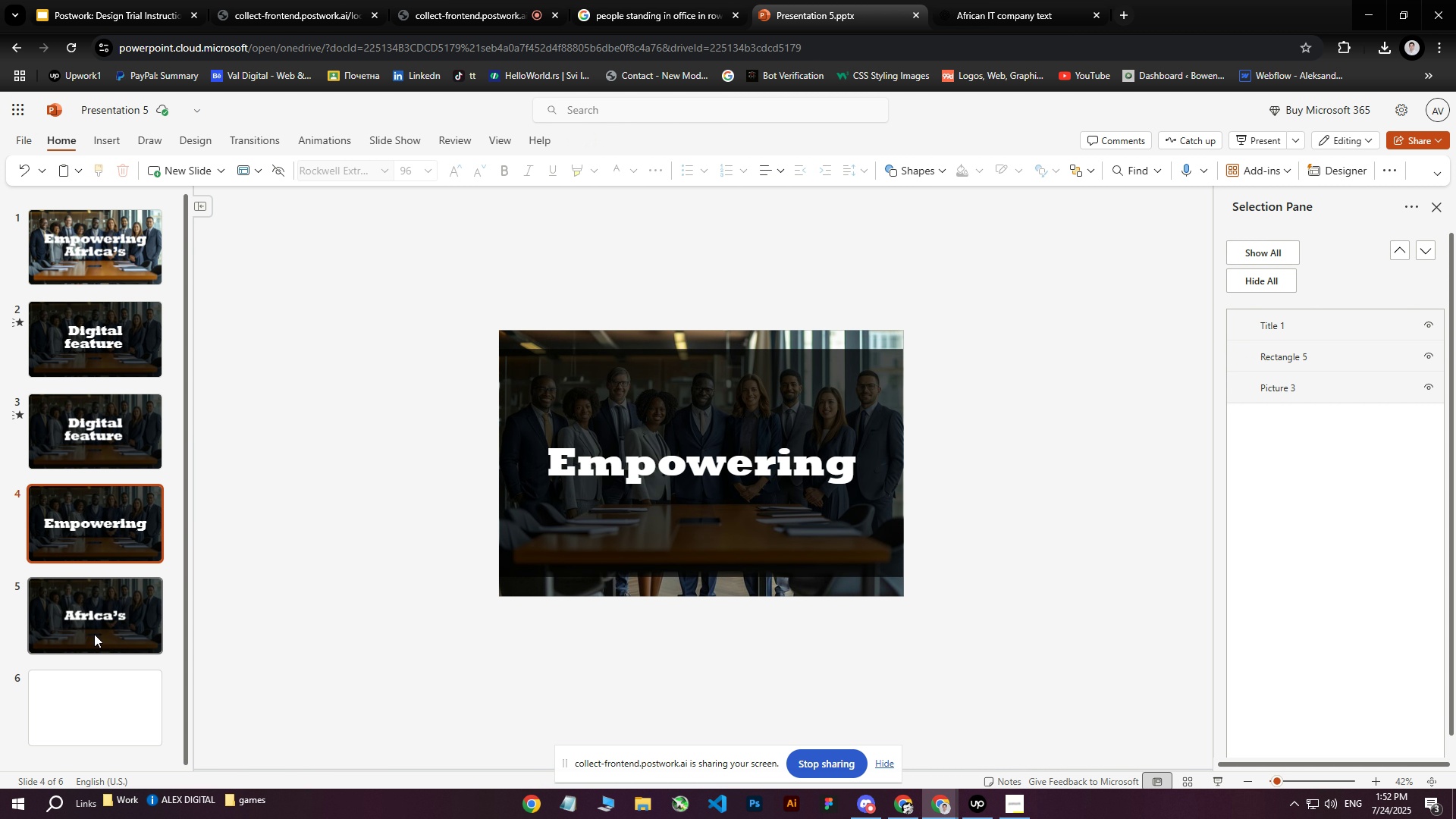 
left_click([80, 626])
 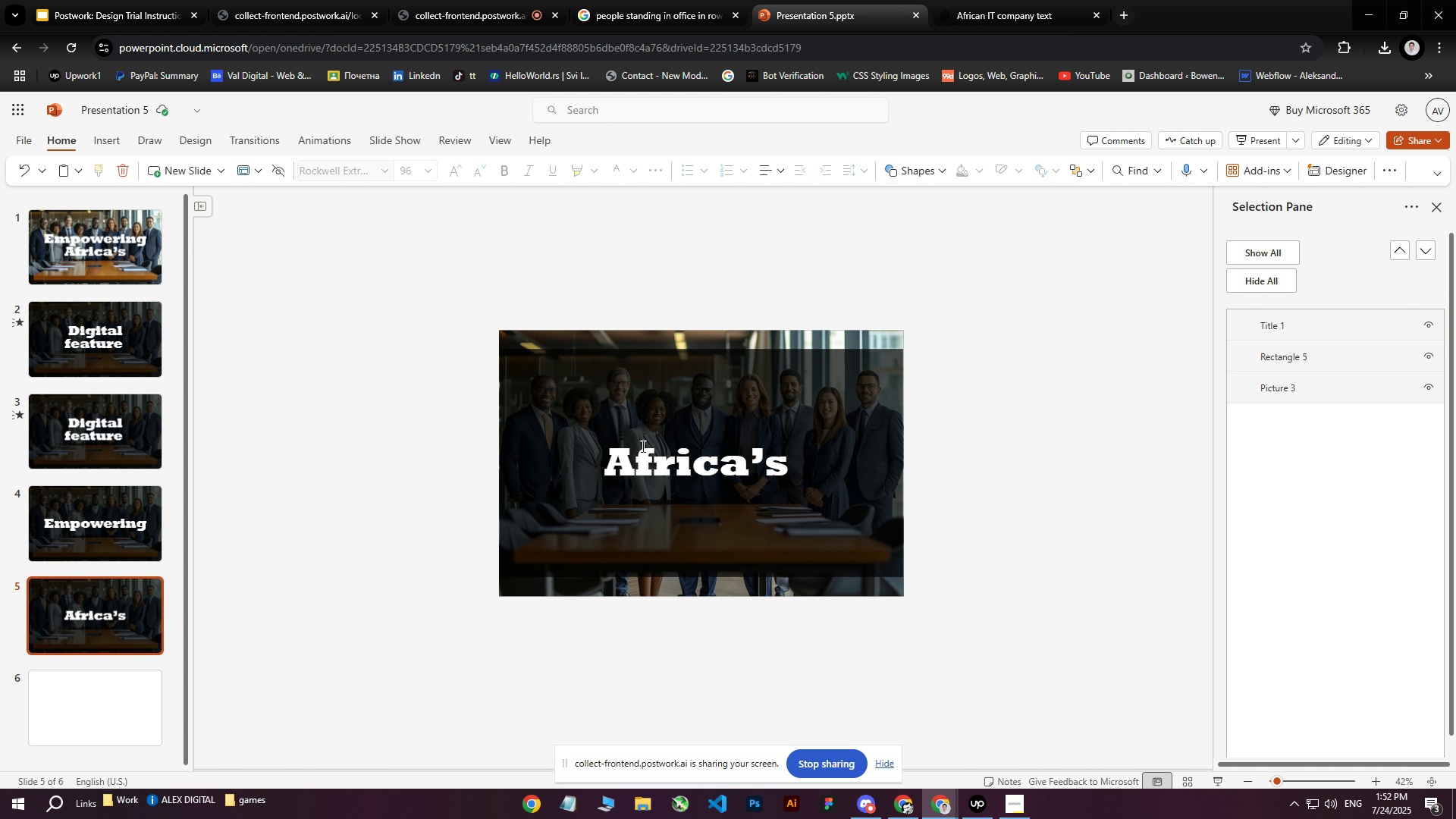 
left_click([649, 449])
 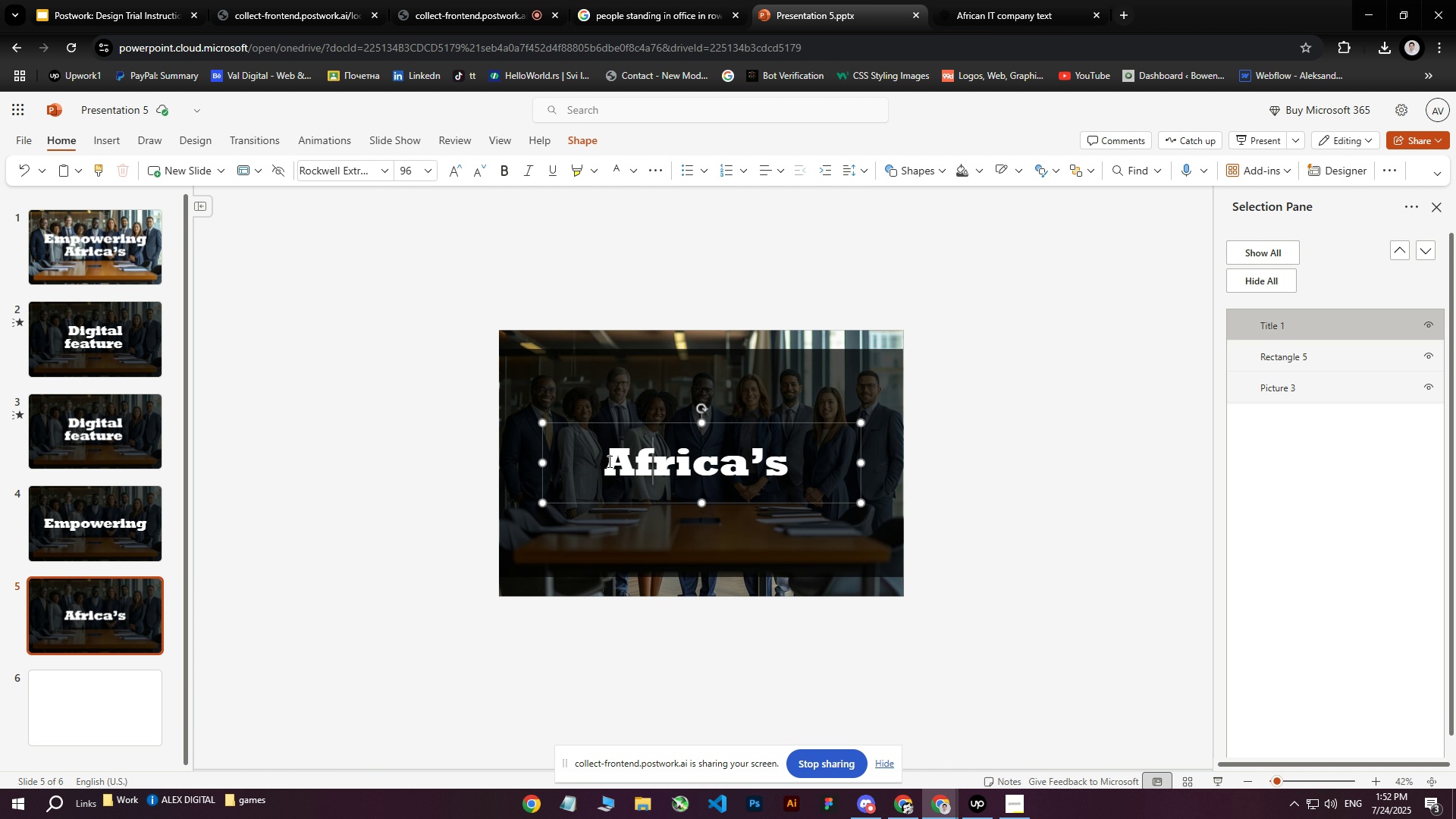 
left_click_drag(start_coordinate=[592, 462], to_coordinate=[789, 463])
 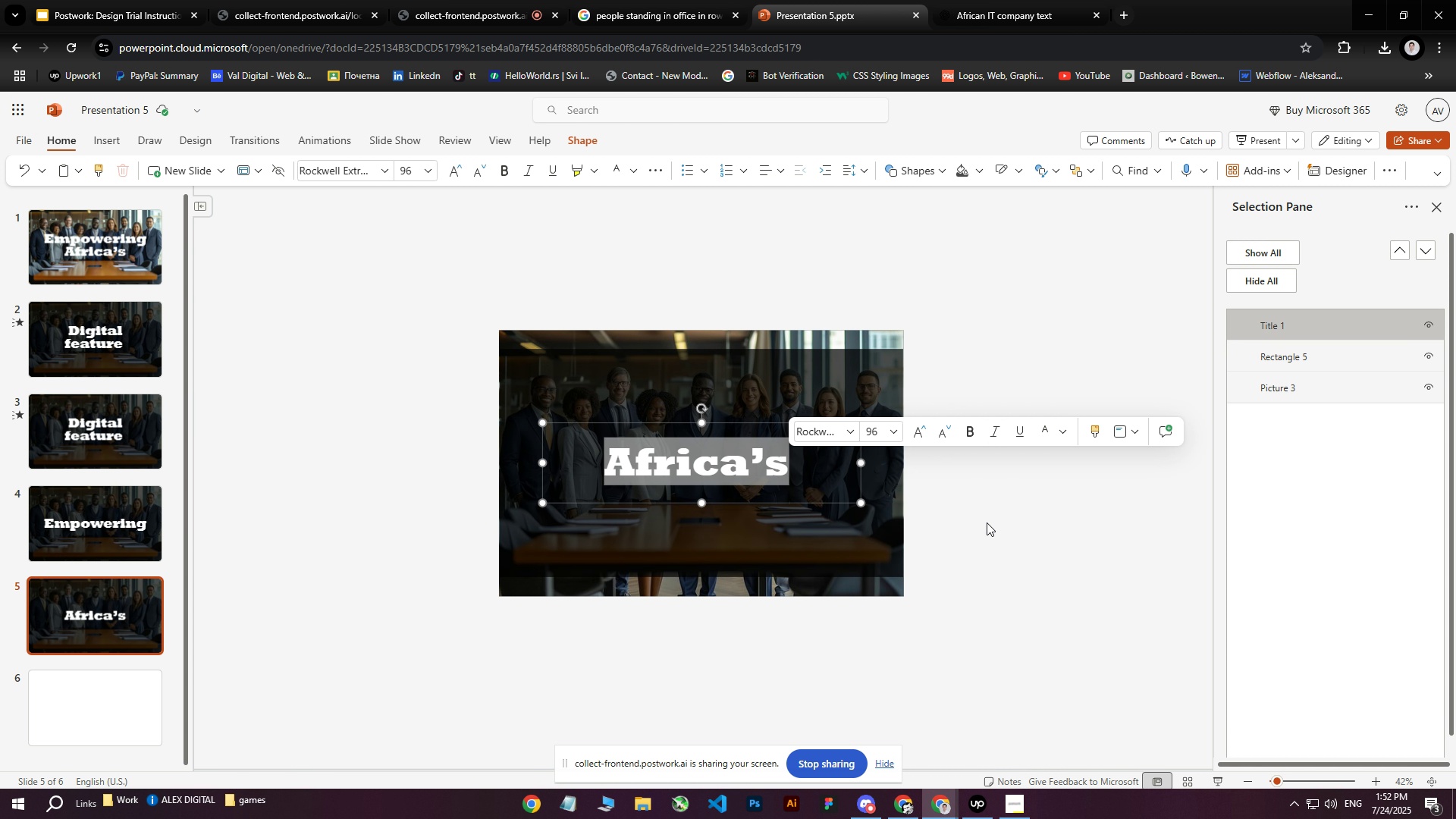 
left_click([987, 522])
 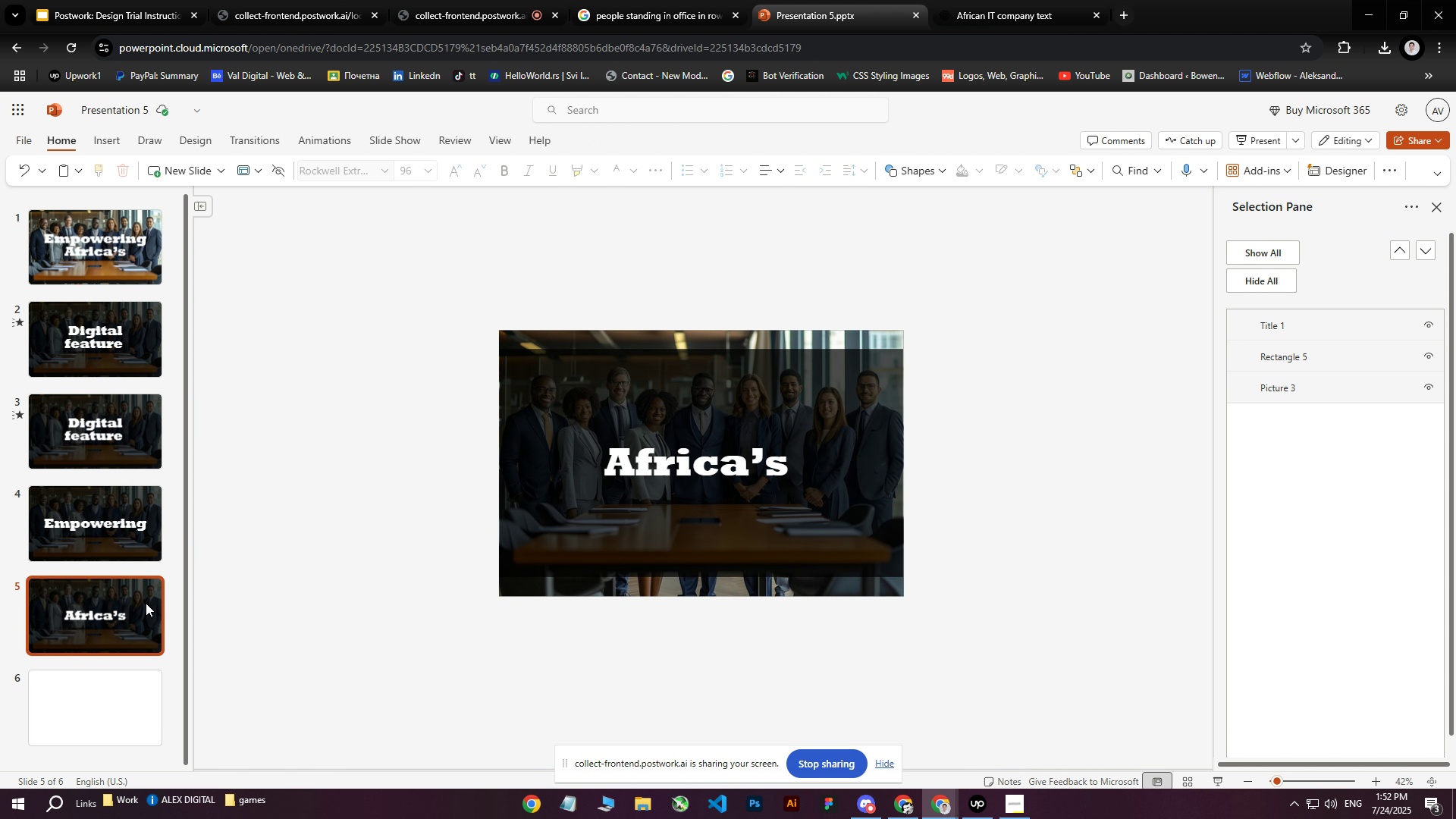 
double_click([94, 608])
 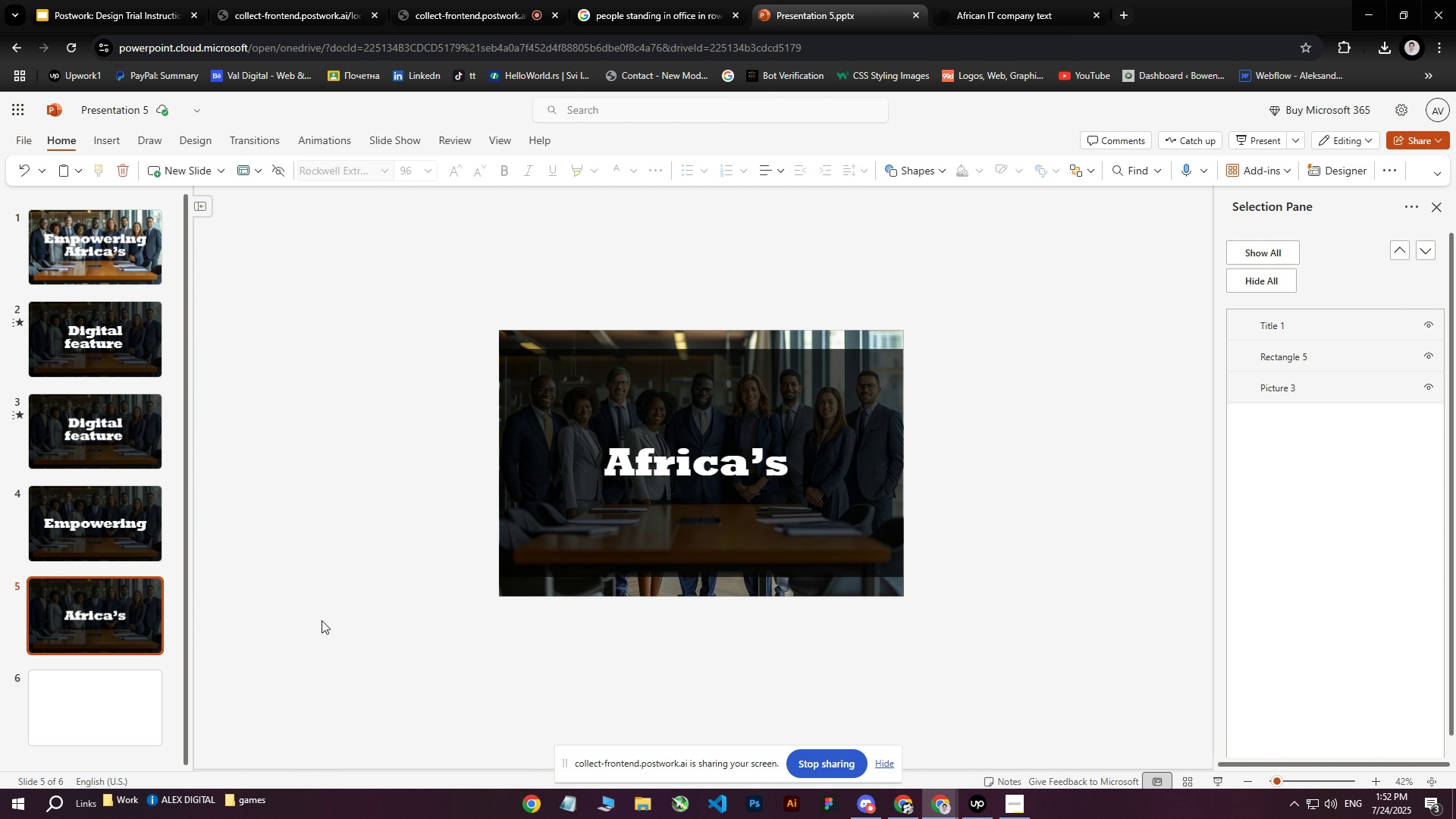 
triple_click([322, 620])
 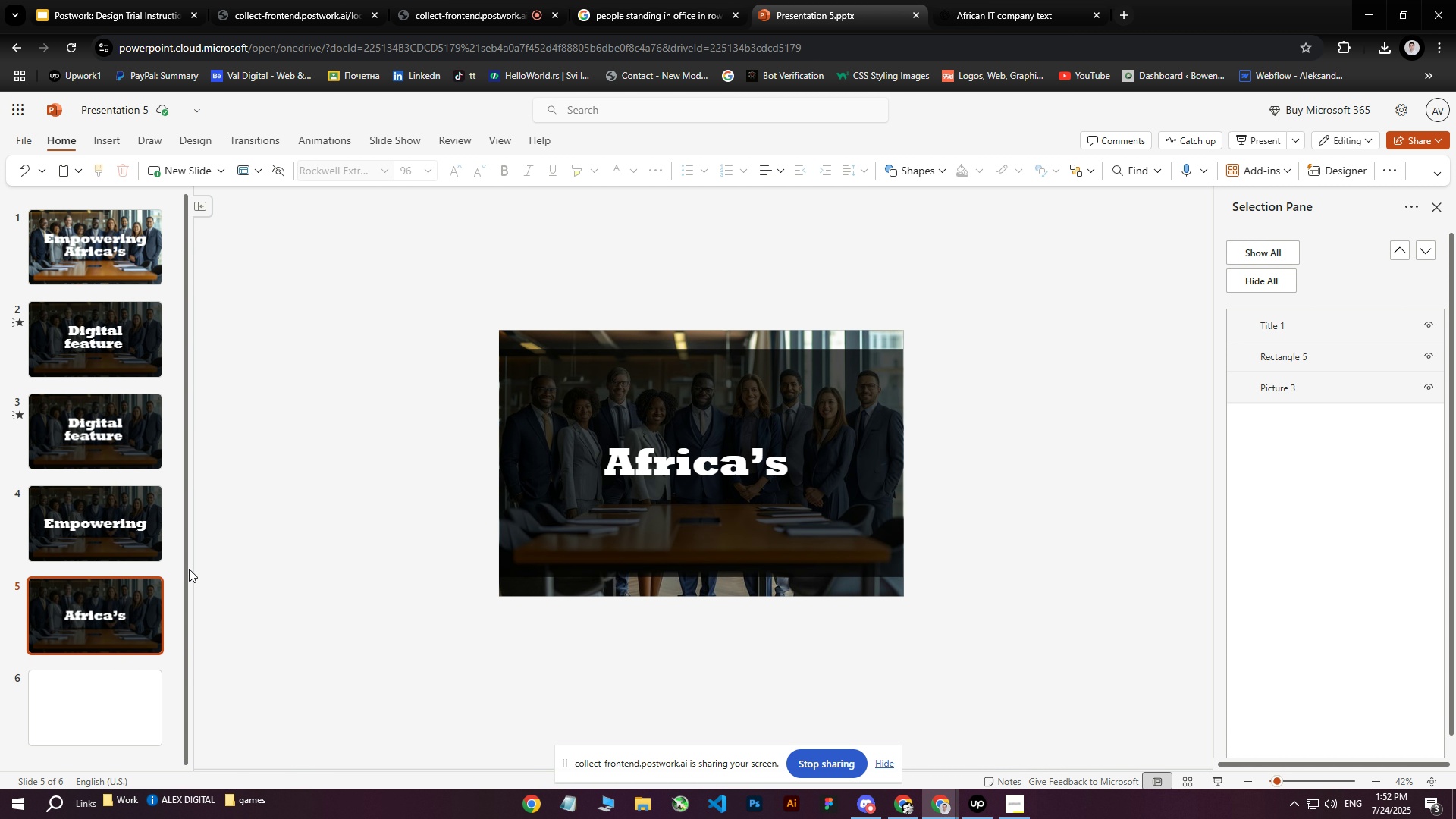 
left_click([257, 564])
 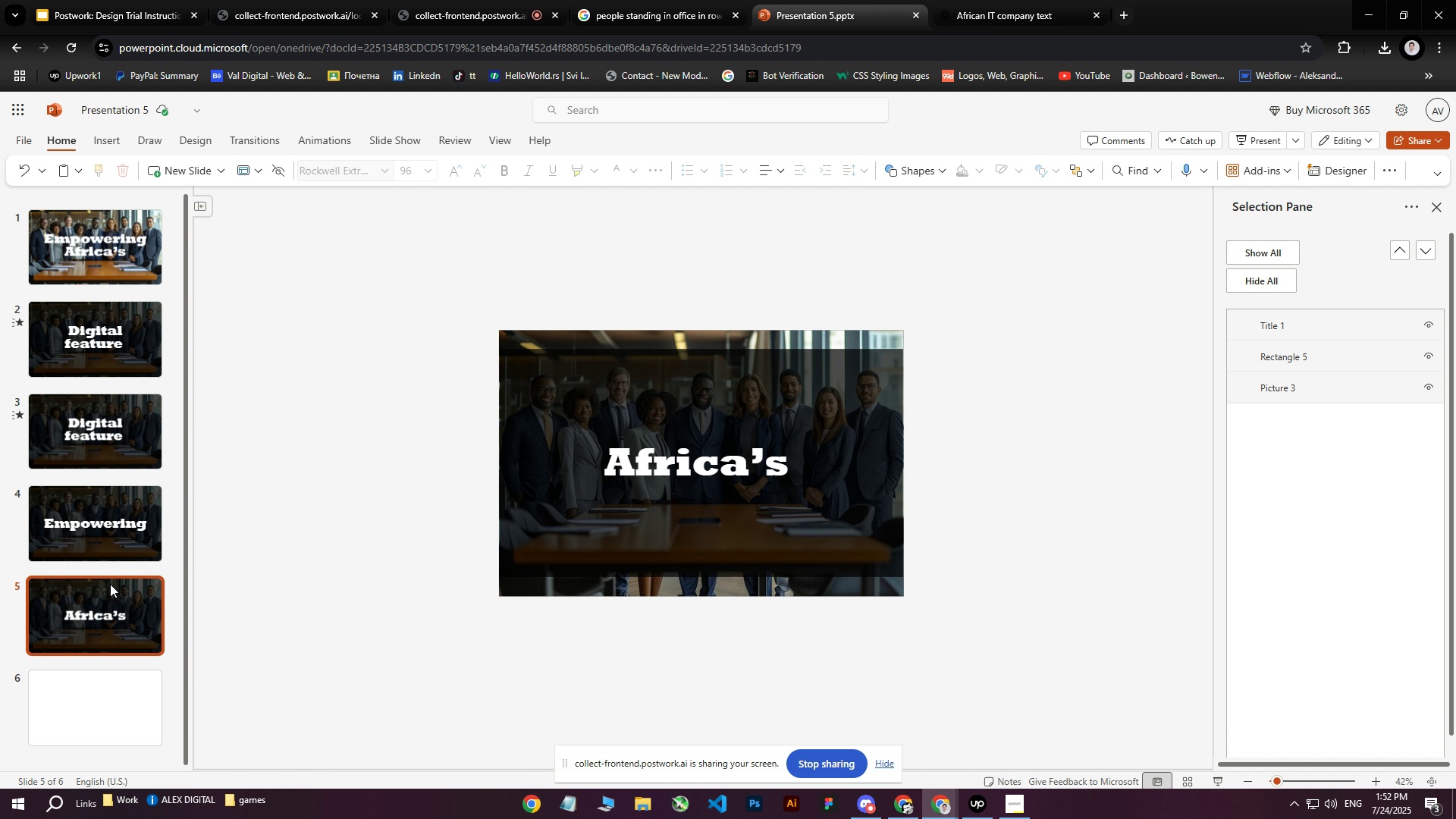 
left_click([110, 584])
 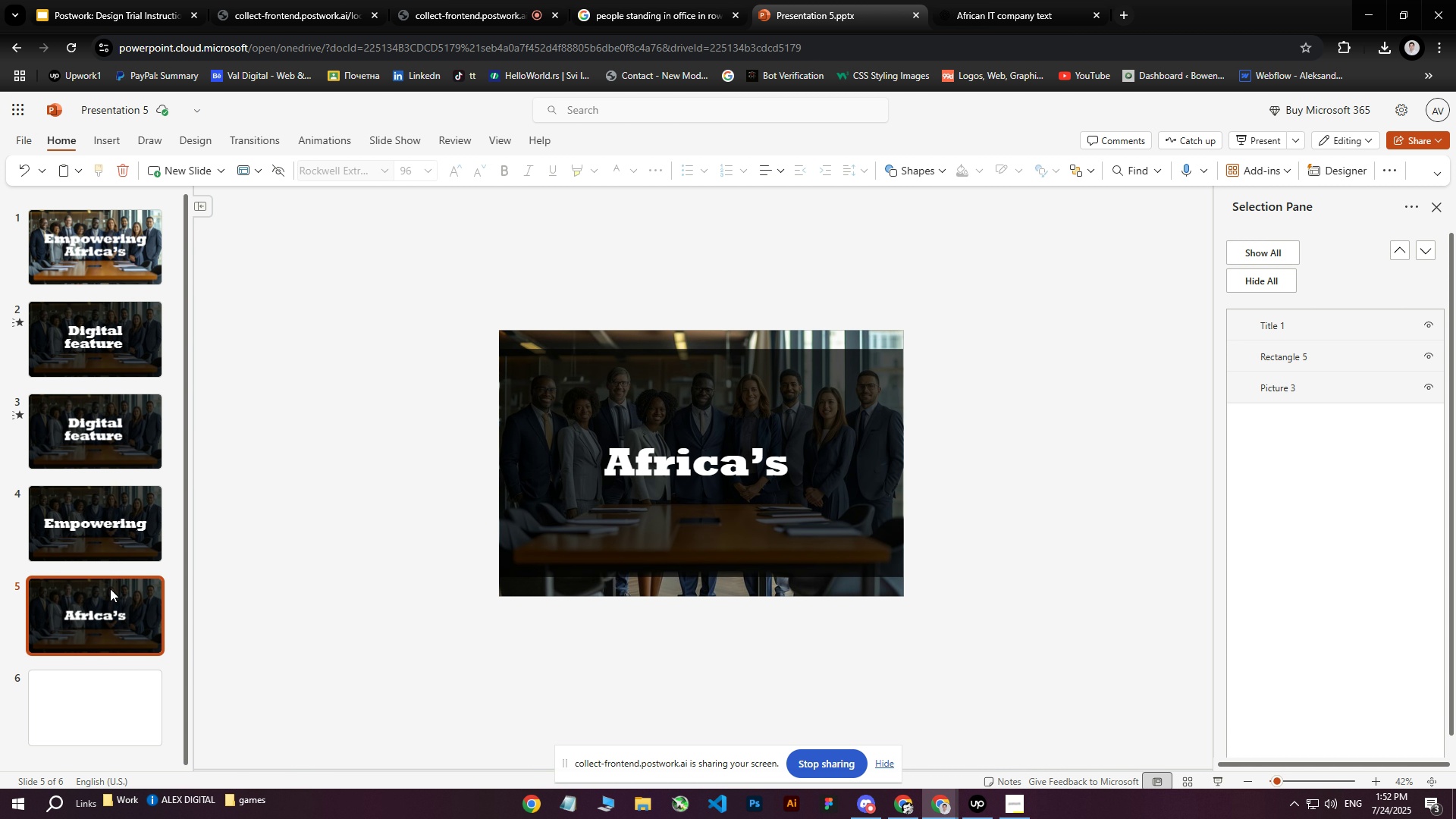 
key(Control+D)
 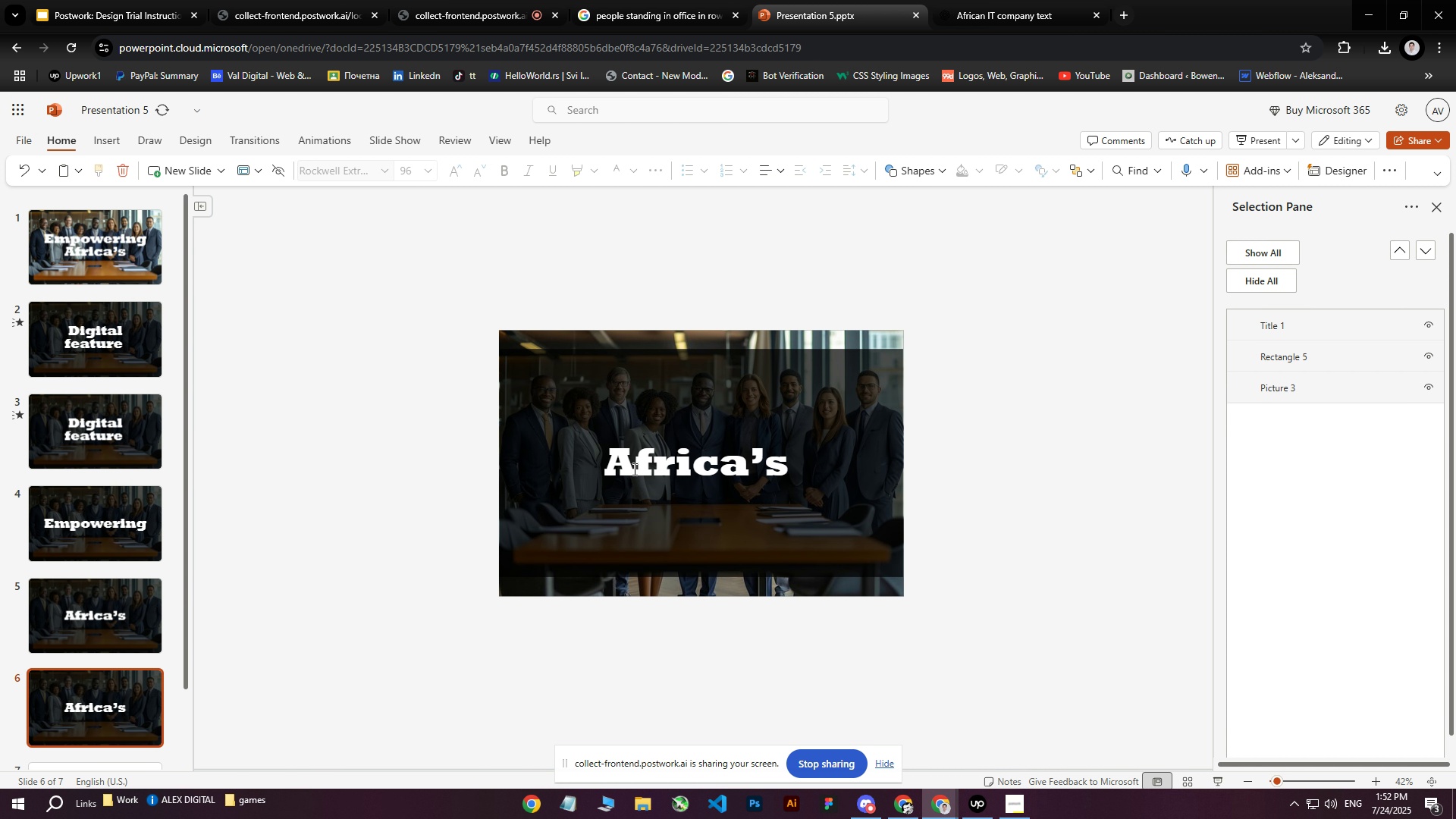 
left_click([633, 460])
 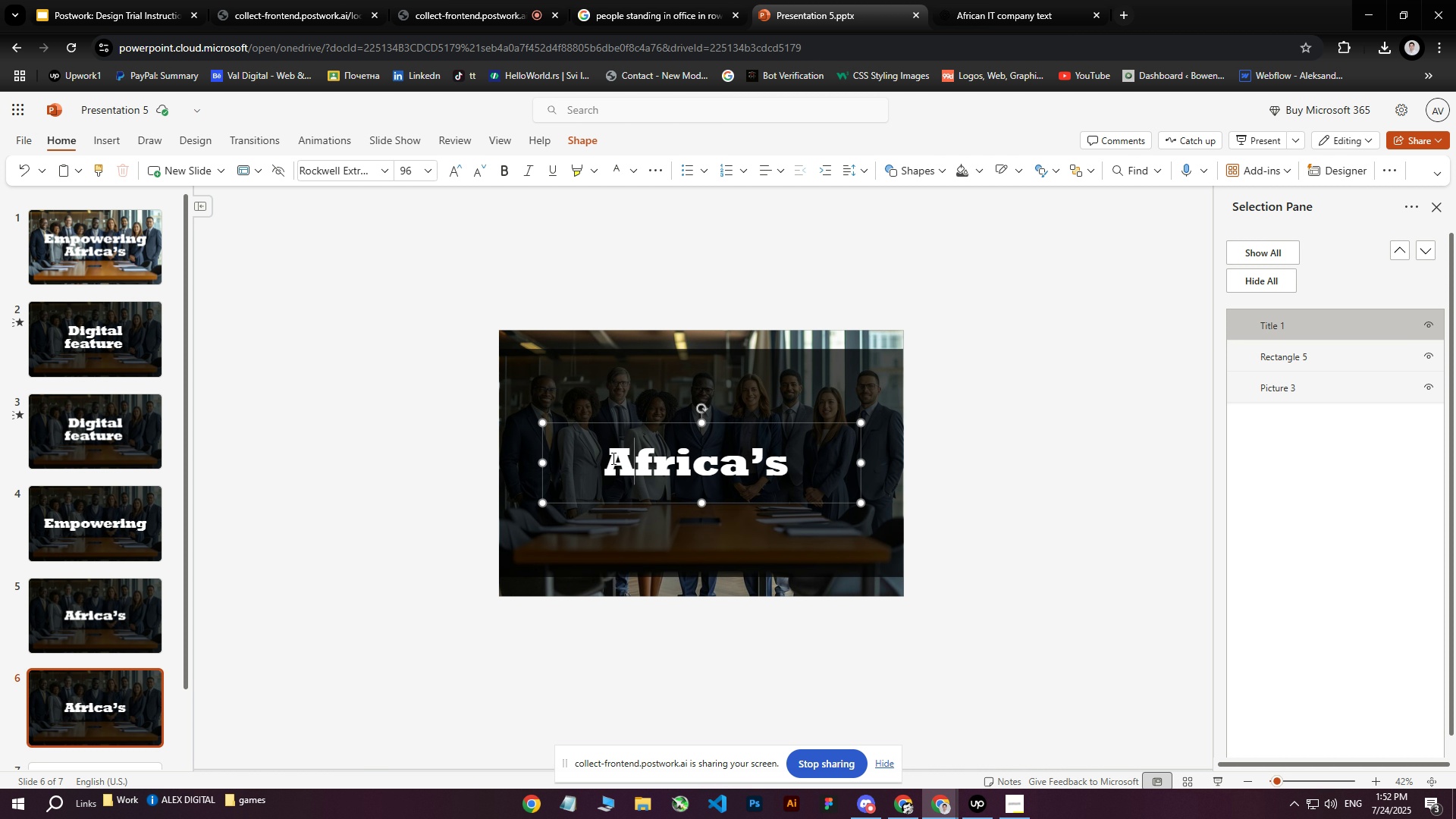 
left_click_drag(start_coordinate=[611, 458], to_coordinate=[780, 460])
 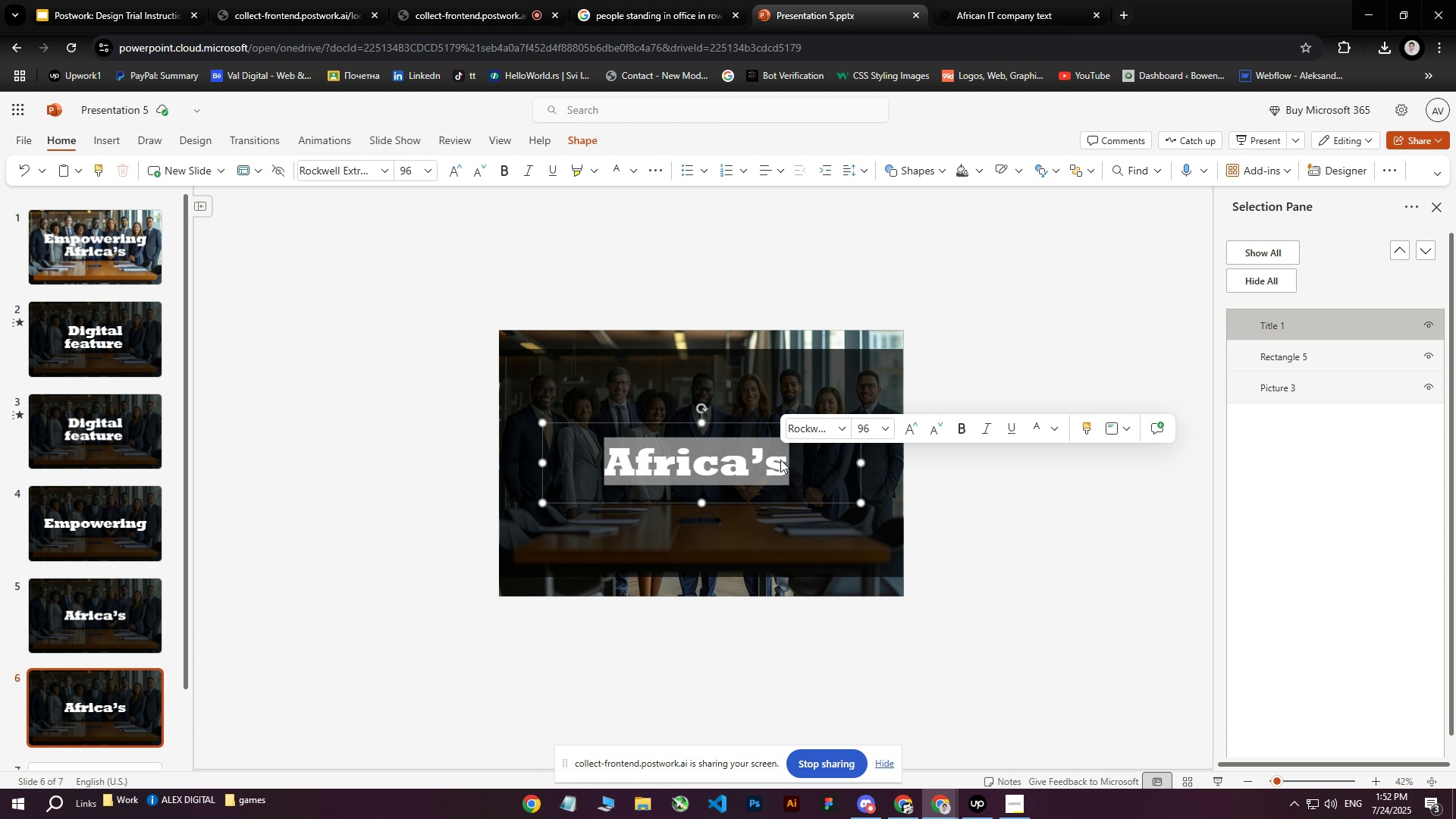 
type(d)
key(Backspace)
type(DI)
key(Backspace)
type(igital)
 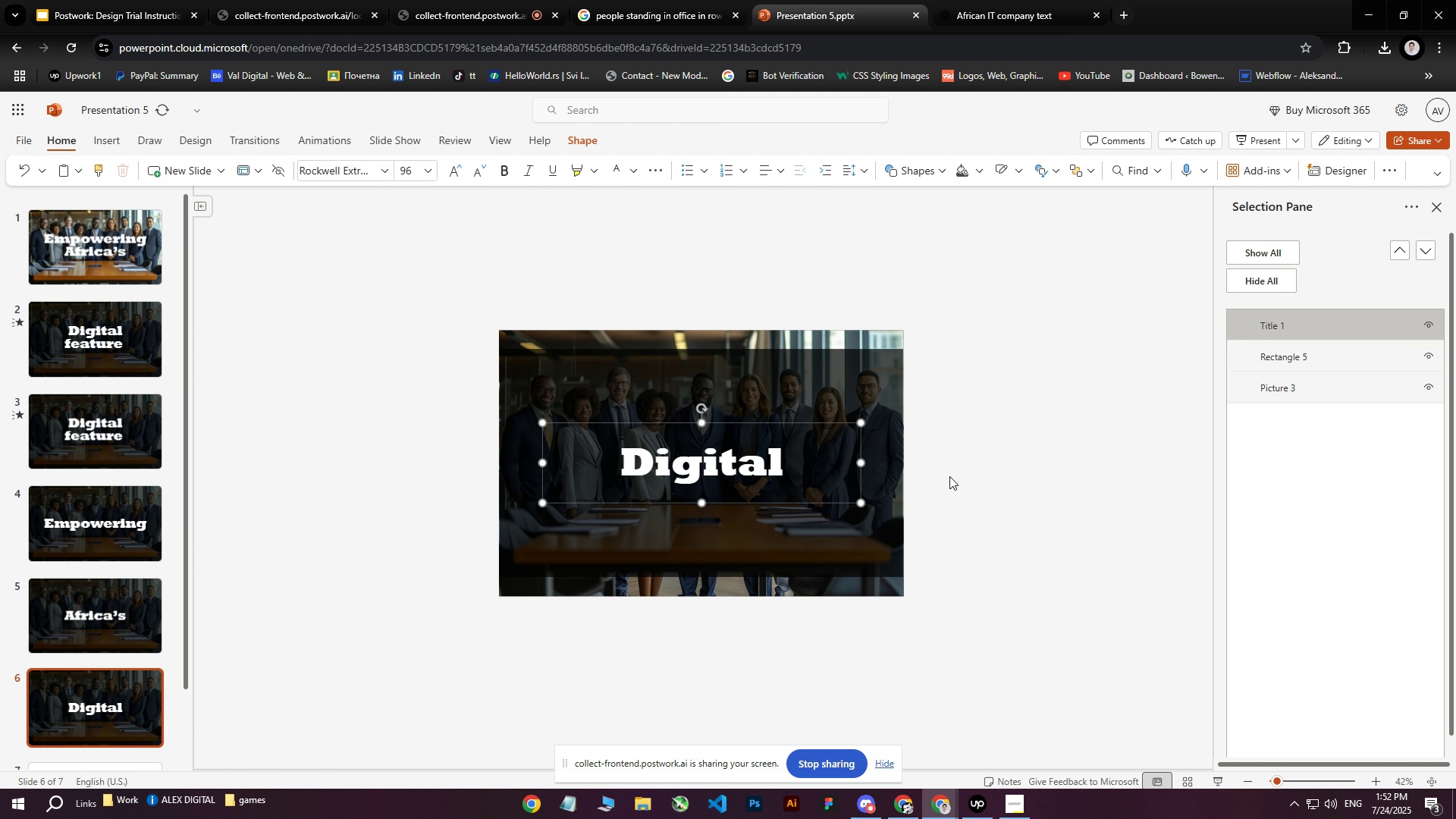 
left_click([1049, 472])
 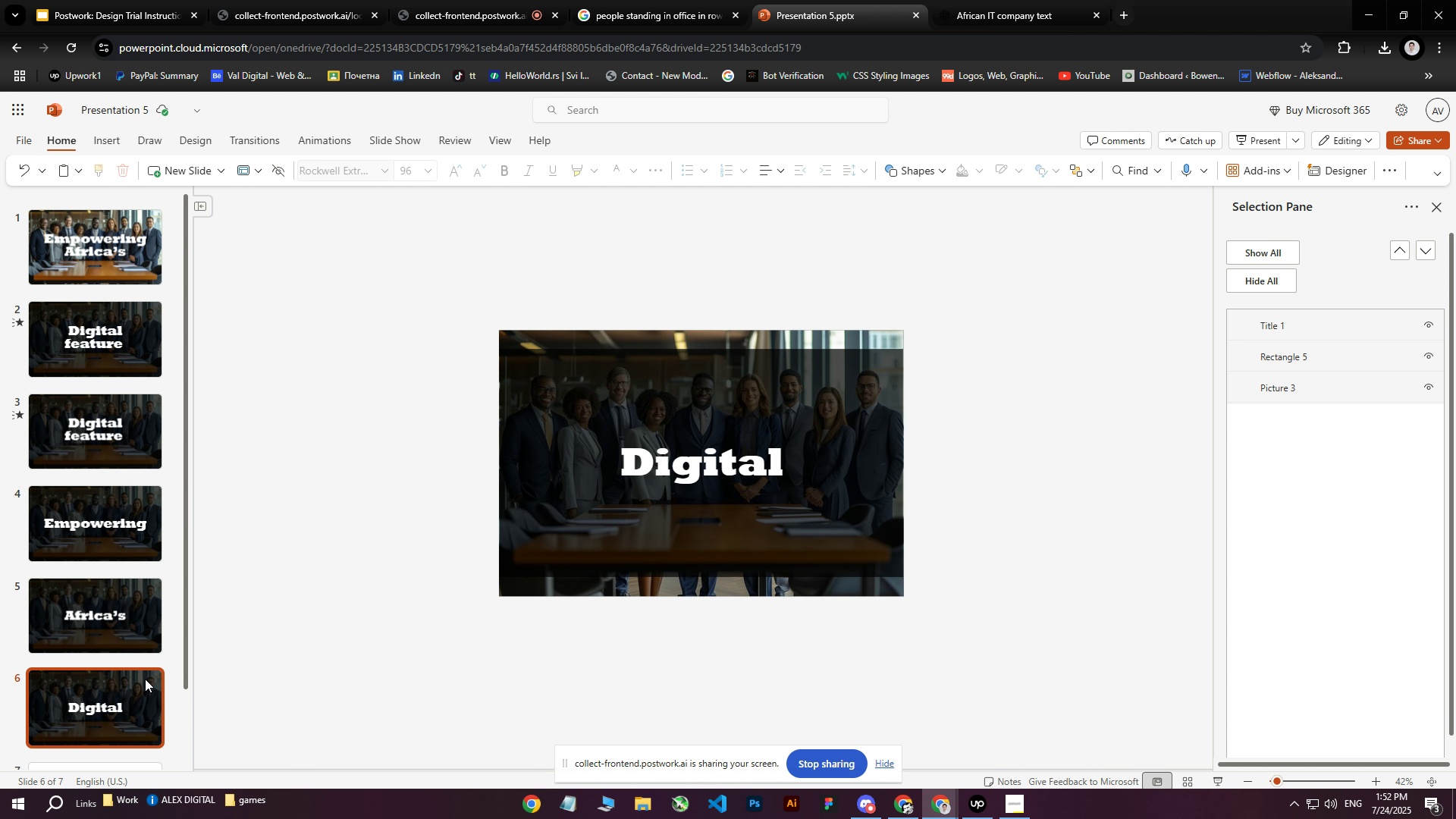 
left_click([84, 704])
 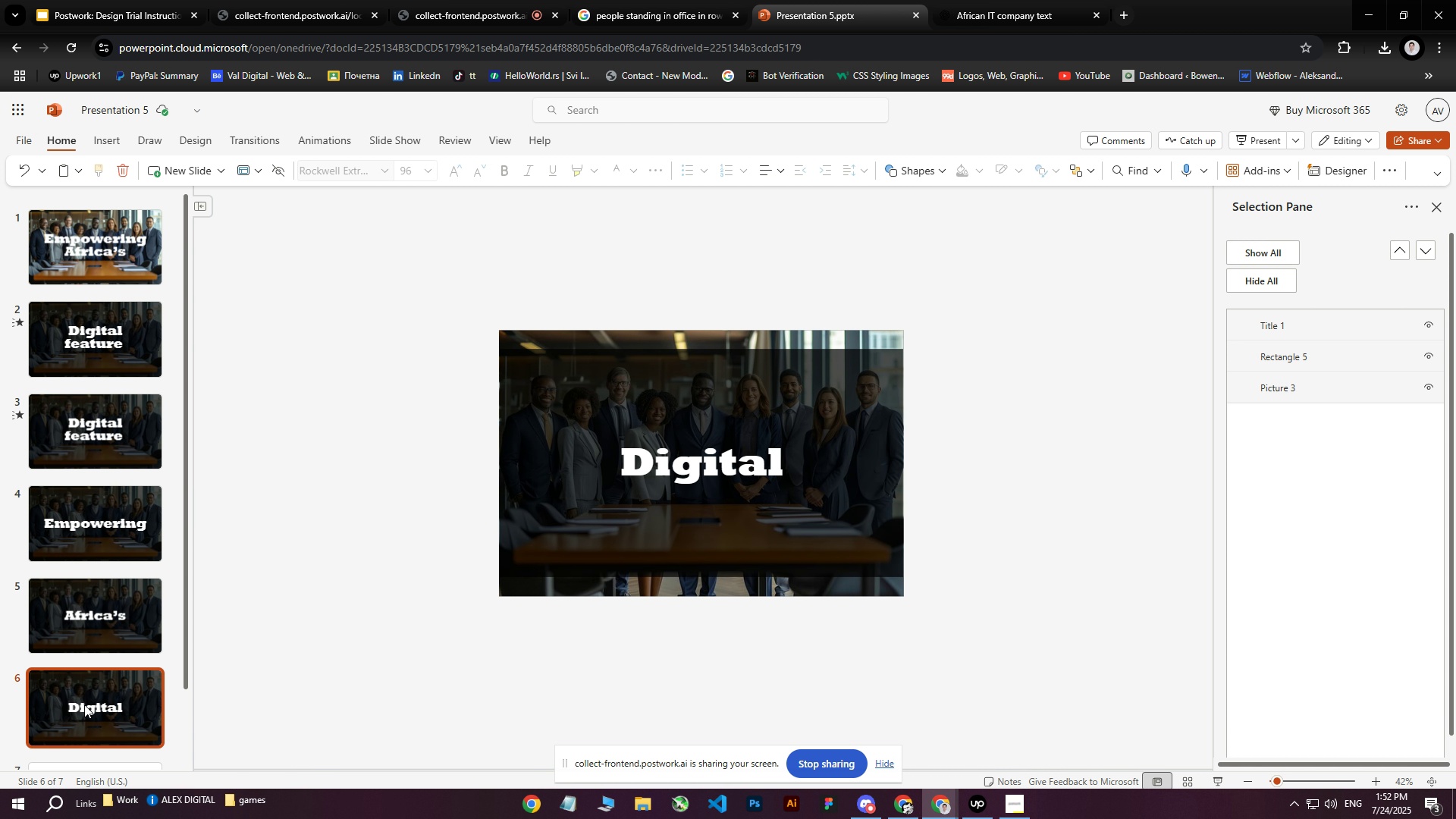 
key(Control+D)
 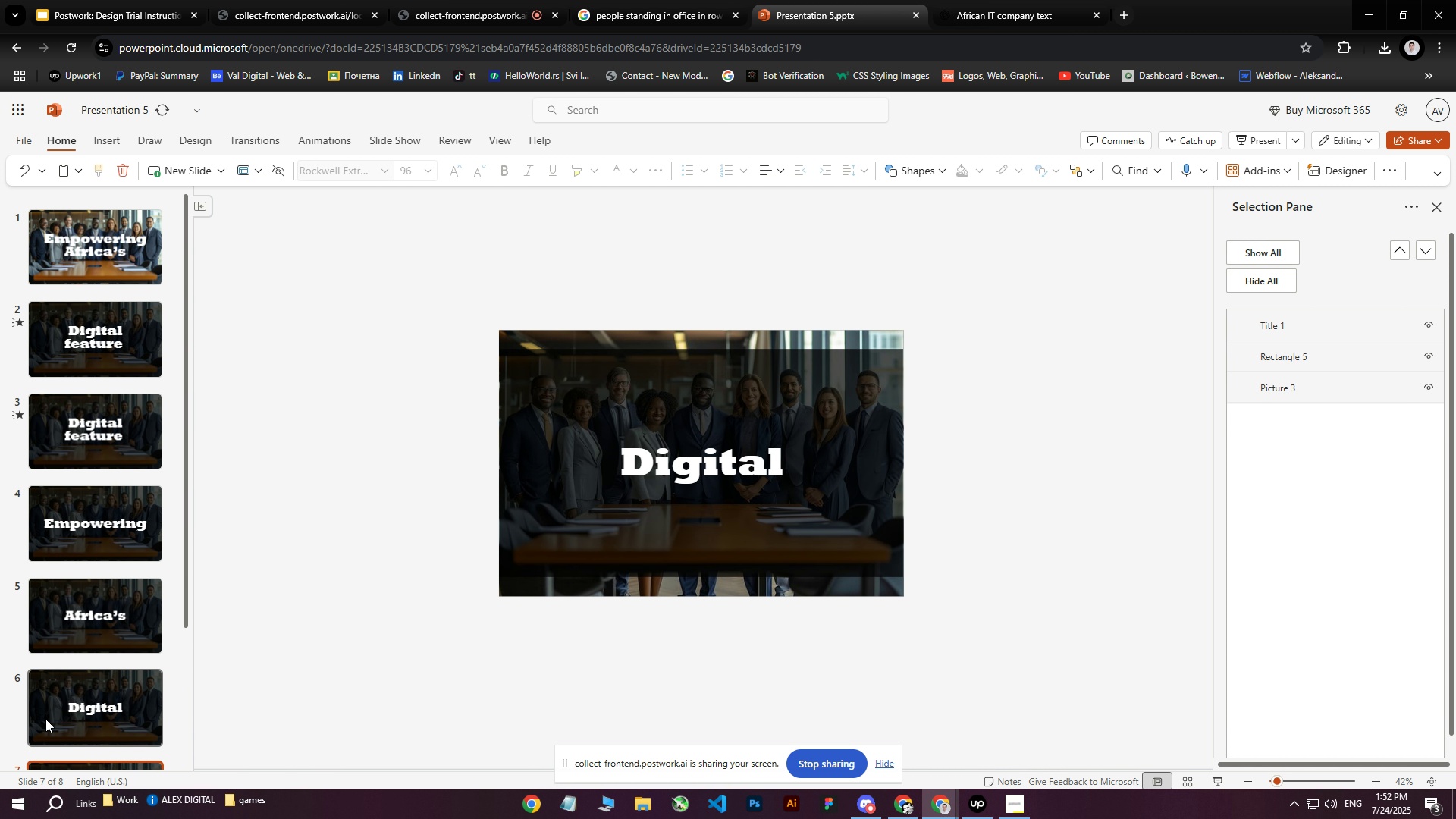 
scroll: coordinate [122, 662], scroll_direction: down, amount: 4.0
 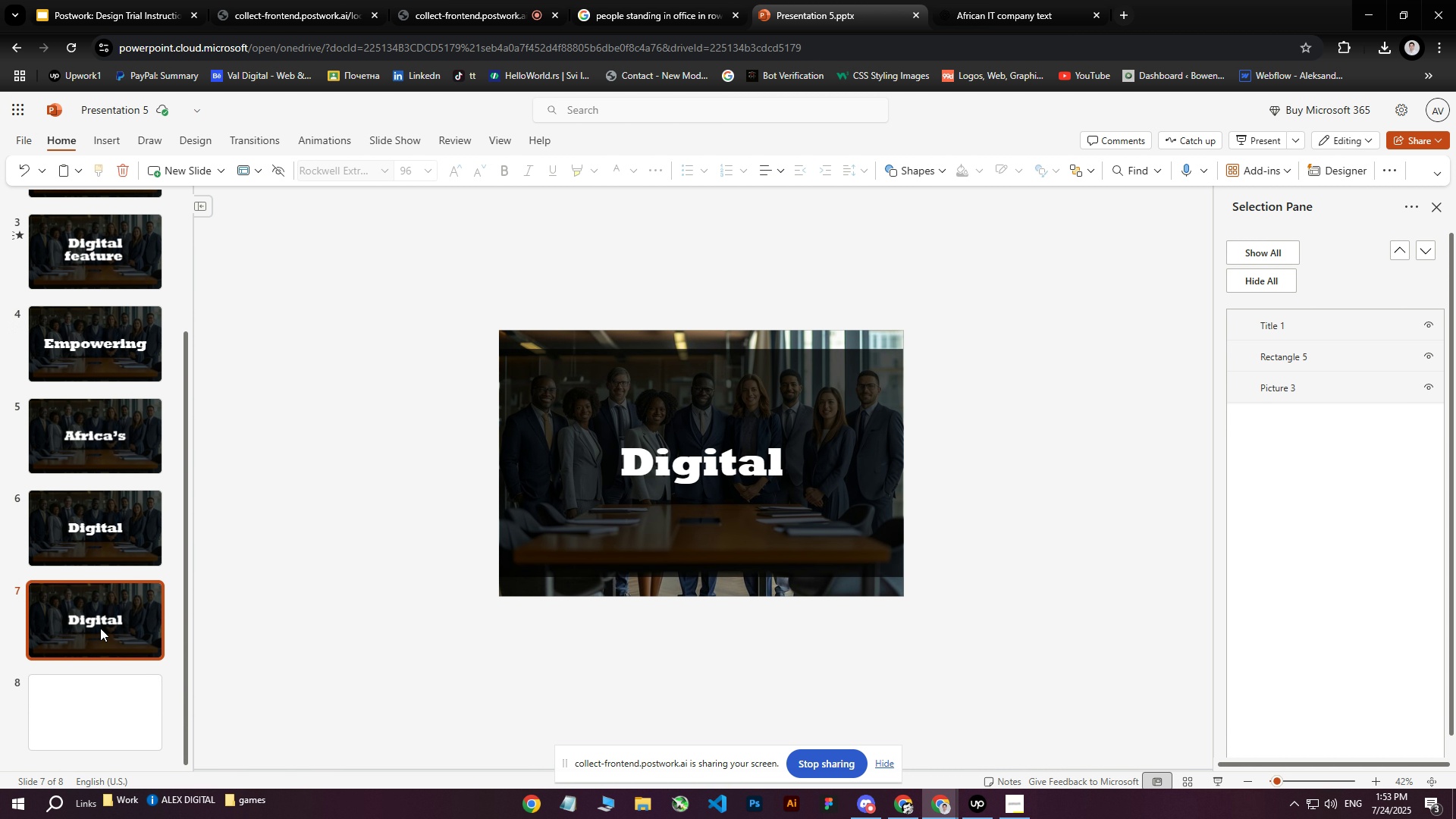 
left_click([91, 617])
 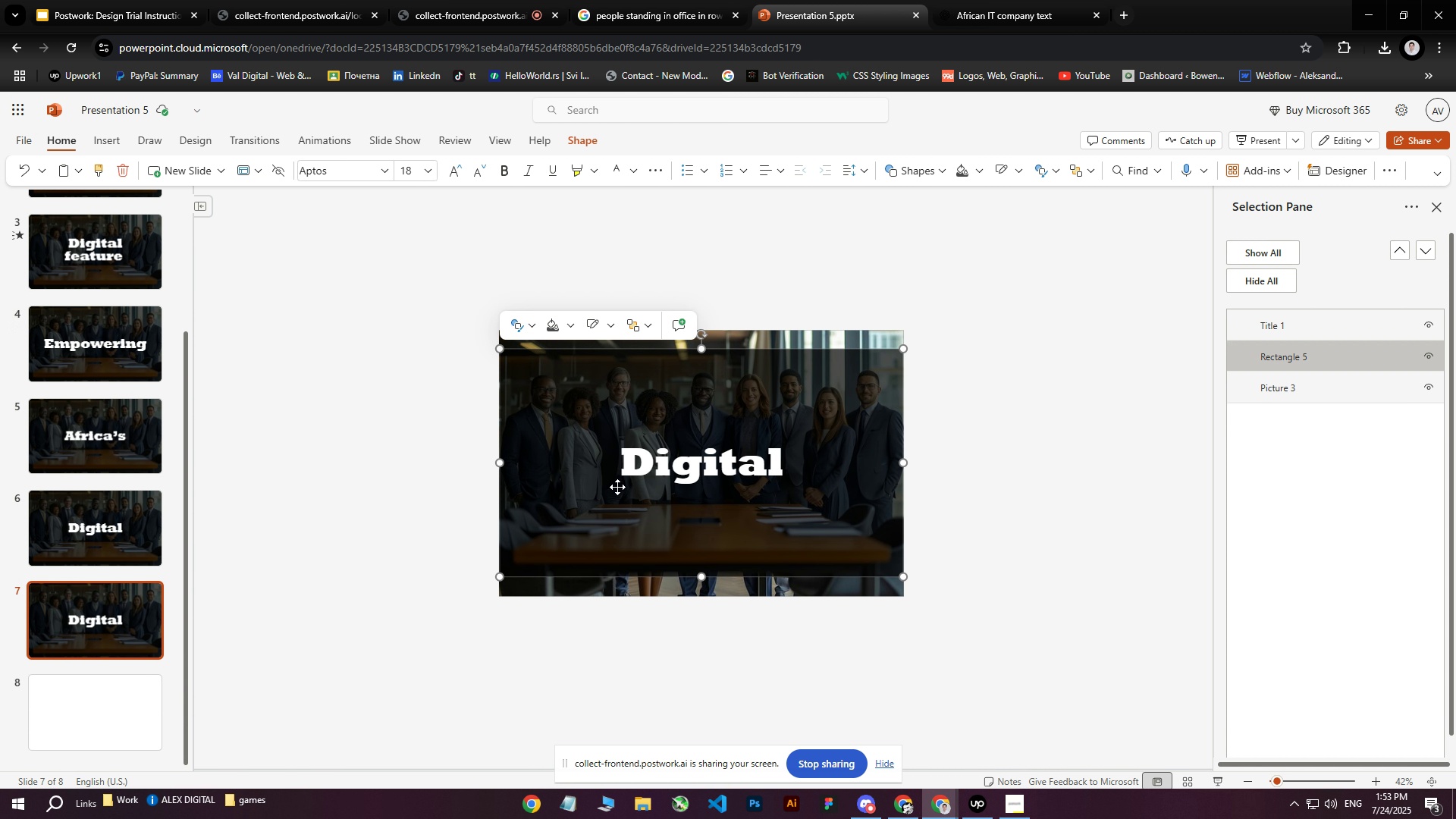 
double_click([629, 469])
 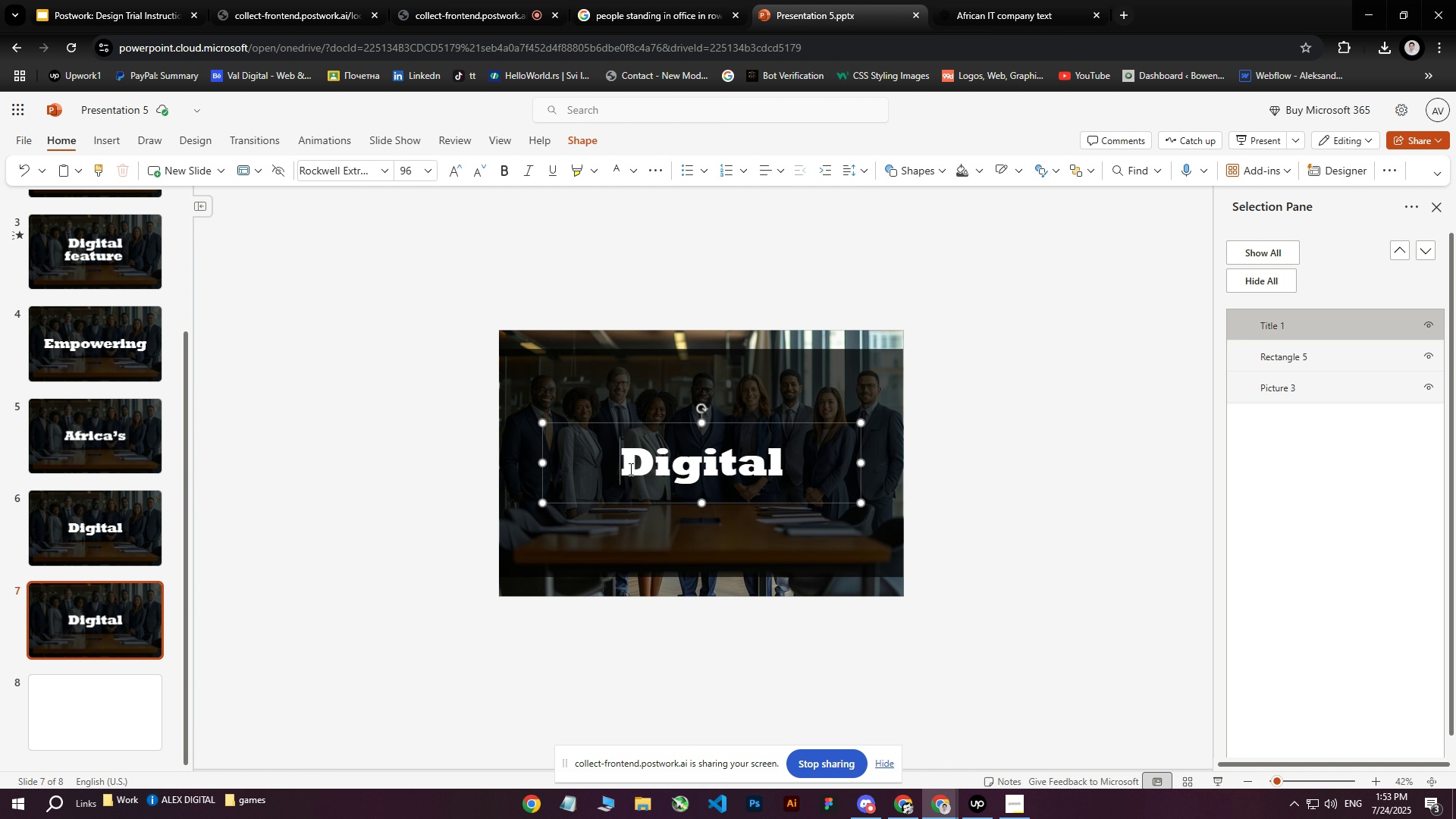 
triple_click([629, 469])
 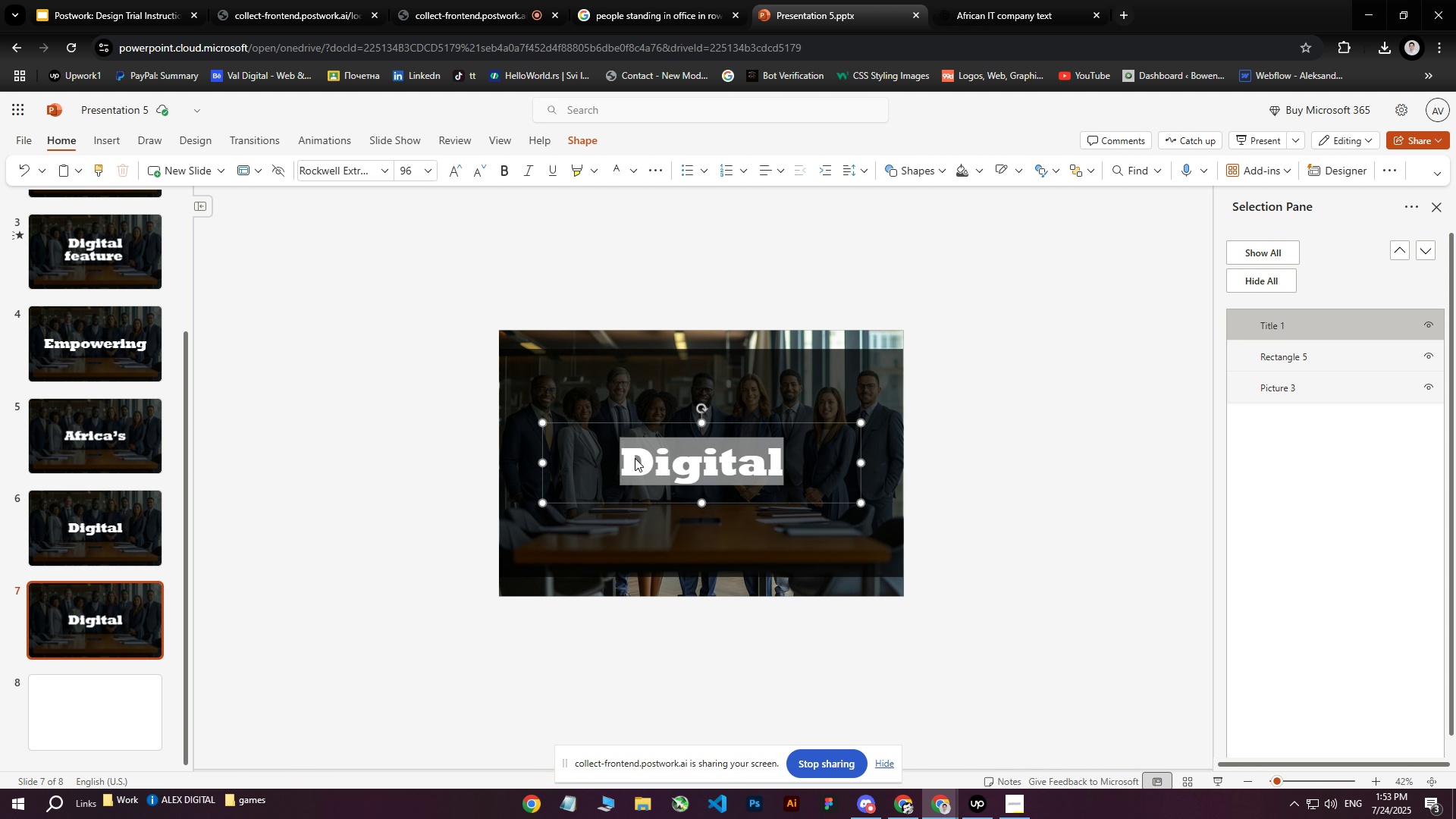 
type(Feature)
 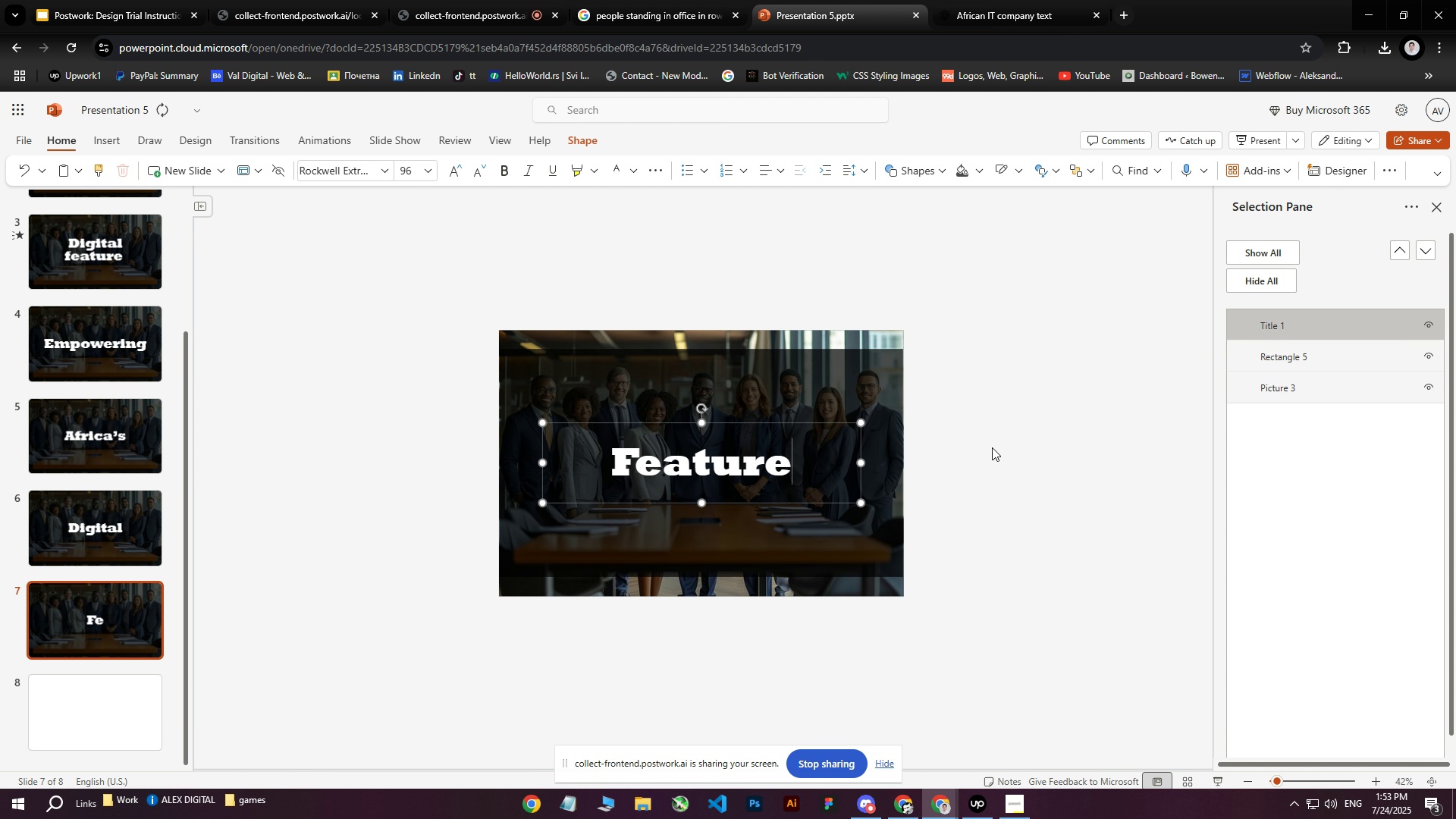 
left_click([1034, 441])
 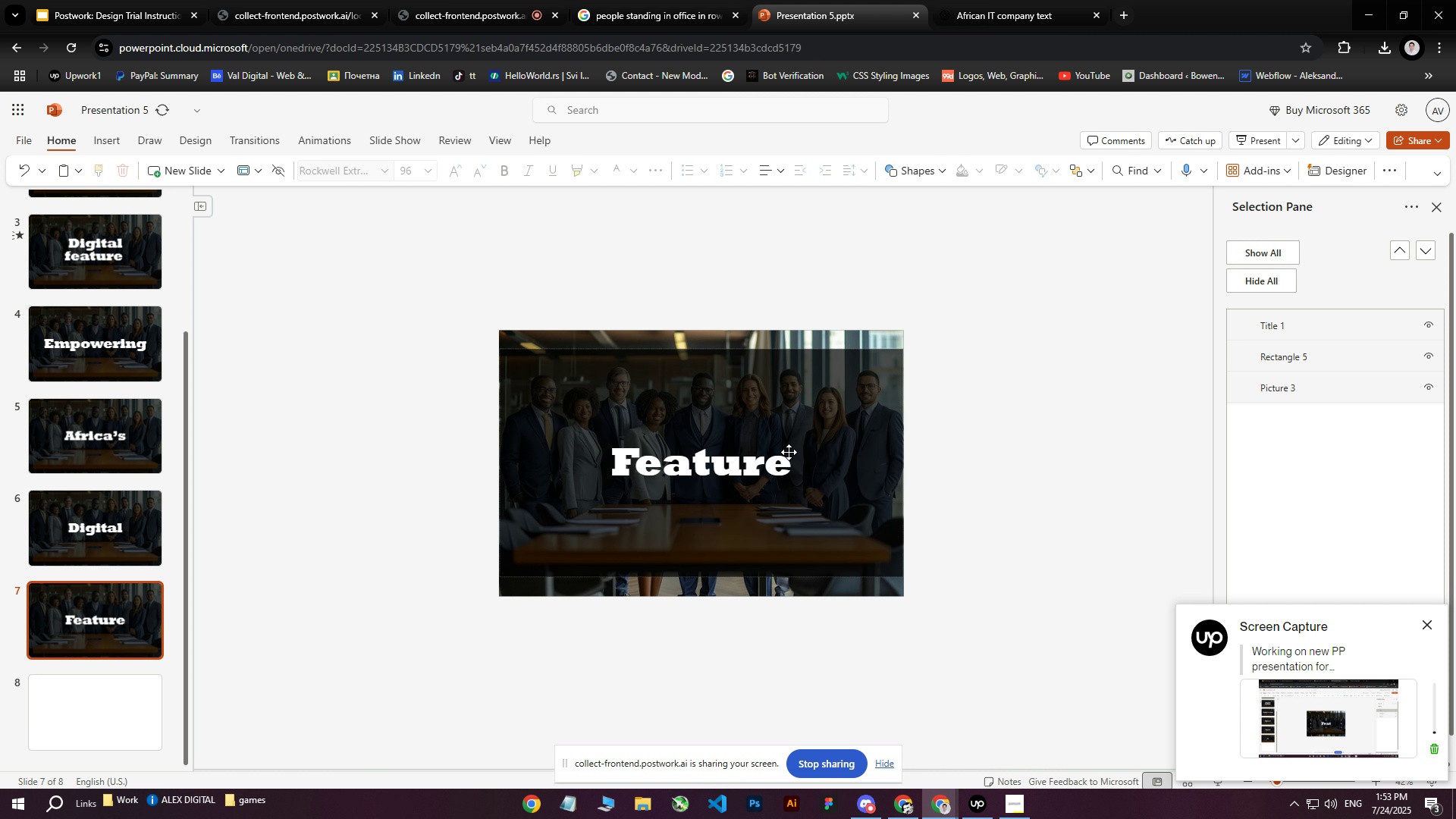 
left_click([657, 452])
 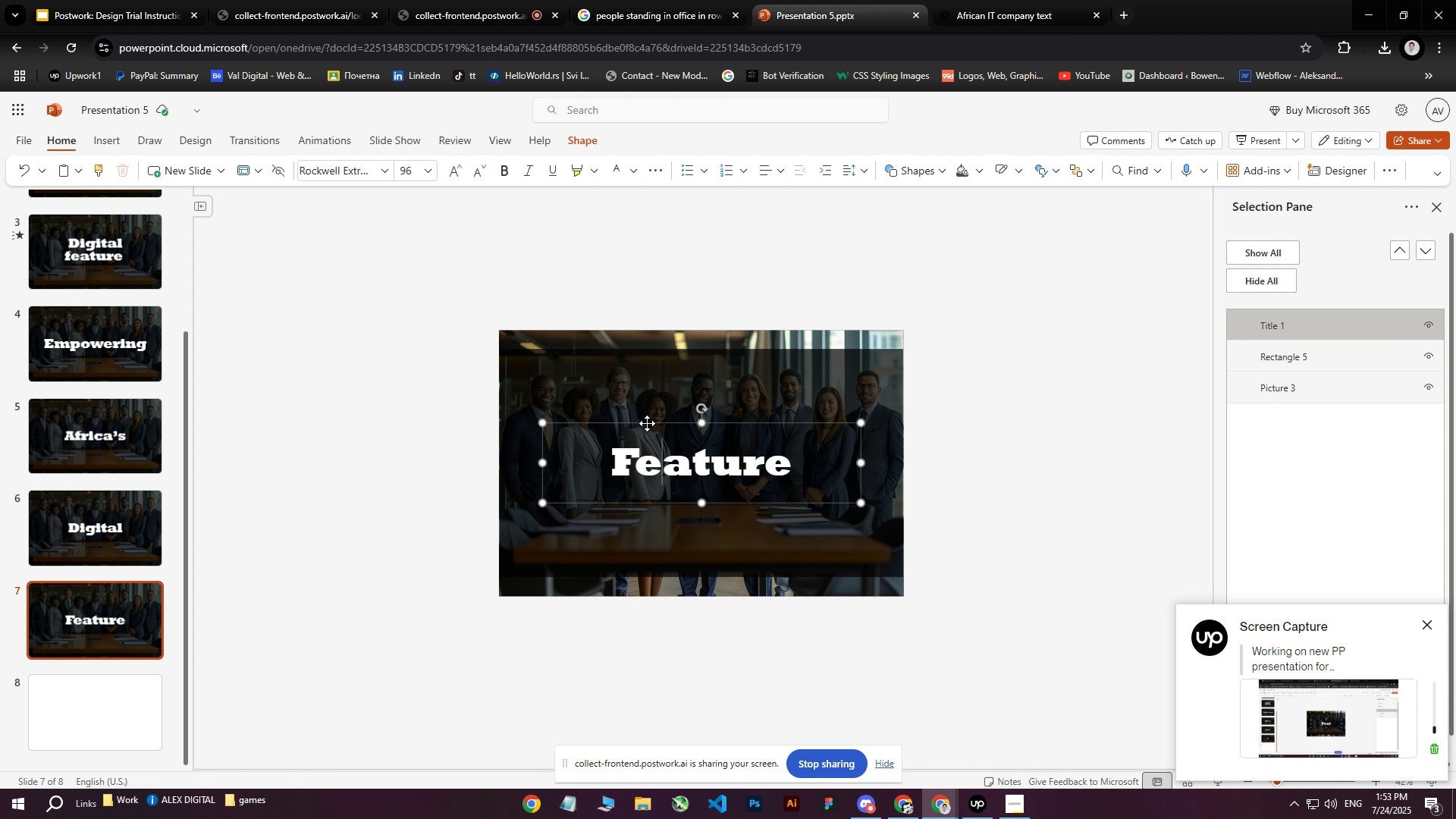 
left_click([648, 423])
 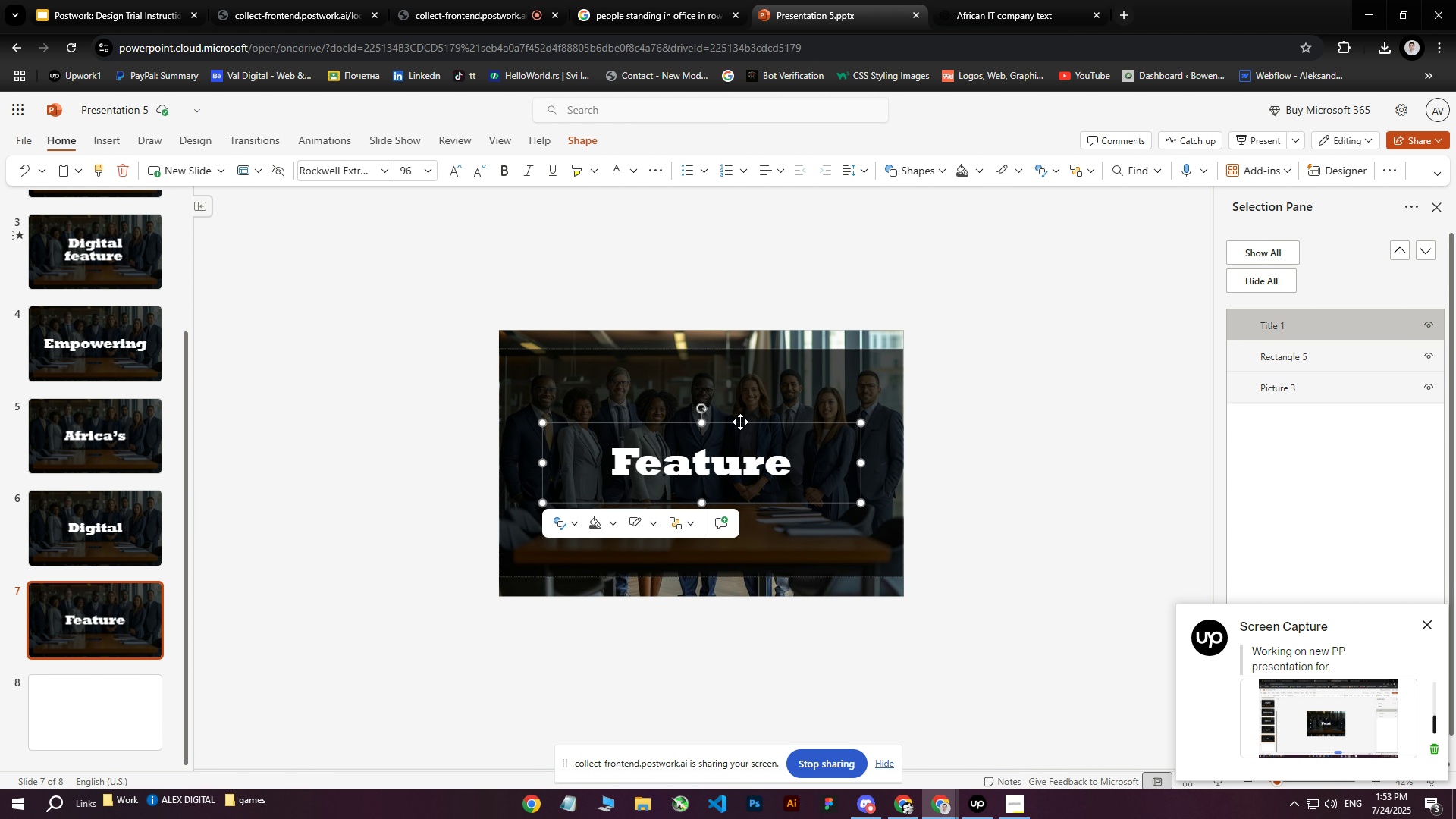 
left_click([740, 422])
 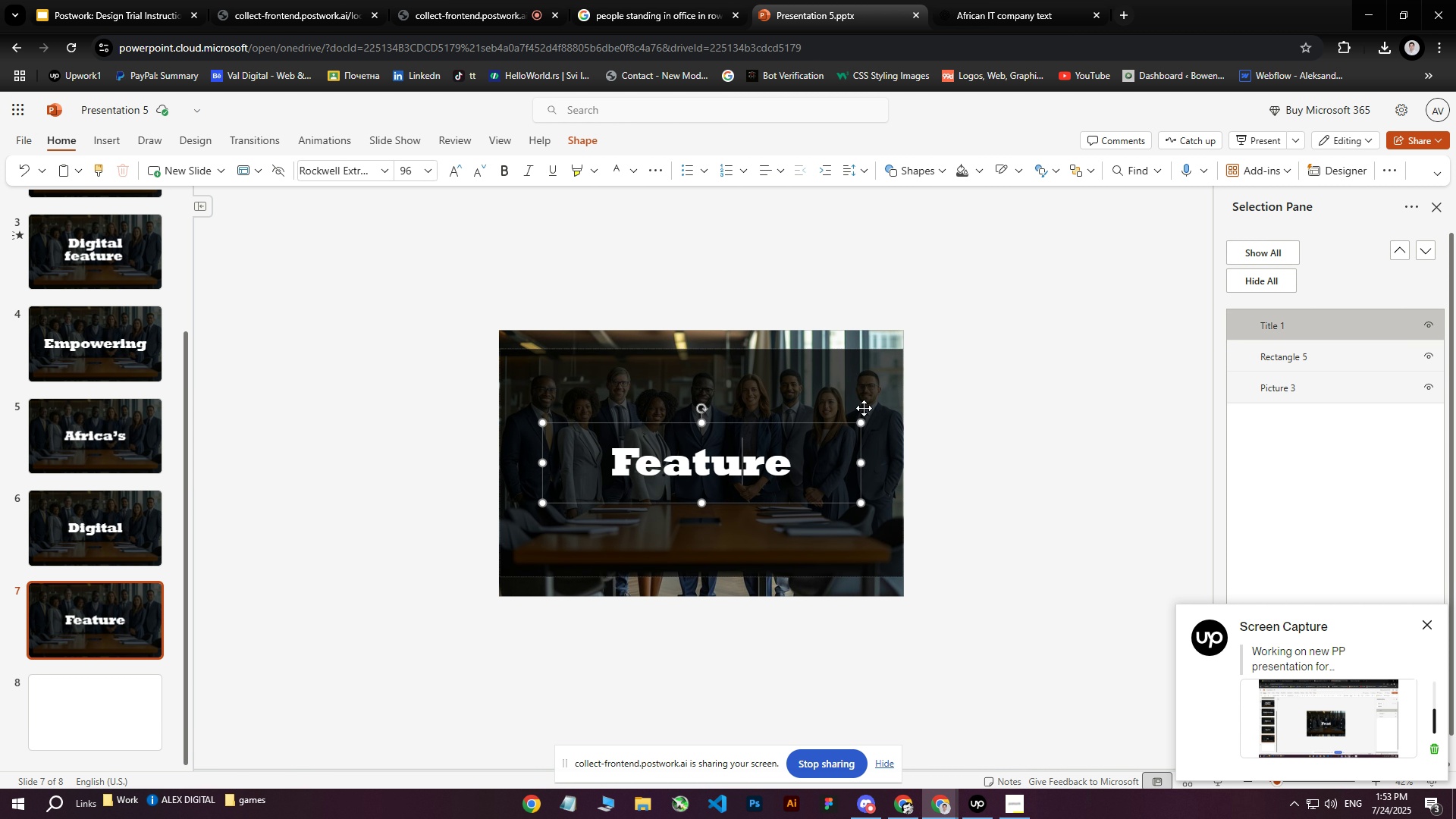 
left_click([1003, 419])
 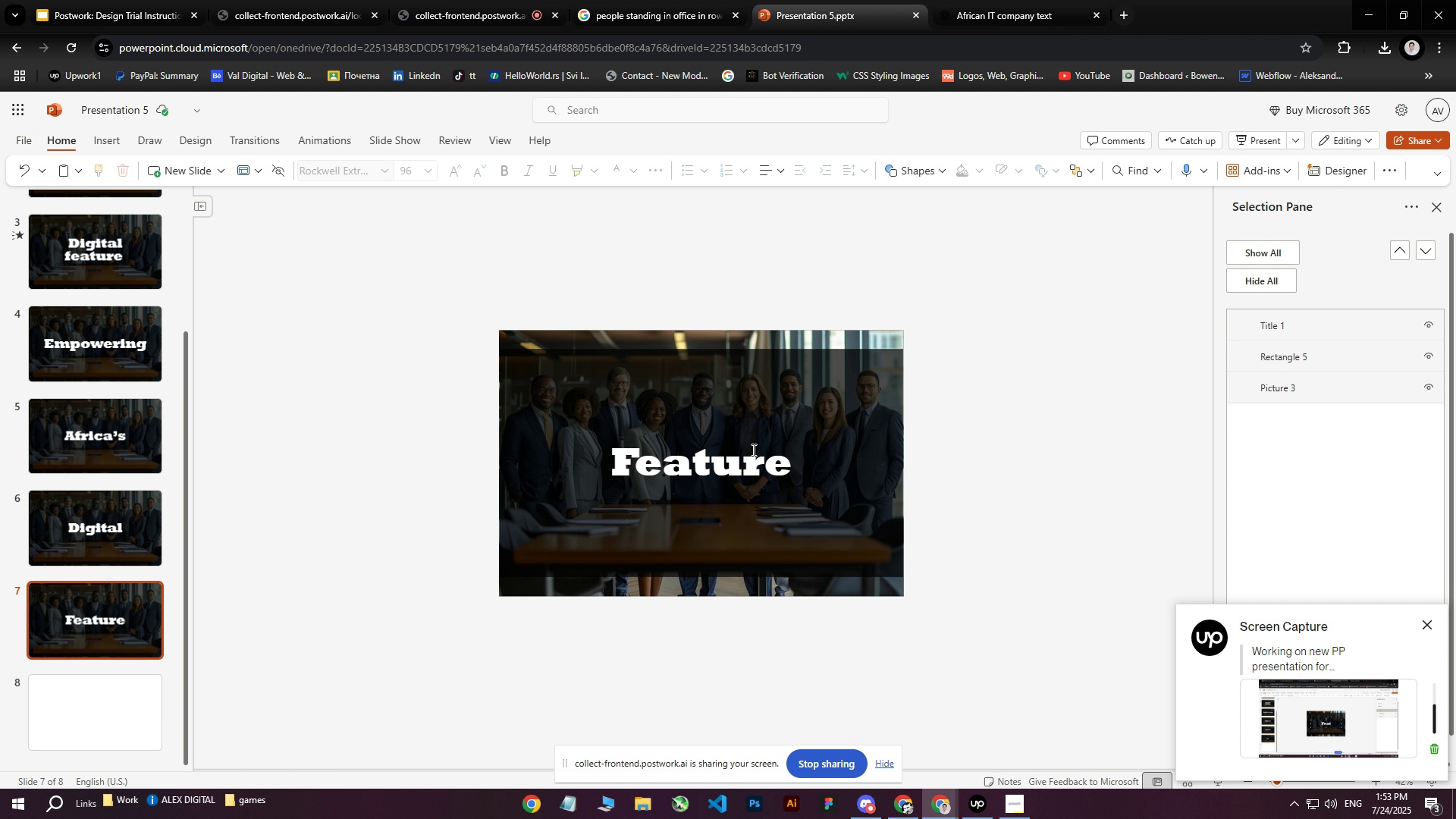 
left_click([728, 462])
 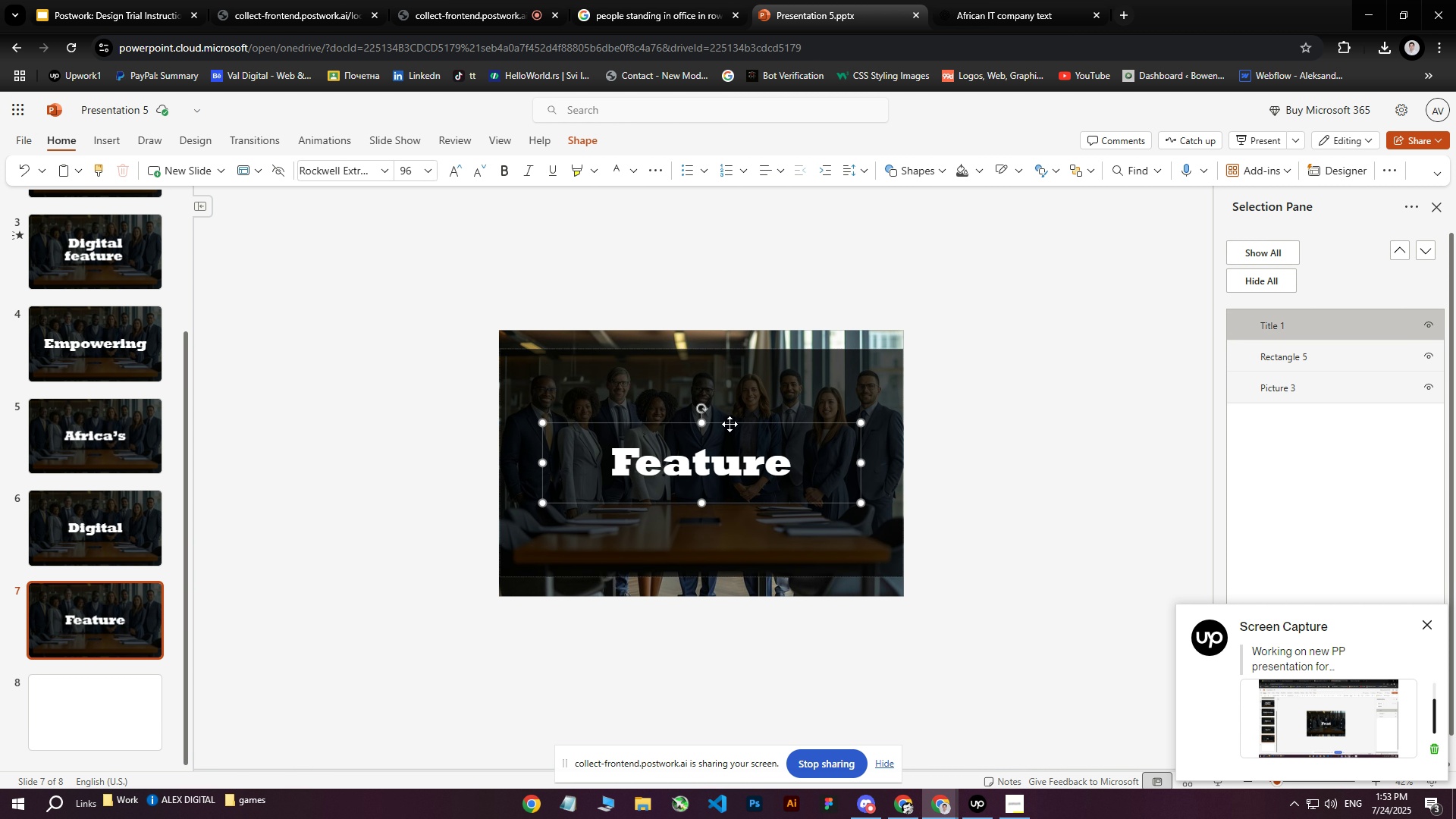 
left_click([730, 424])
 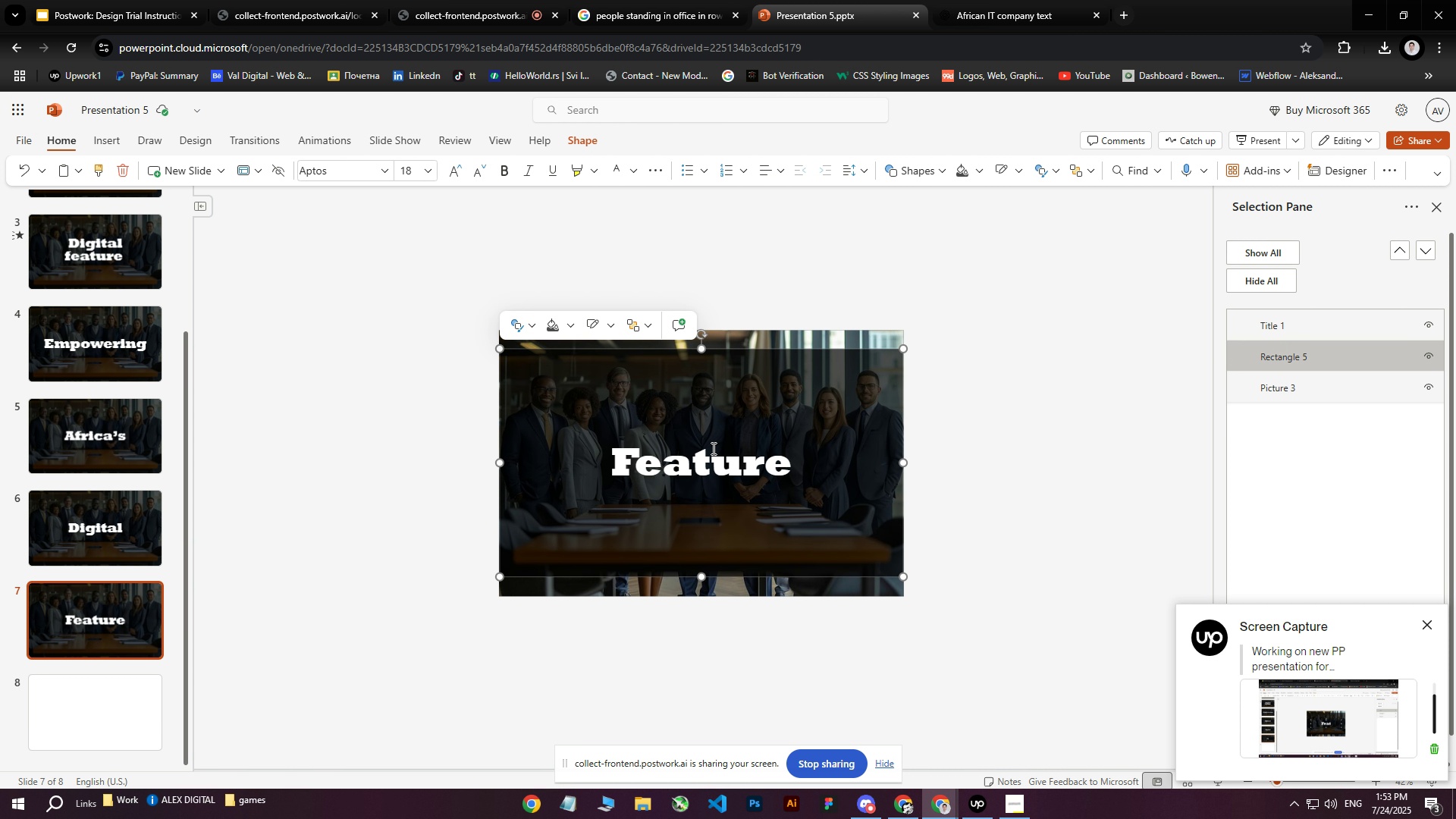 
left_click([699, 467])
 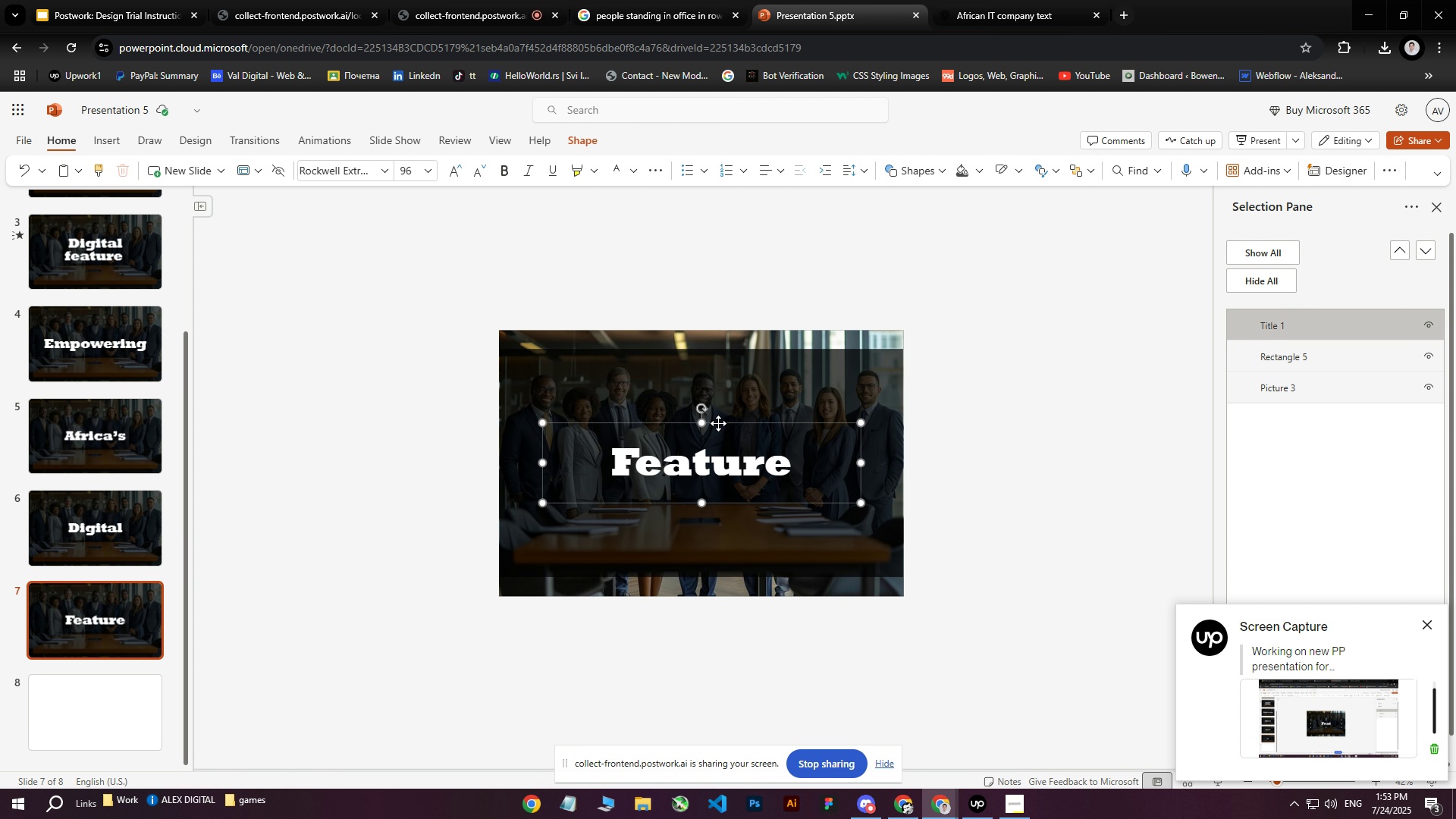 
left_click([718, 423])
 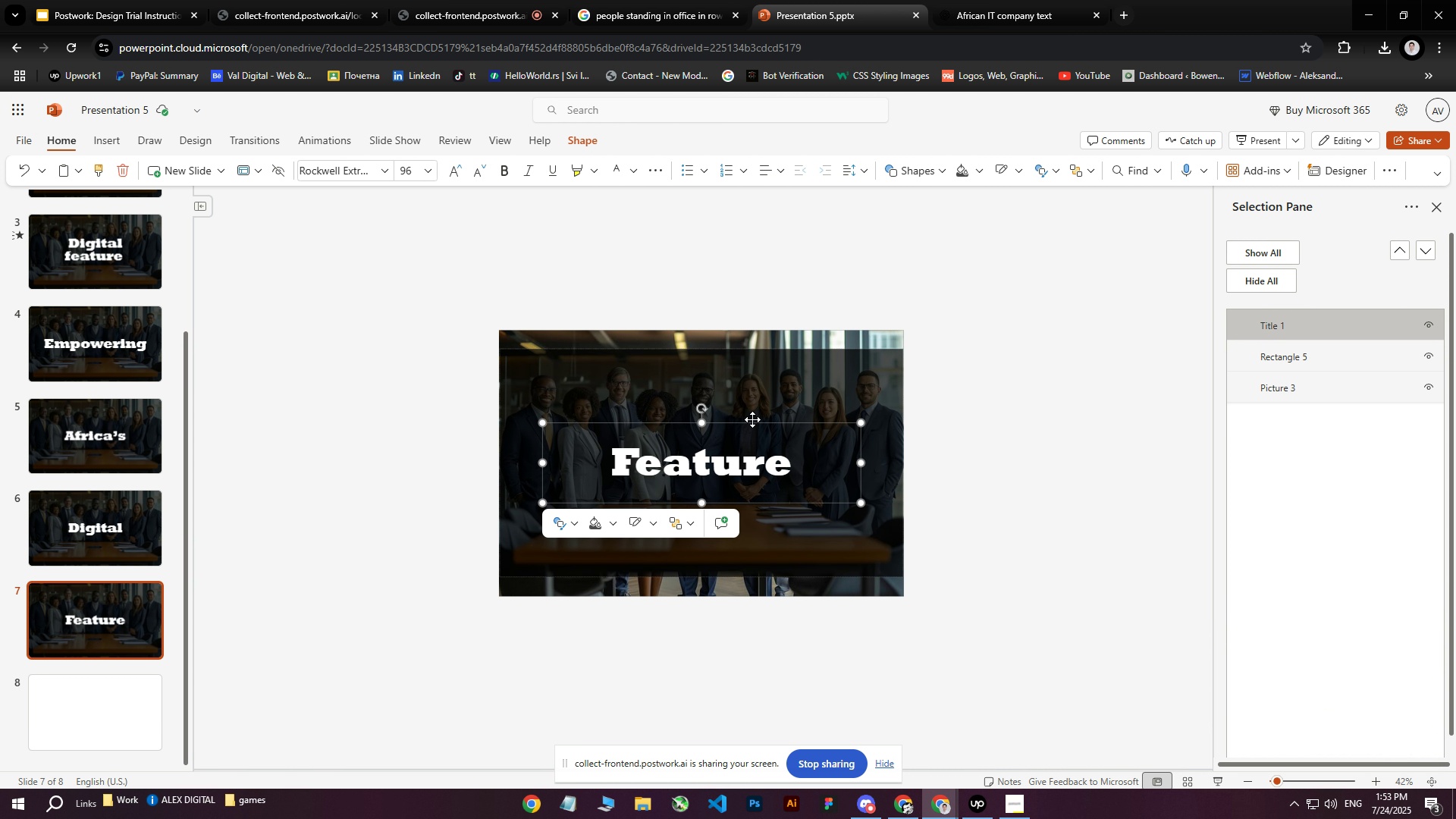 
key(ArrowRight)
 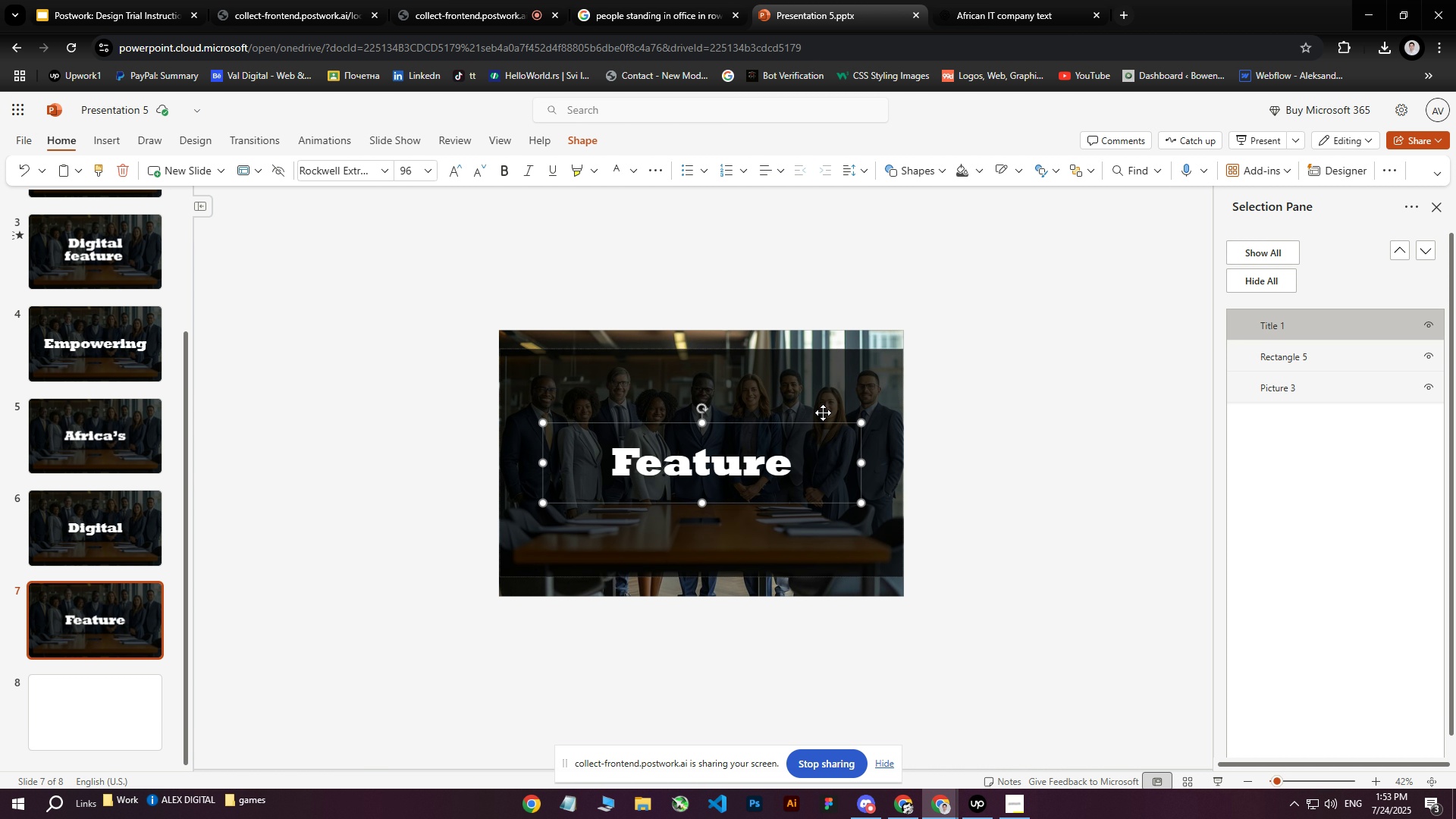 
key(ArrowRight)
 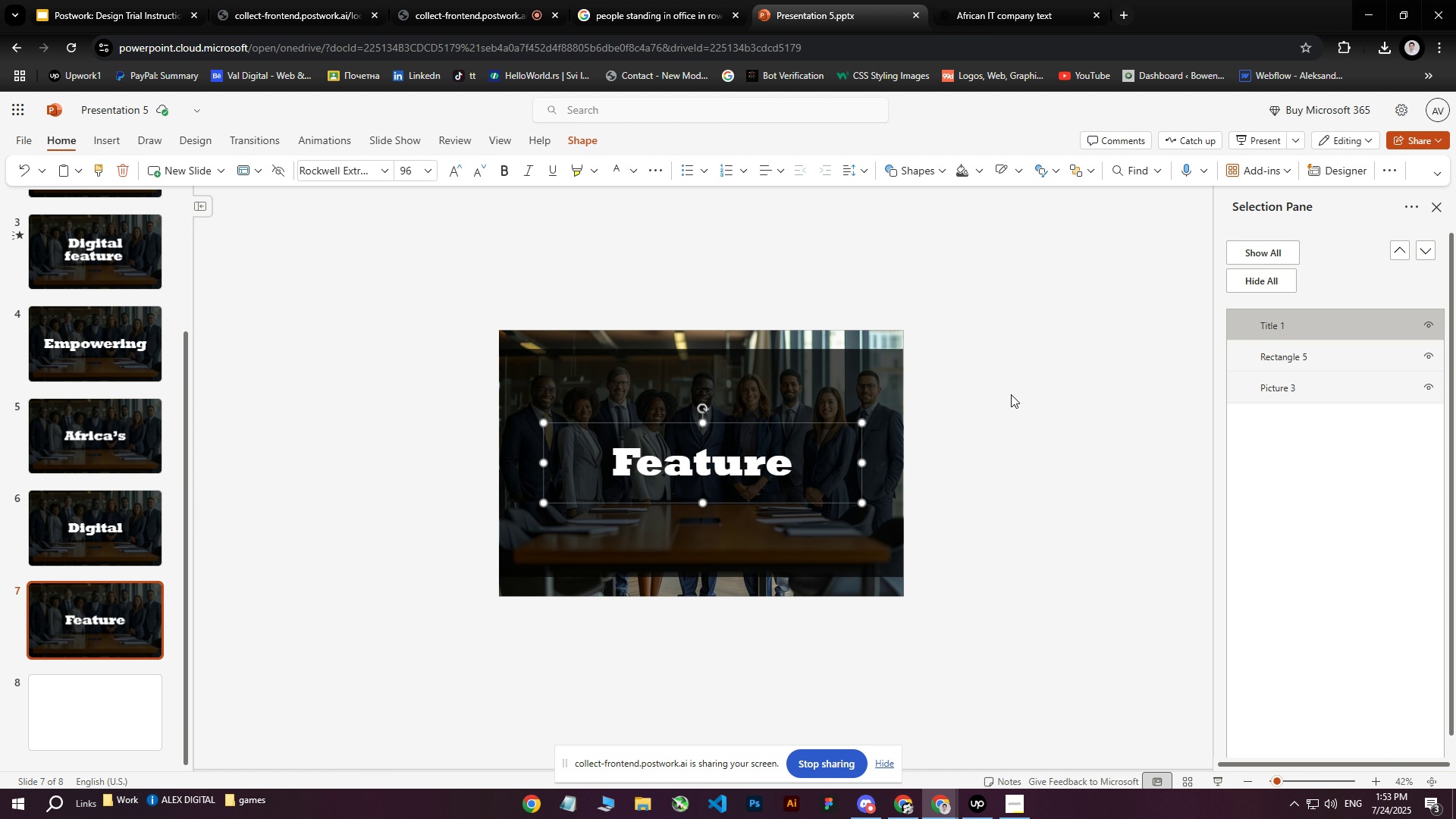 
key(ArrowRight)
 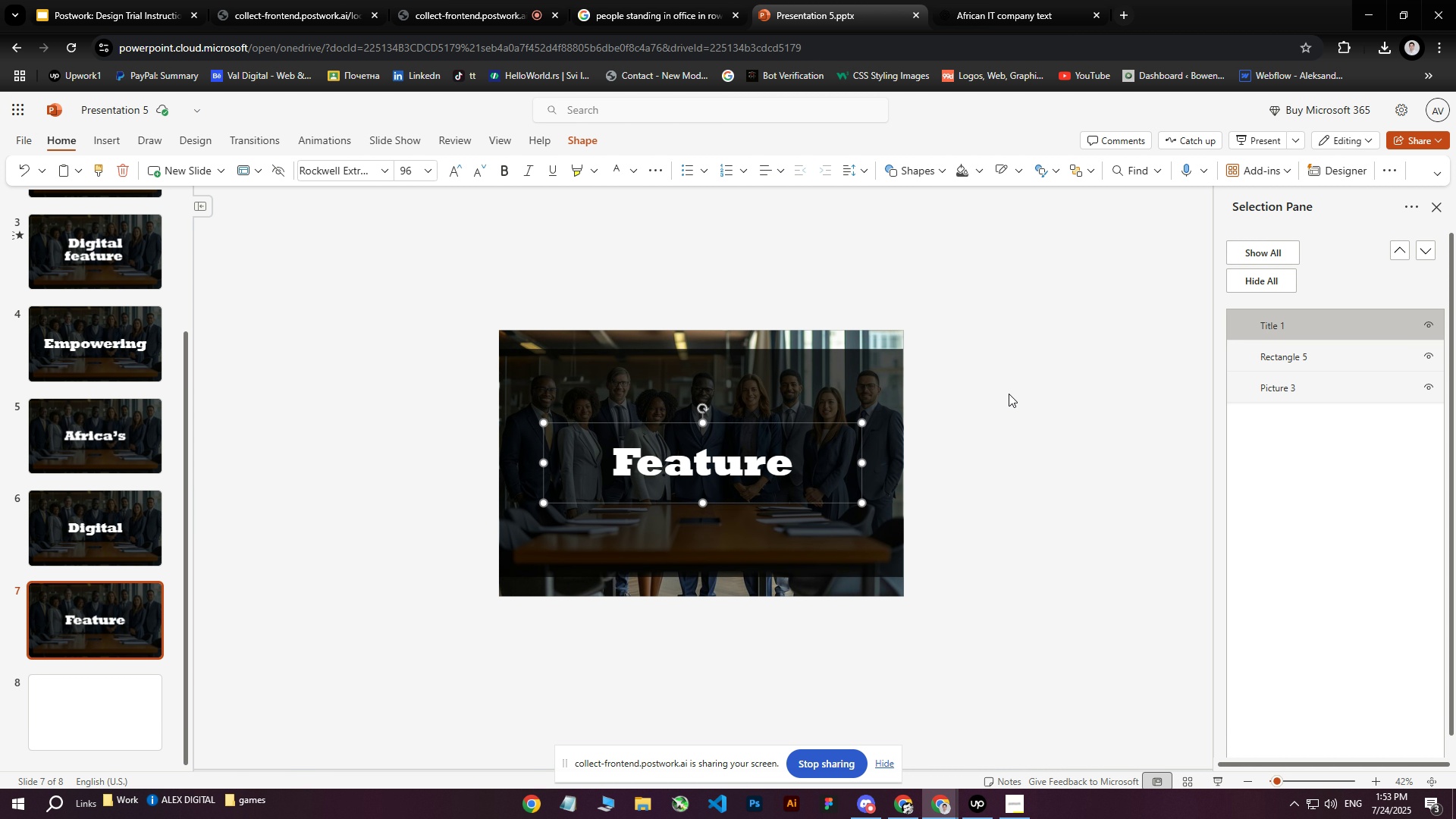 
key(ArrowRight)
 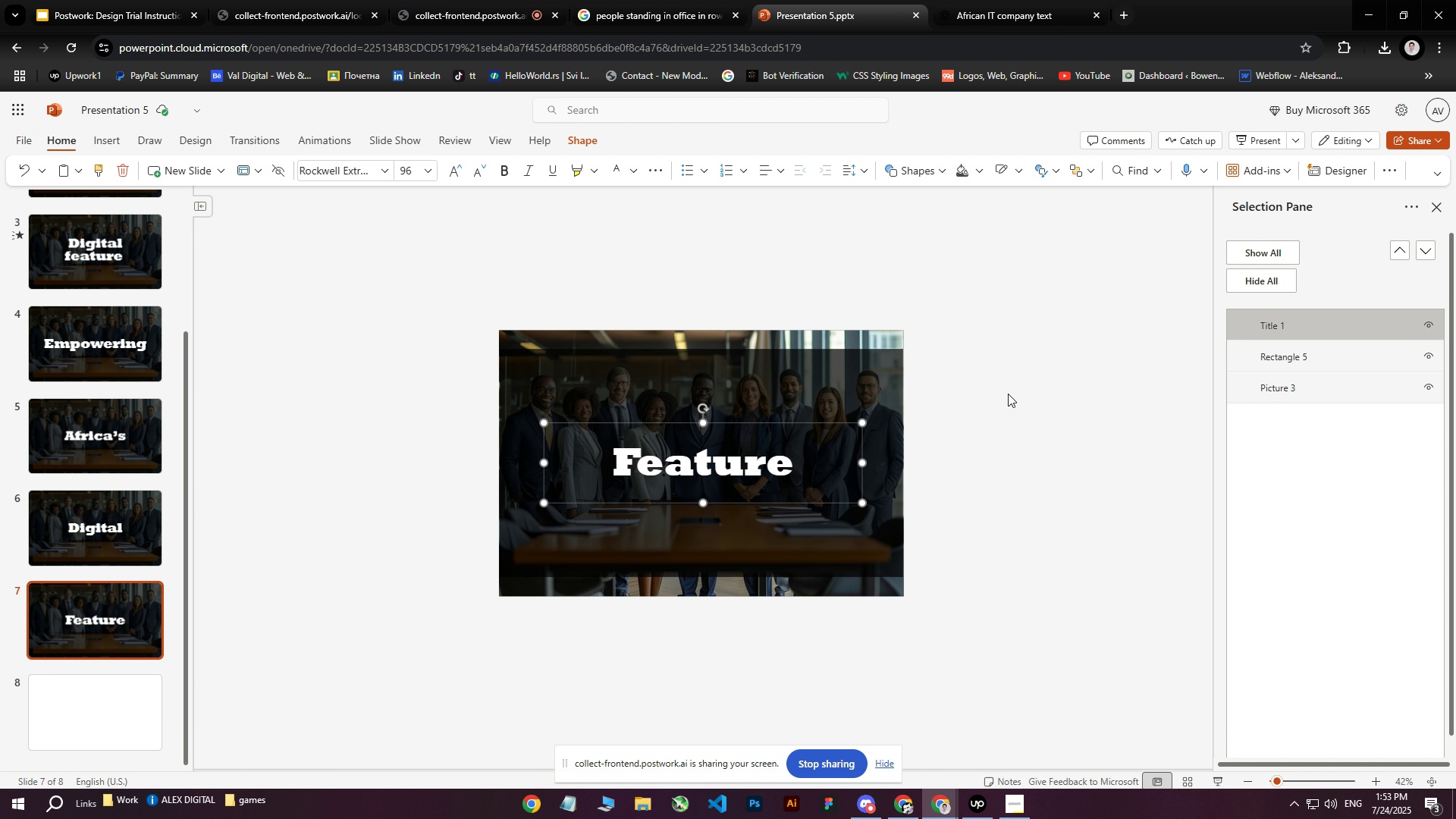 
key(ArrowRight)
 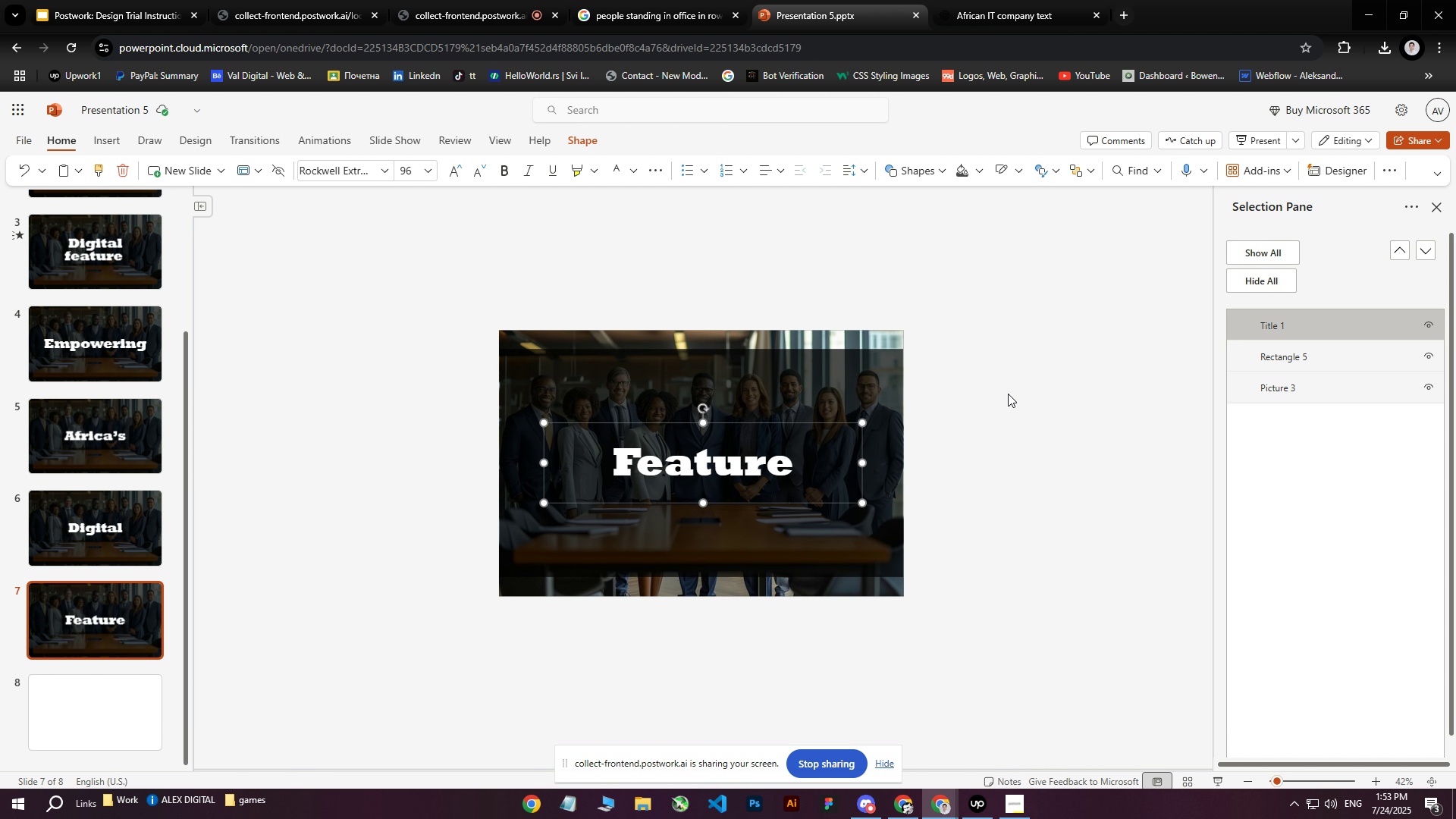 
key(ArrowRight)
 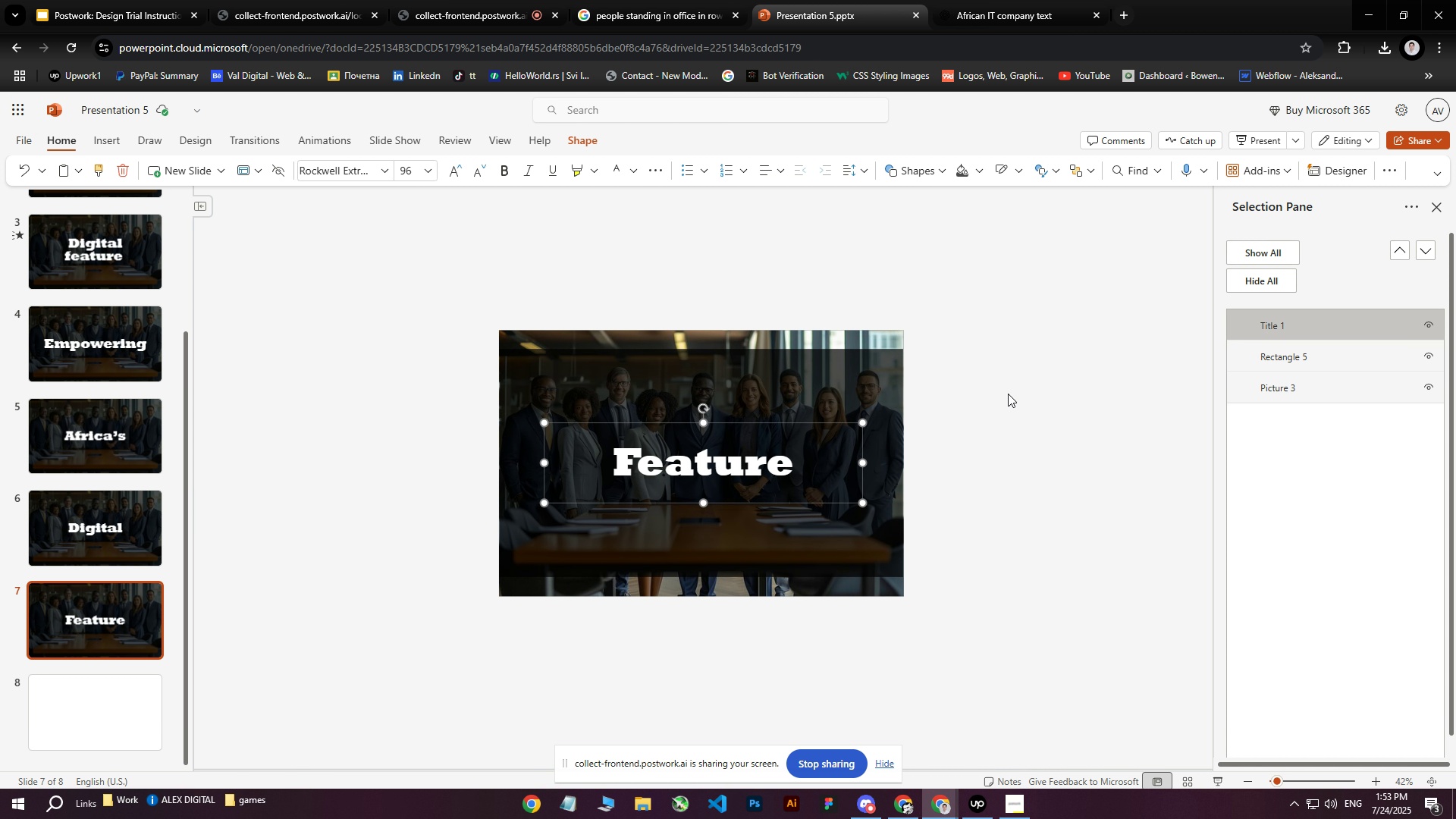 
key(ArrowRight)
 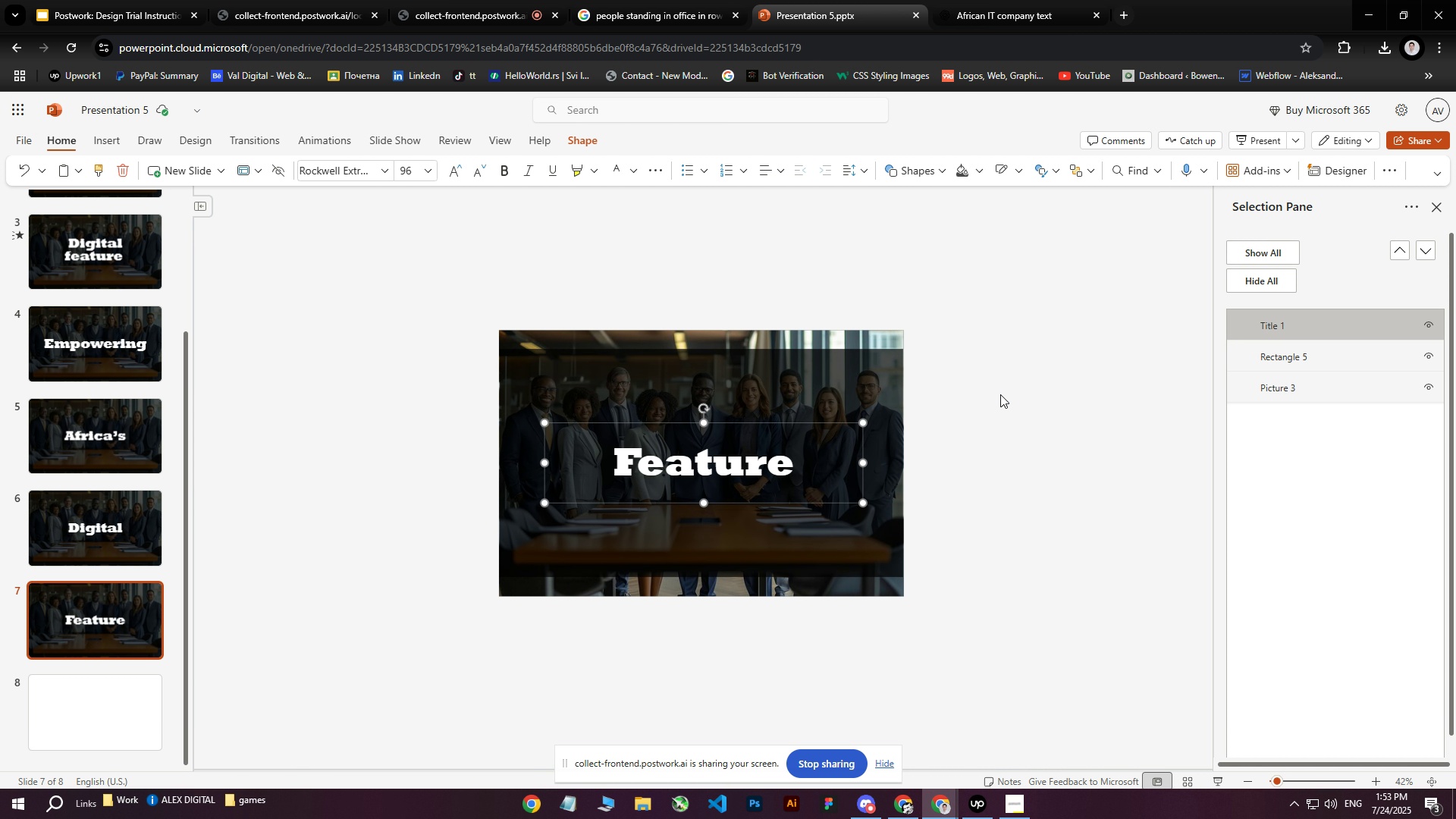 
left_click([995, 394])
 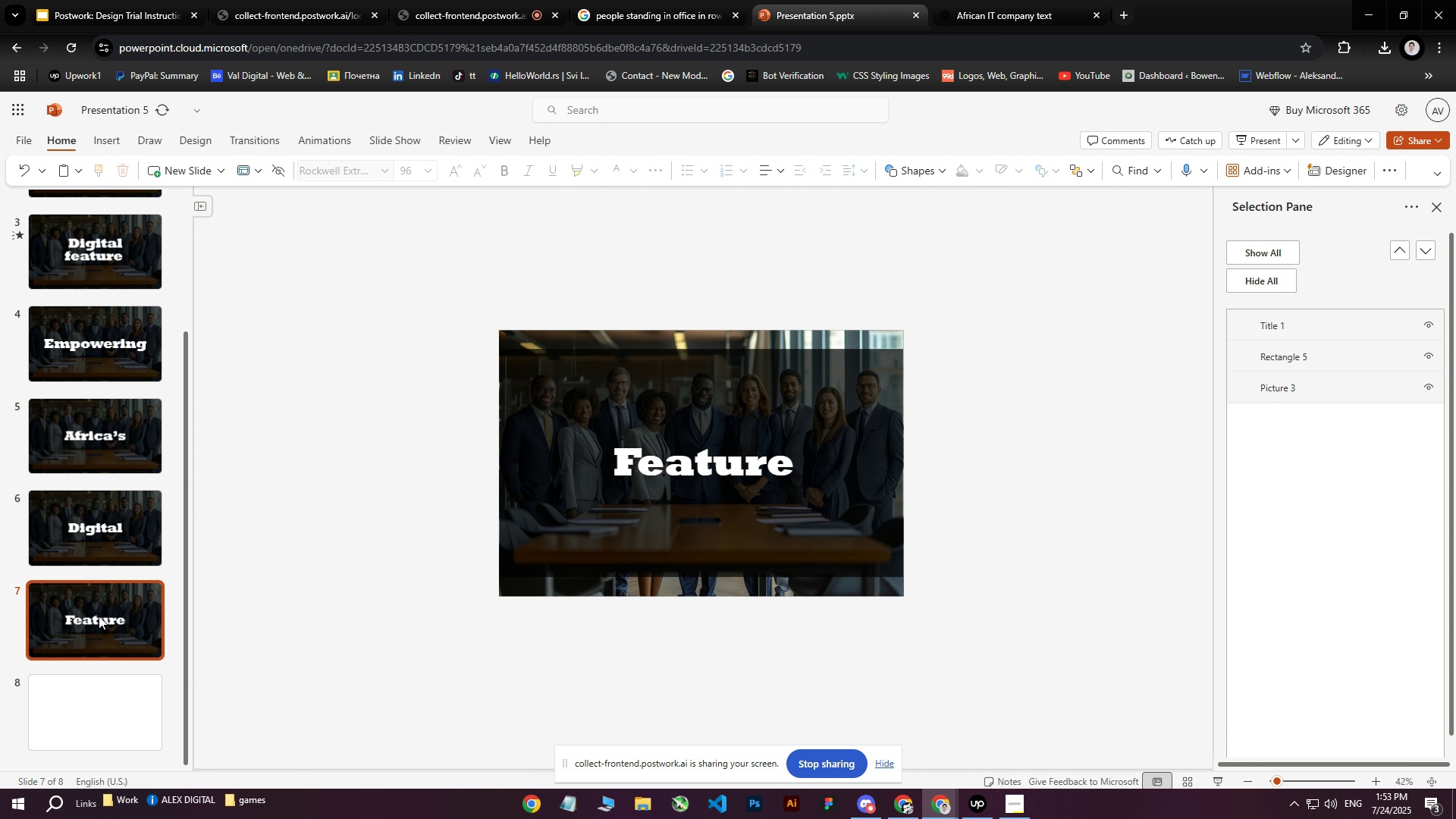 
left_click([92, 497])
 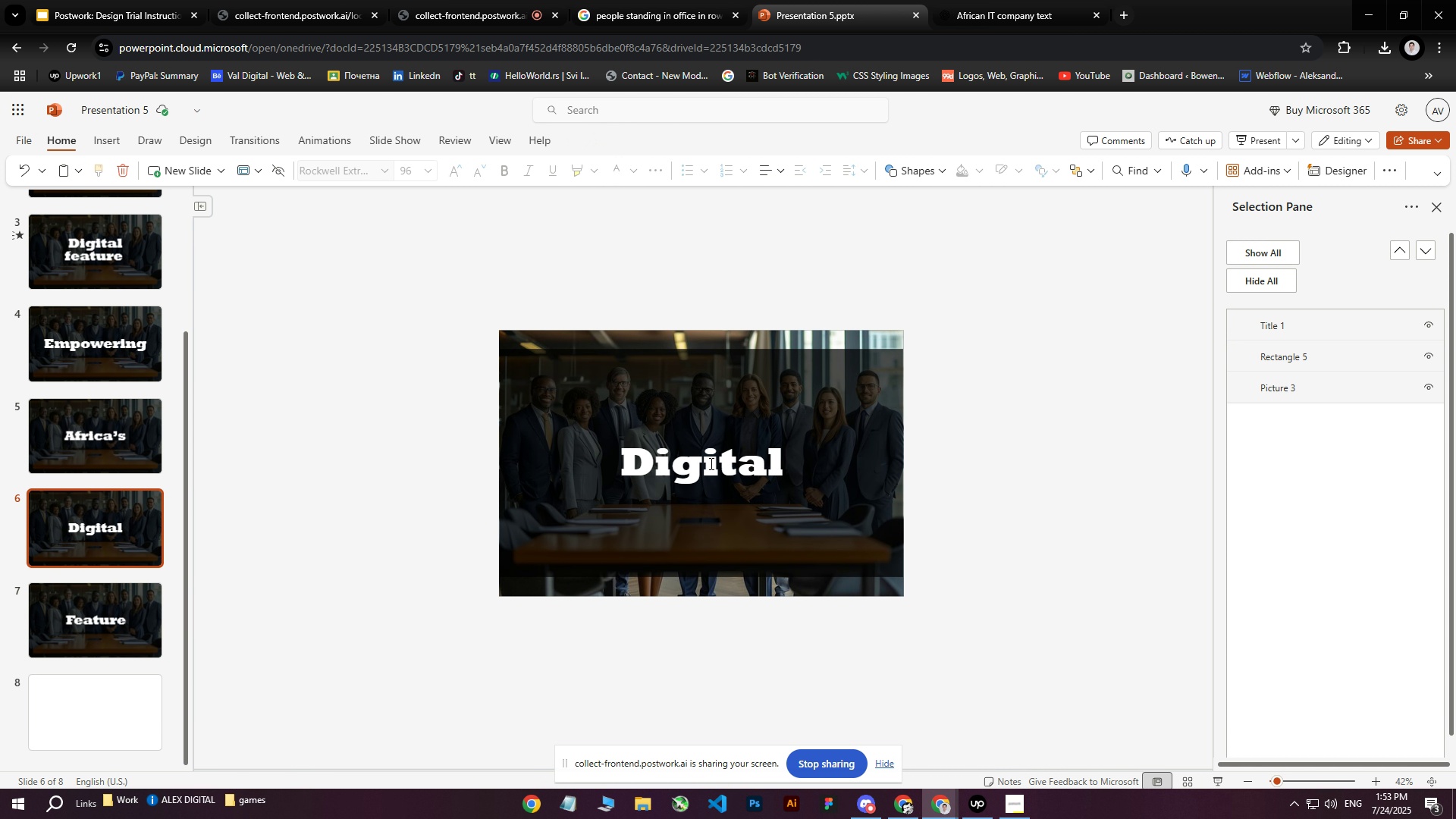 
left_click([714, 456])
 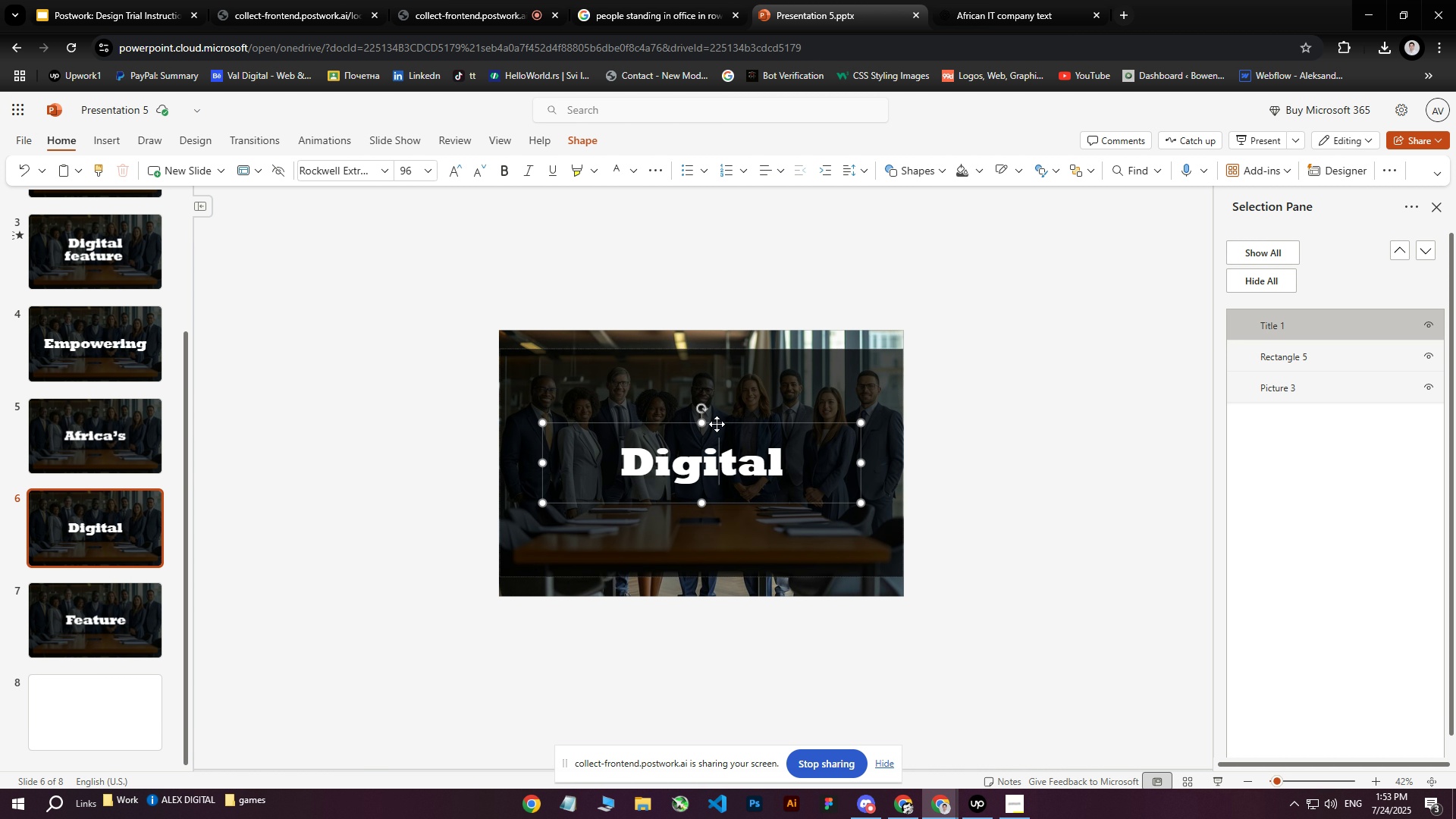 
left_click([717, 422])
 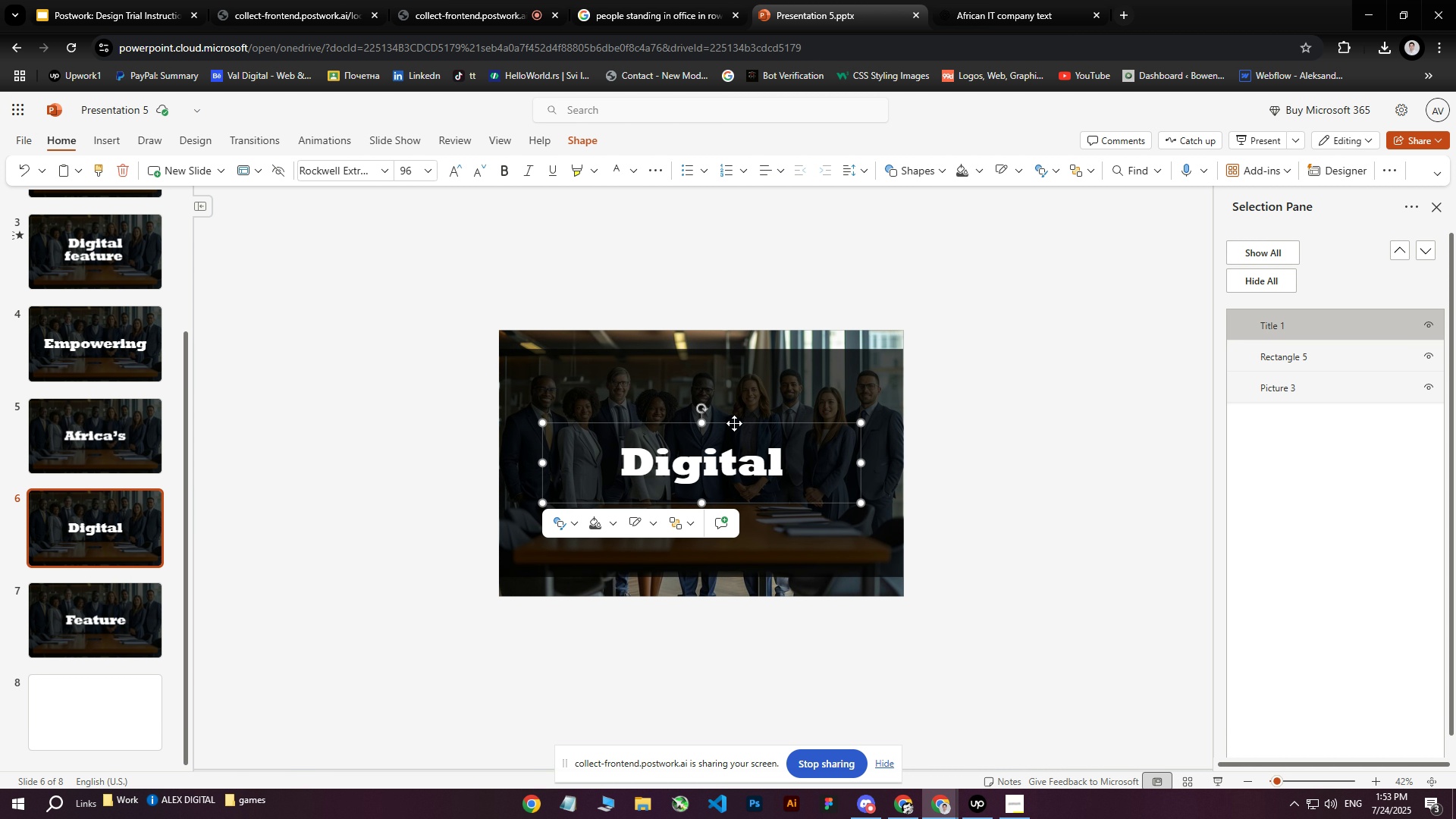 
key(ArrowRight)
 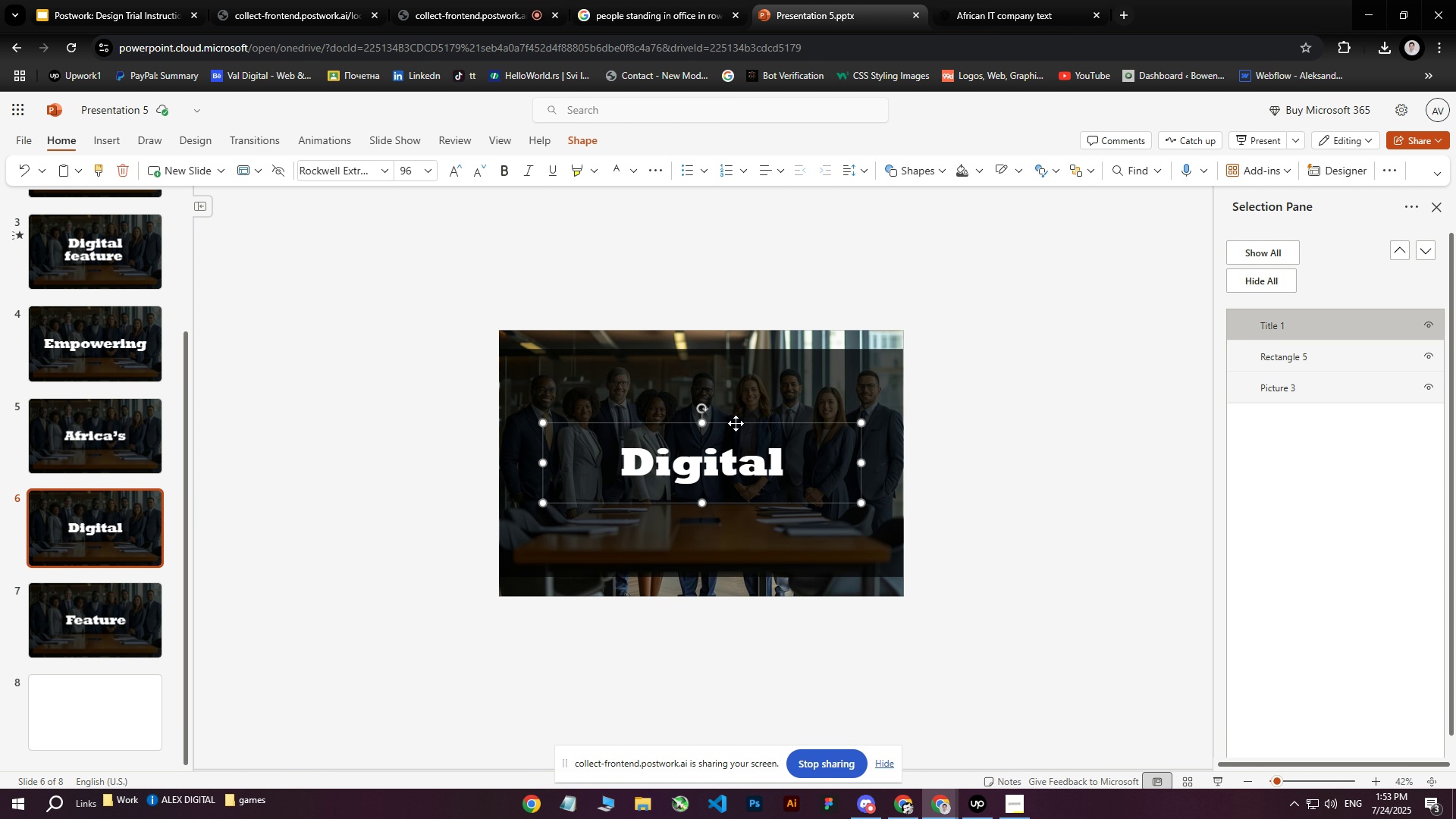 
key(ArrowRight)
 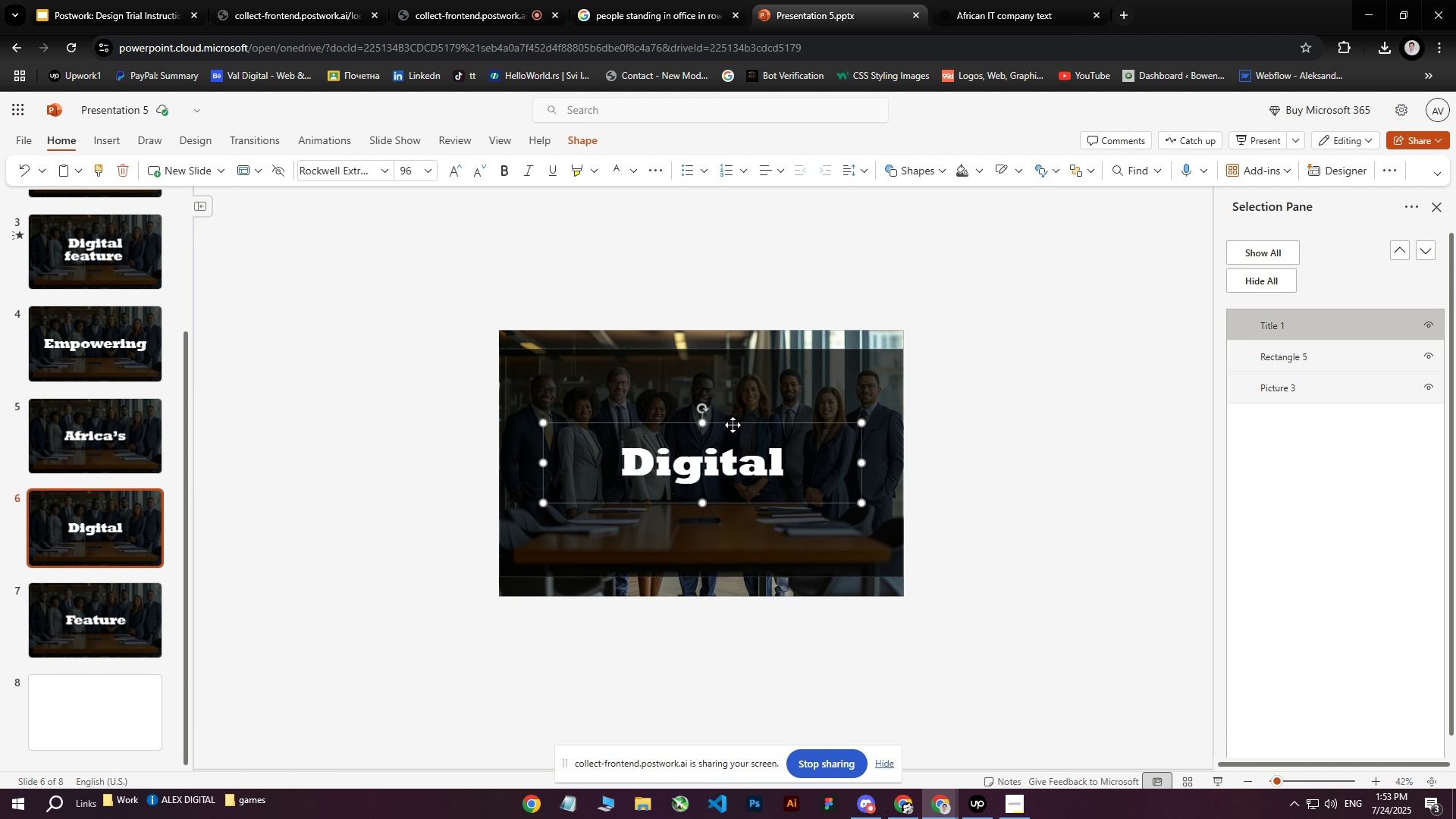 
key(ArrowRight)
 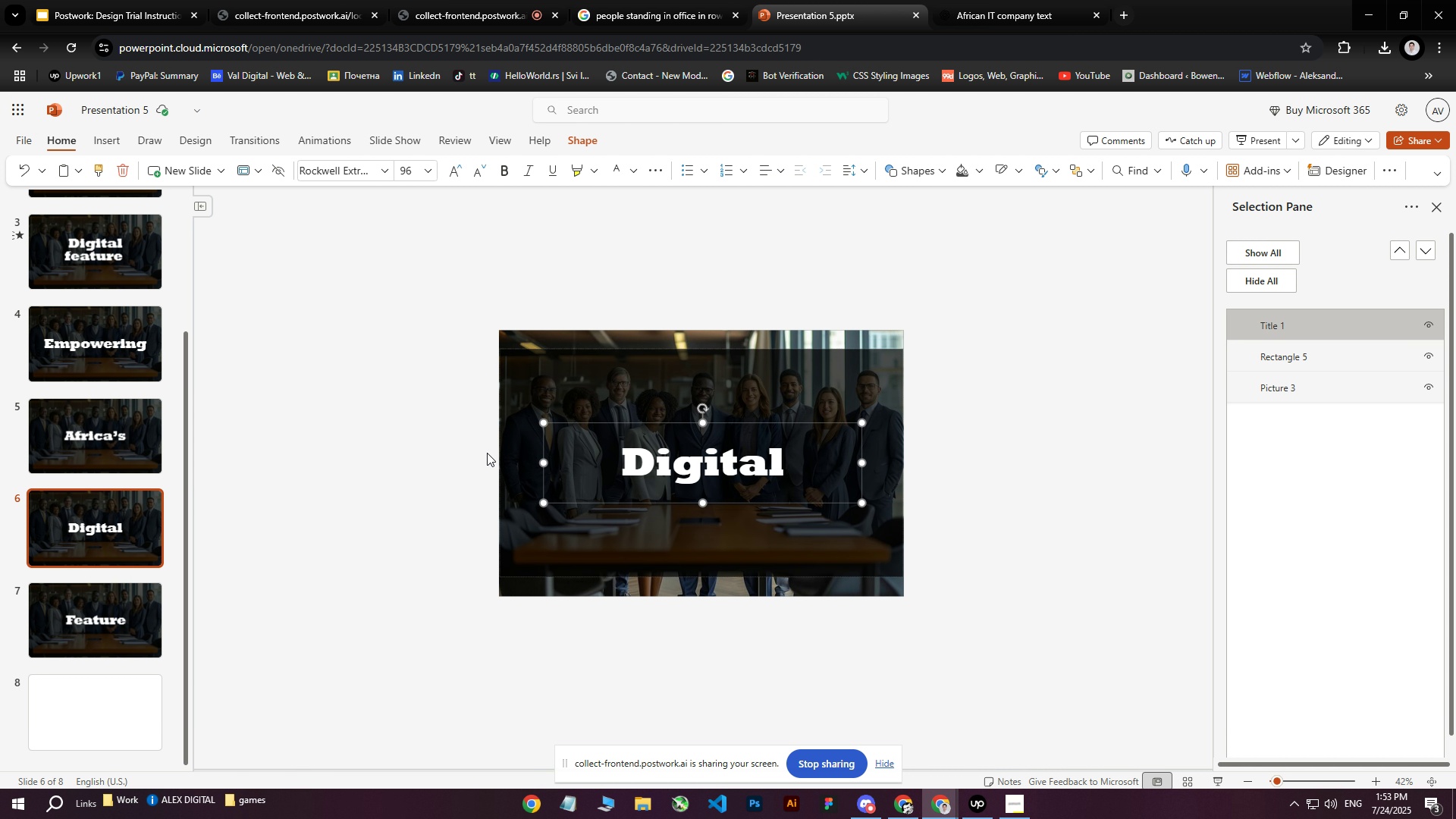 
key(ArrowRight)
 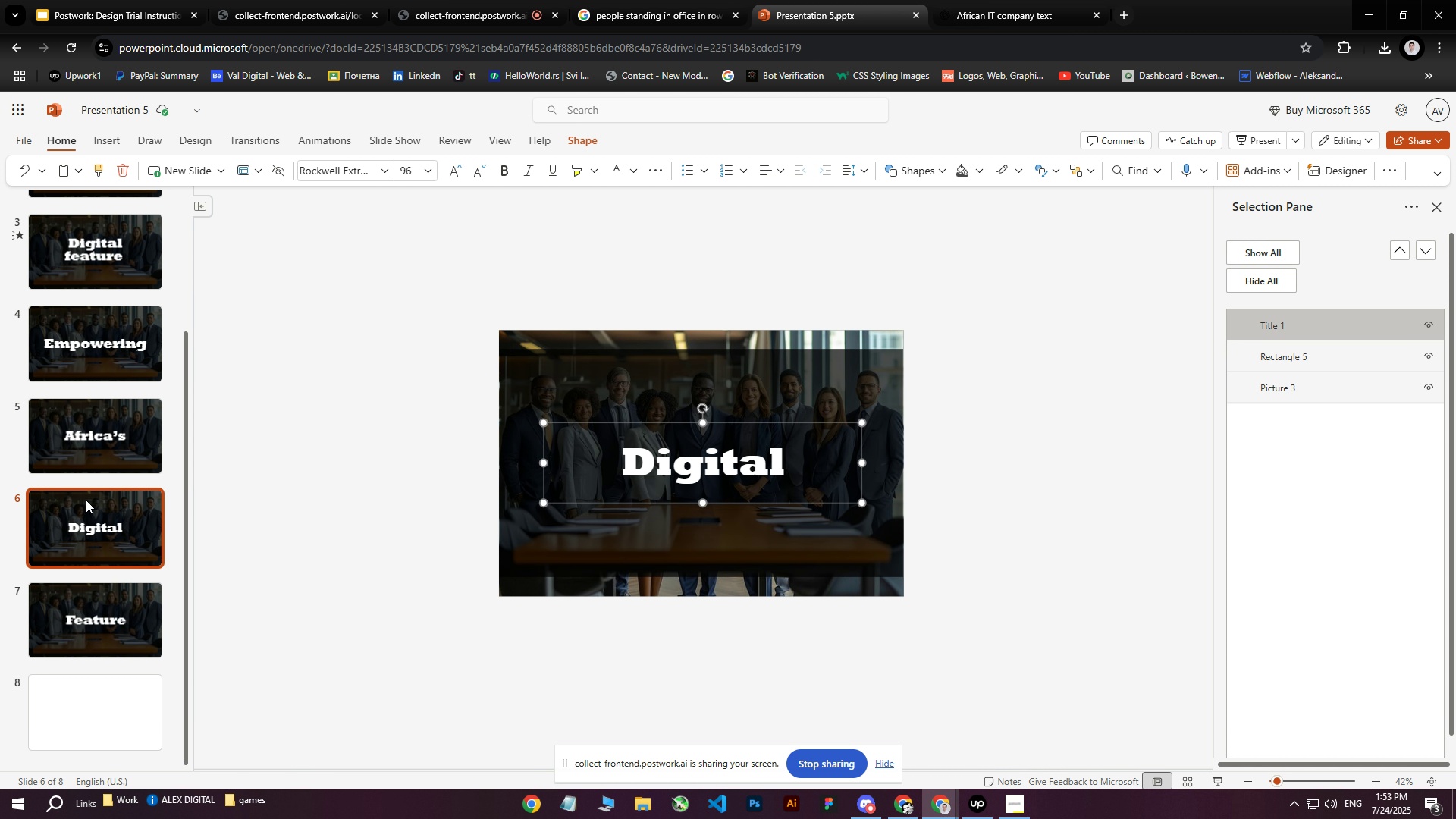 
key(ArrowRight)
 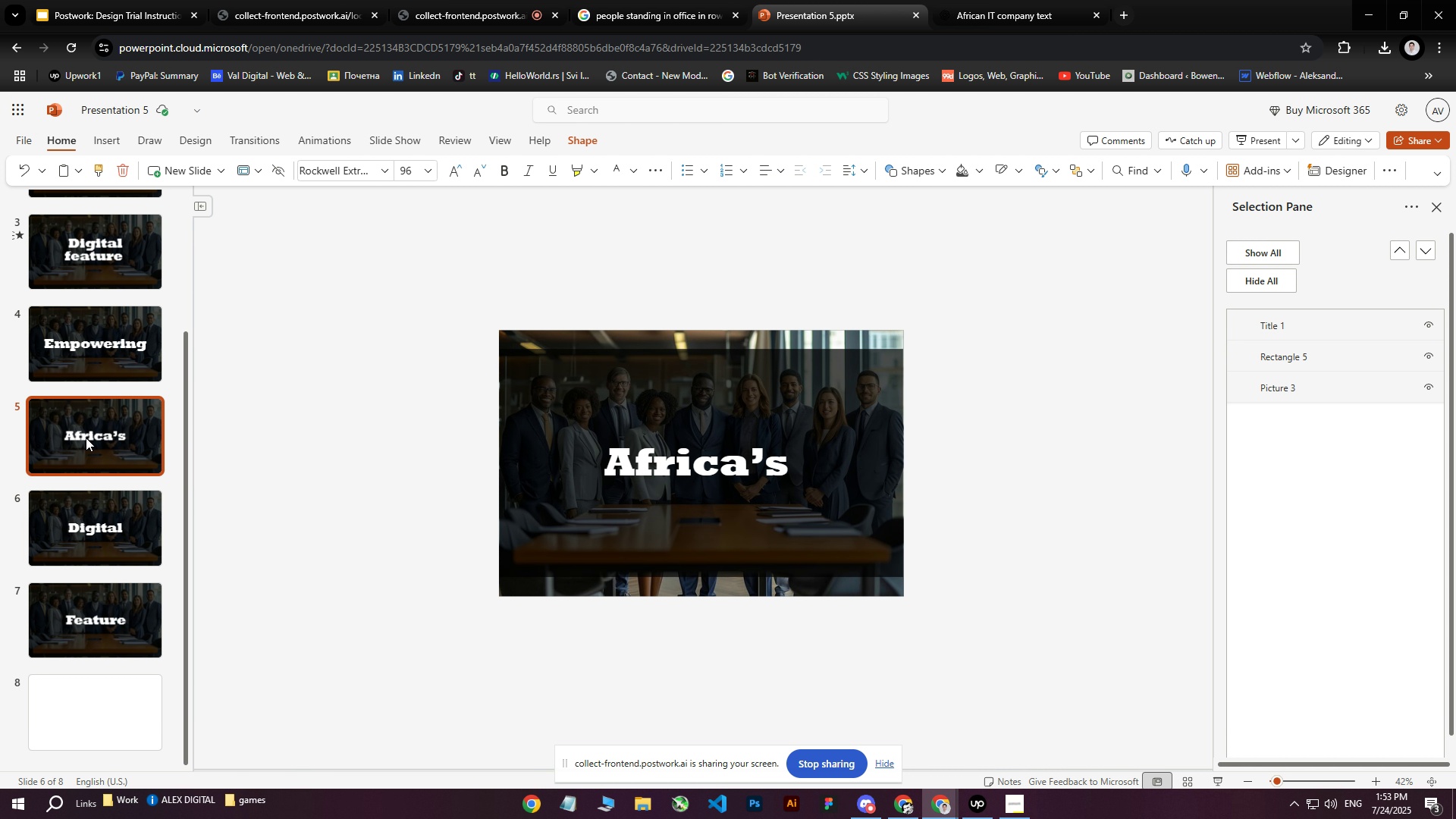 
left_click([86, 438])
 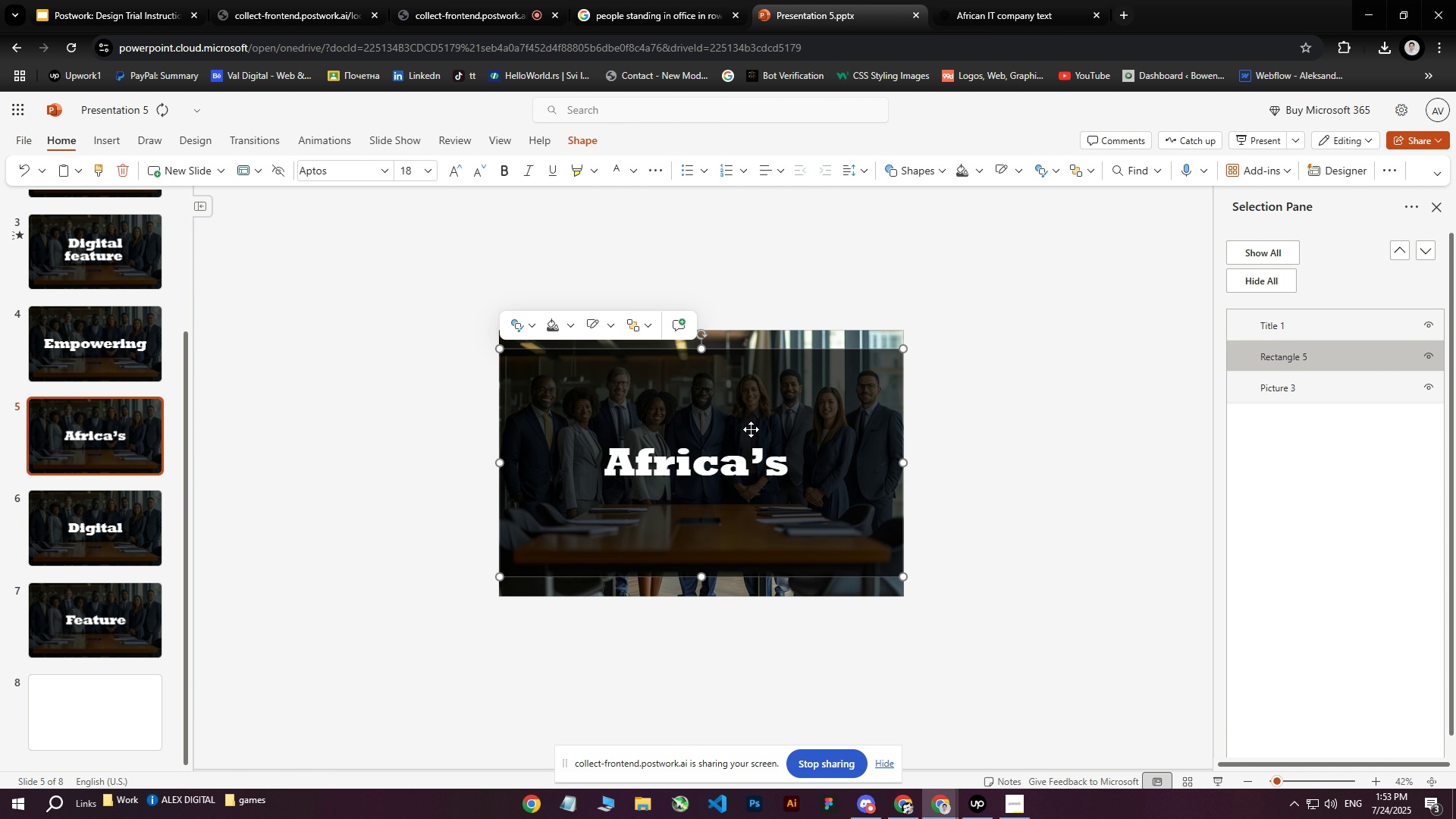 
double_click([632, 462])
 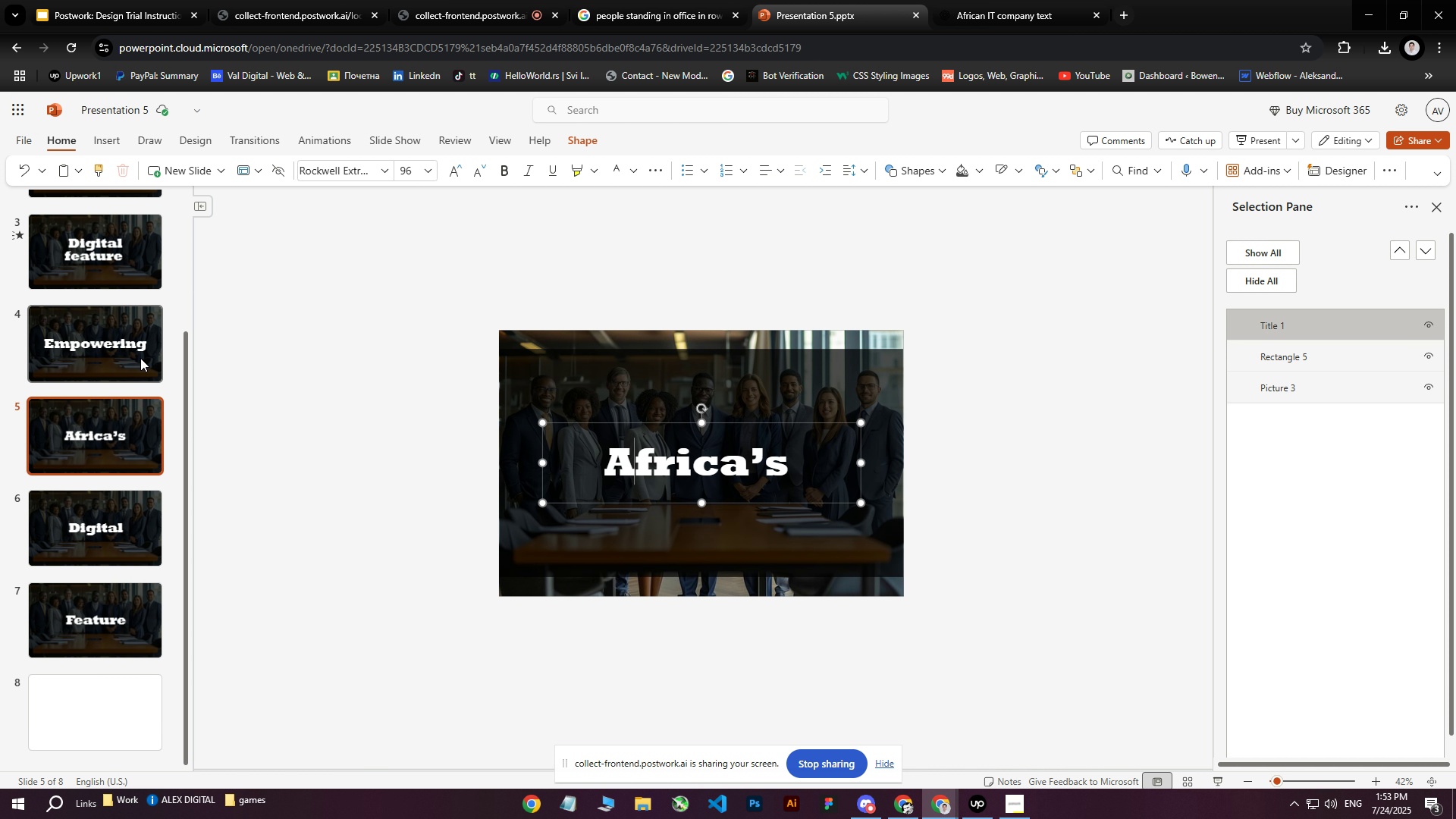 
double_click([120, 232])
 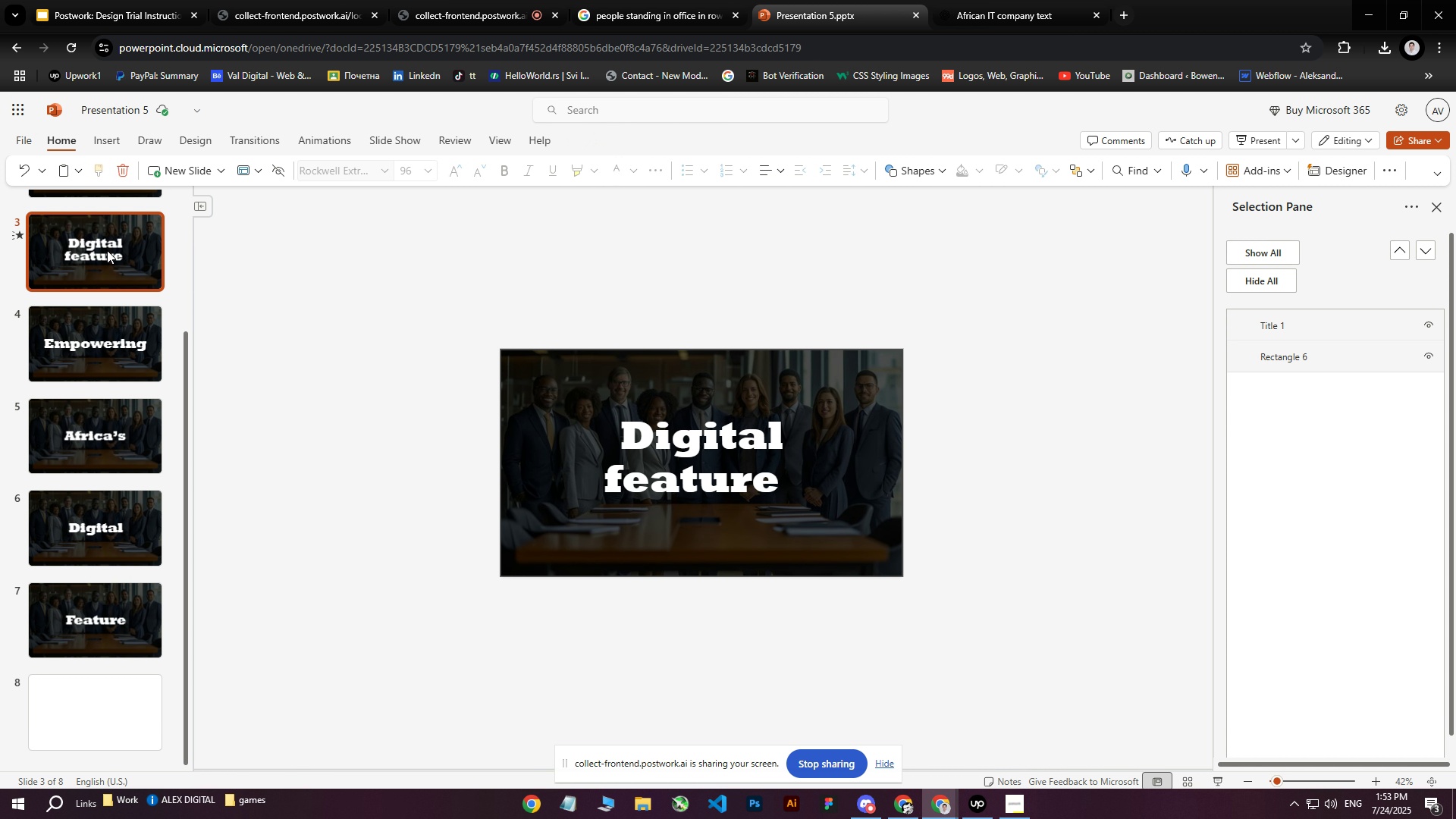 
scroll: coordinate [143, 391], scroll_direction: up, amount: 5.0
 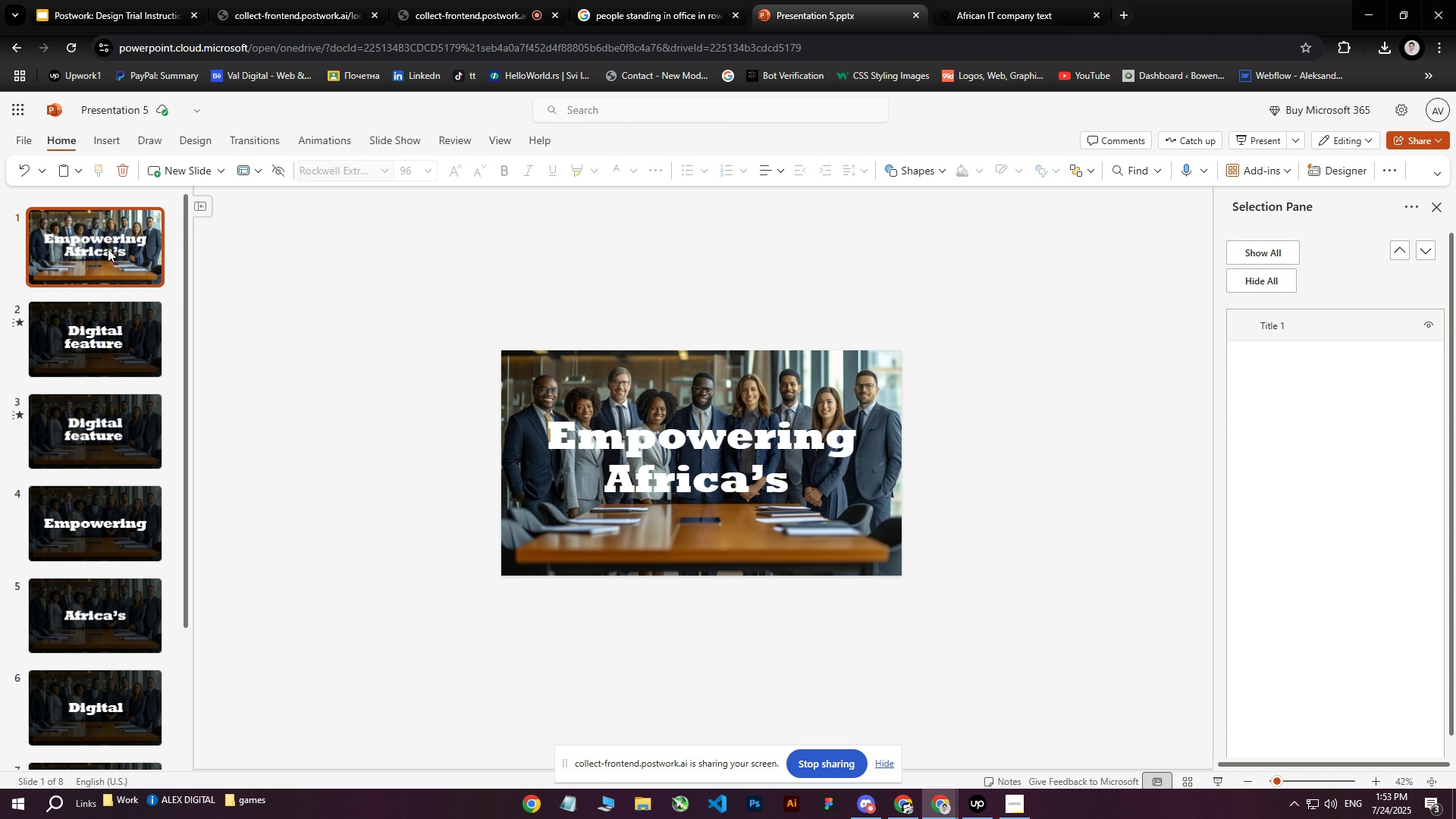 
double_click([101, 355])
 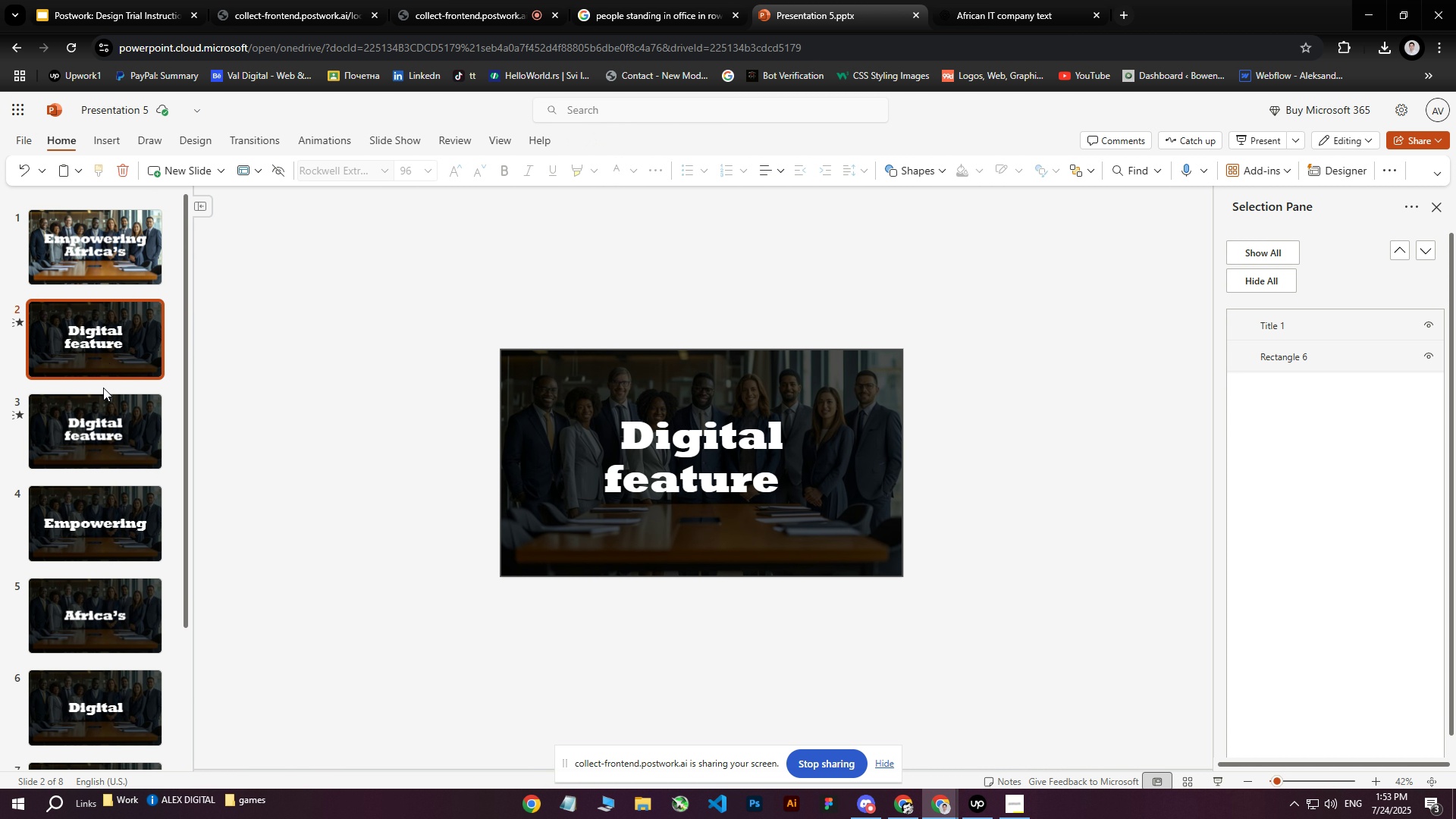 
key(Delete)
 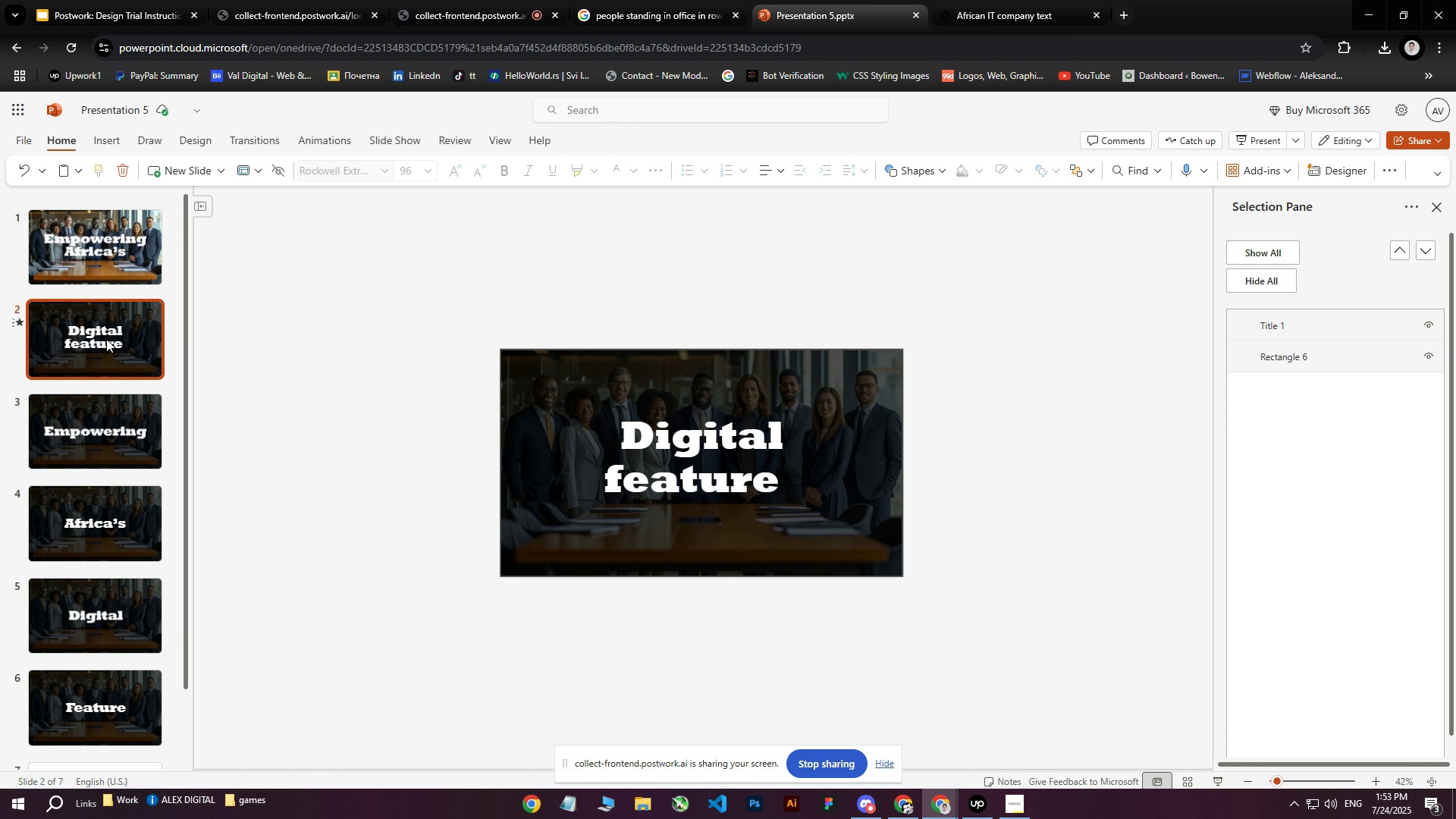 
left_click([106, 337])
 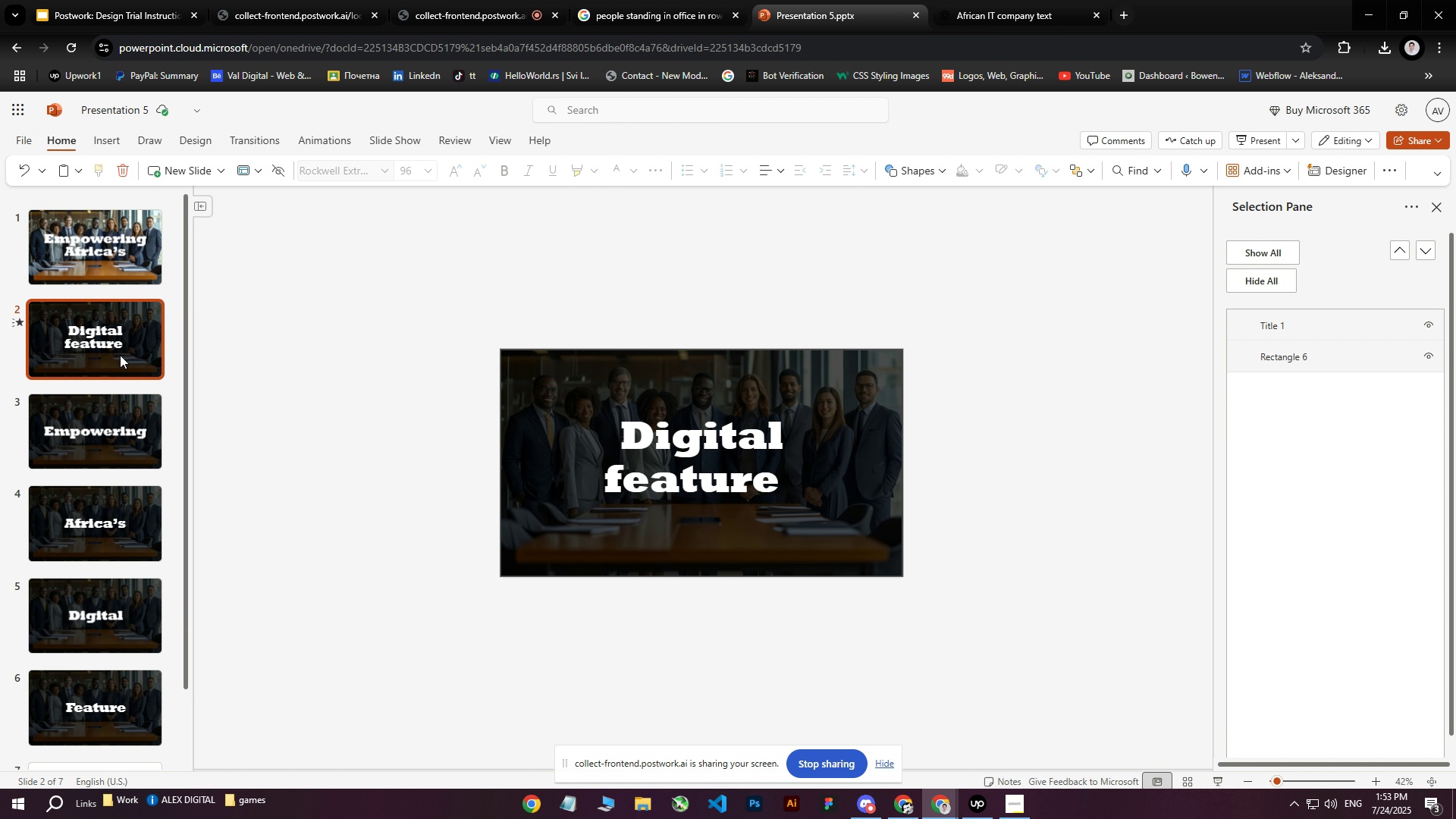 
key(Delete)
 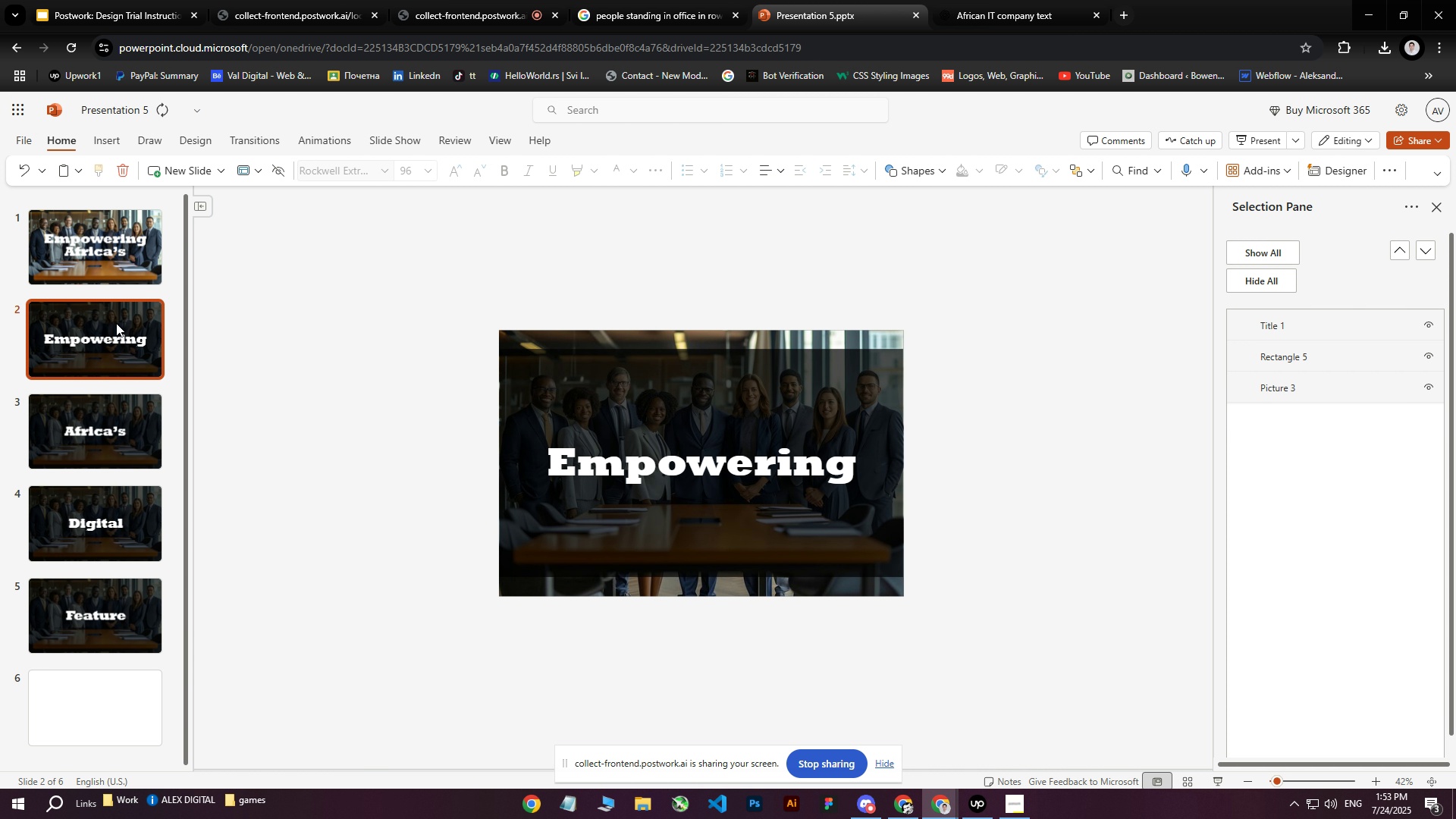 
left_click([114, 313])
 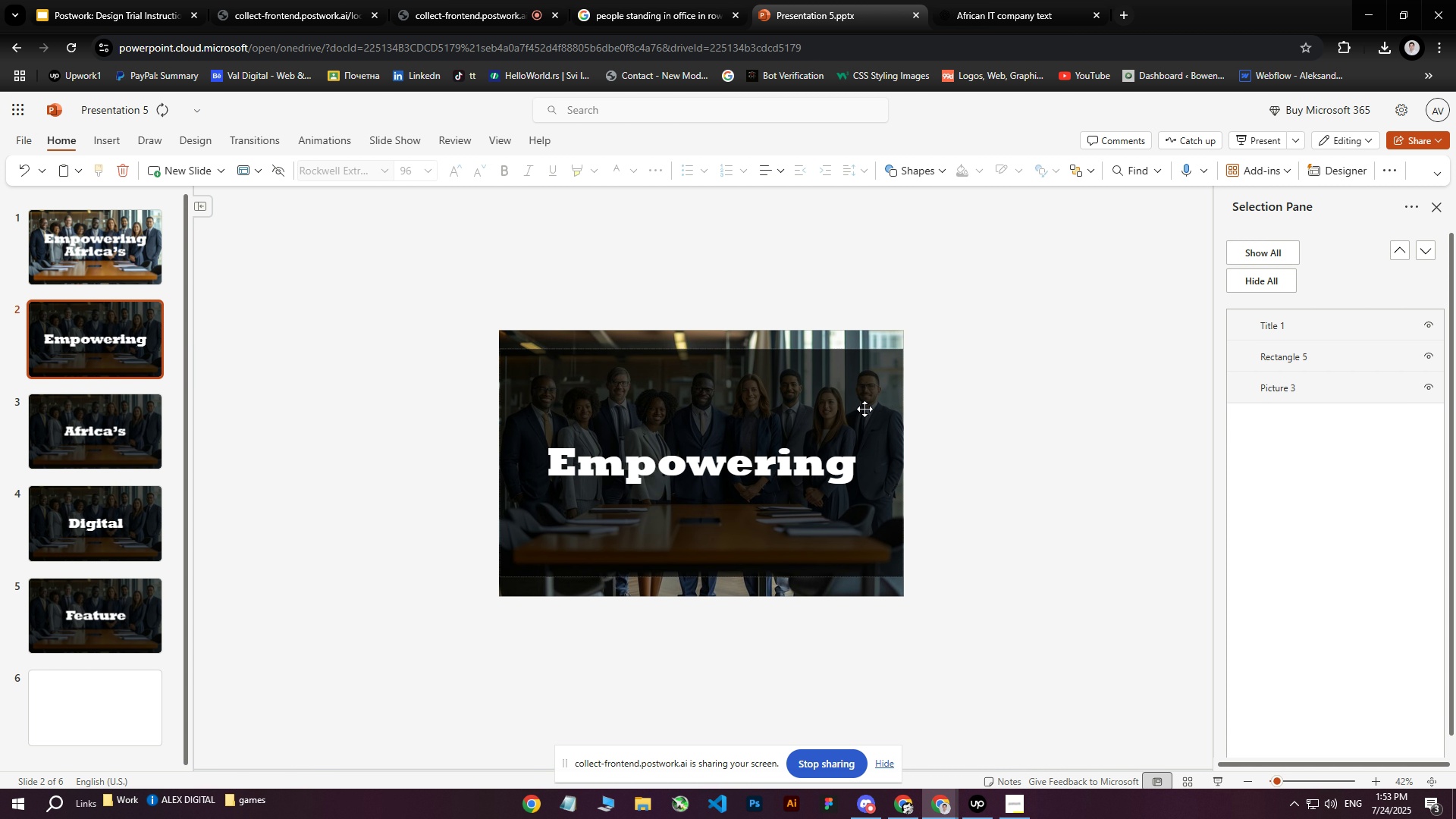 
left_click([720, 388])
 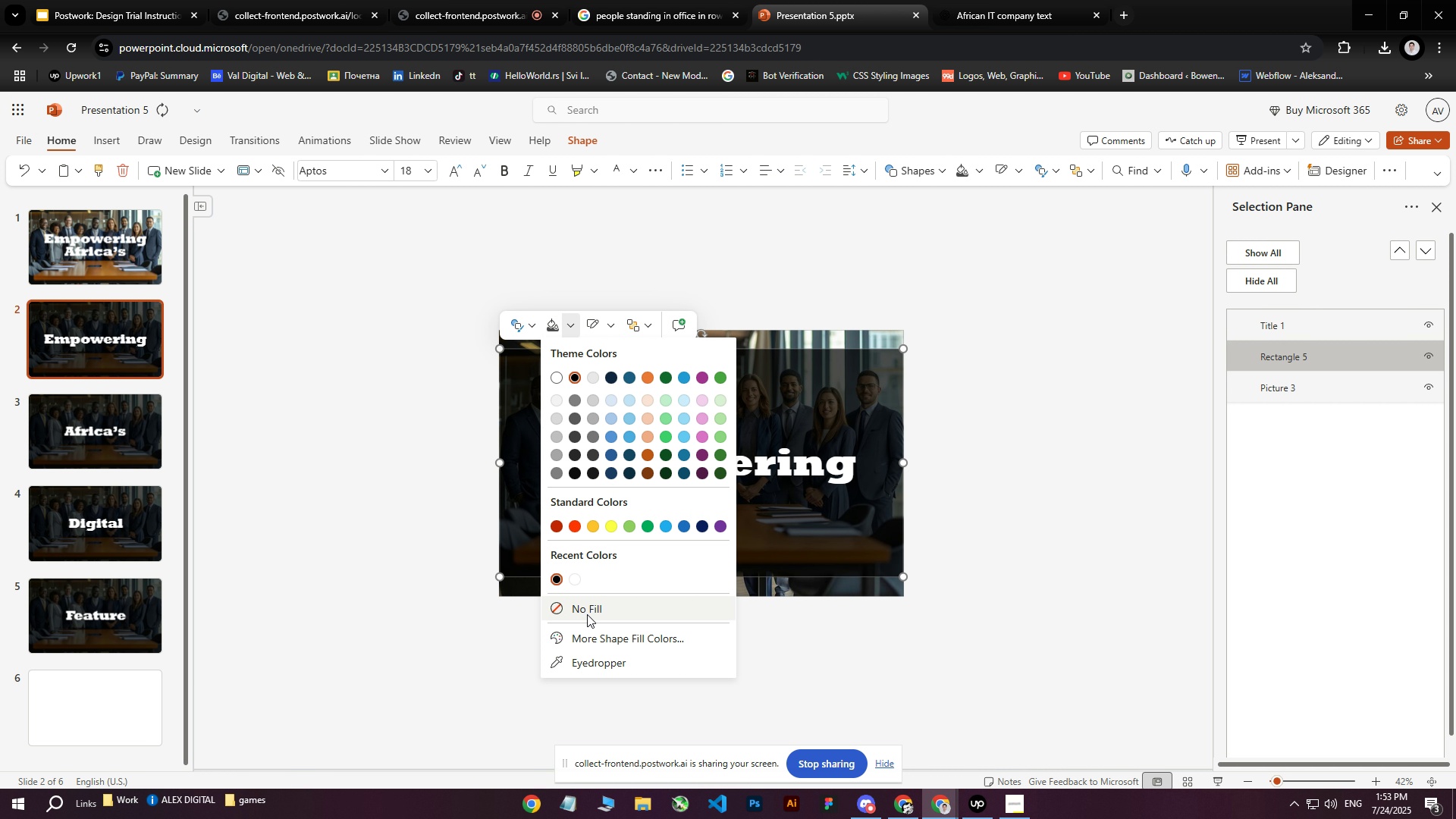 
left_click([598, 642])
 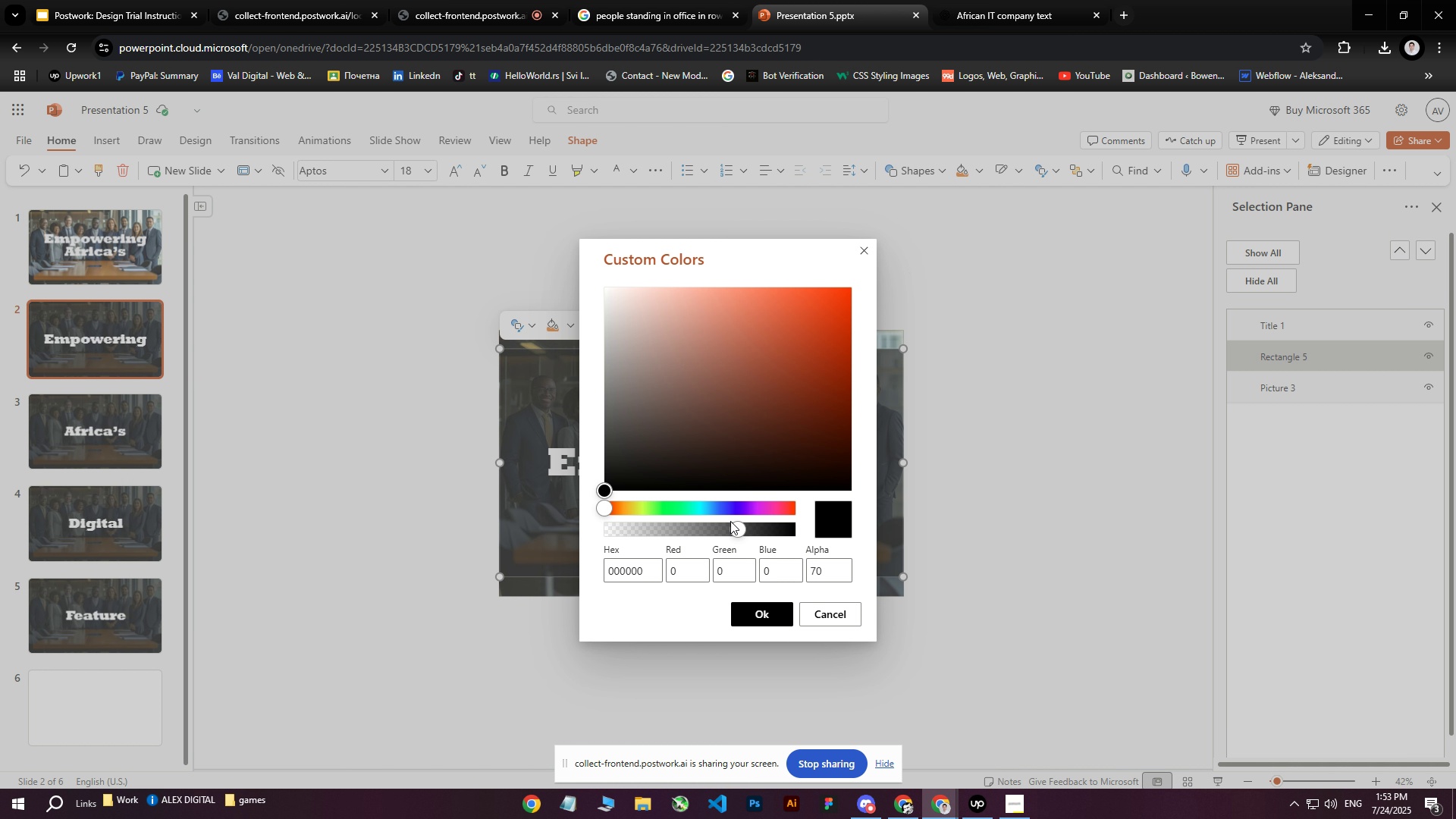 
left_click_drag(start_coordinate=[735, 530], to_coordinate=[787, 534])
 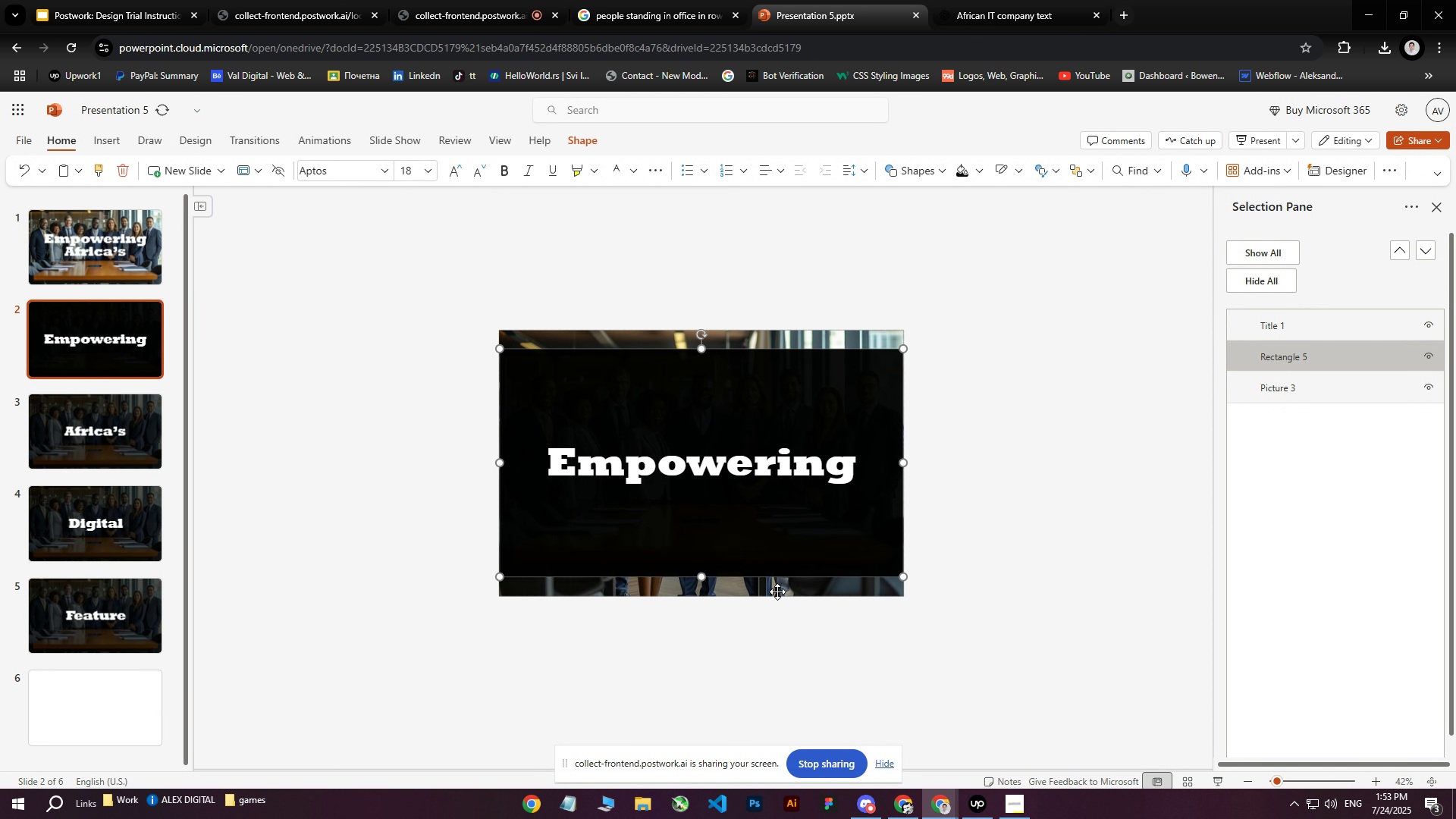 
left_click([772, 620])
 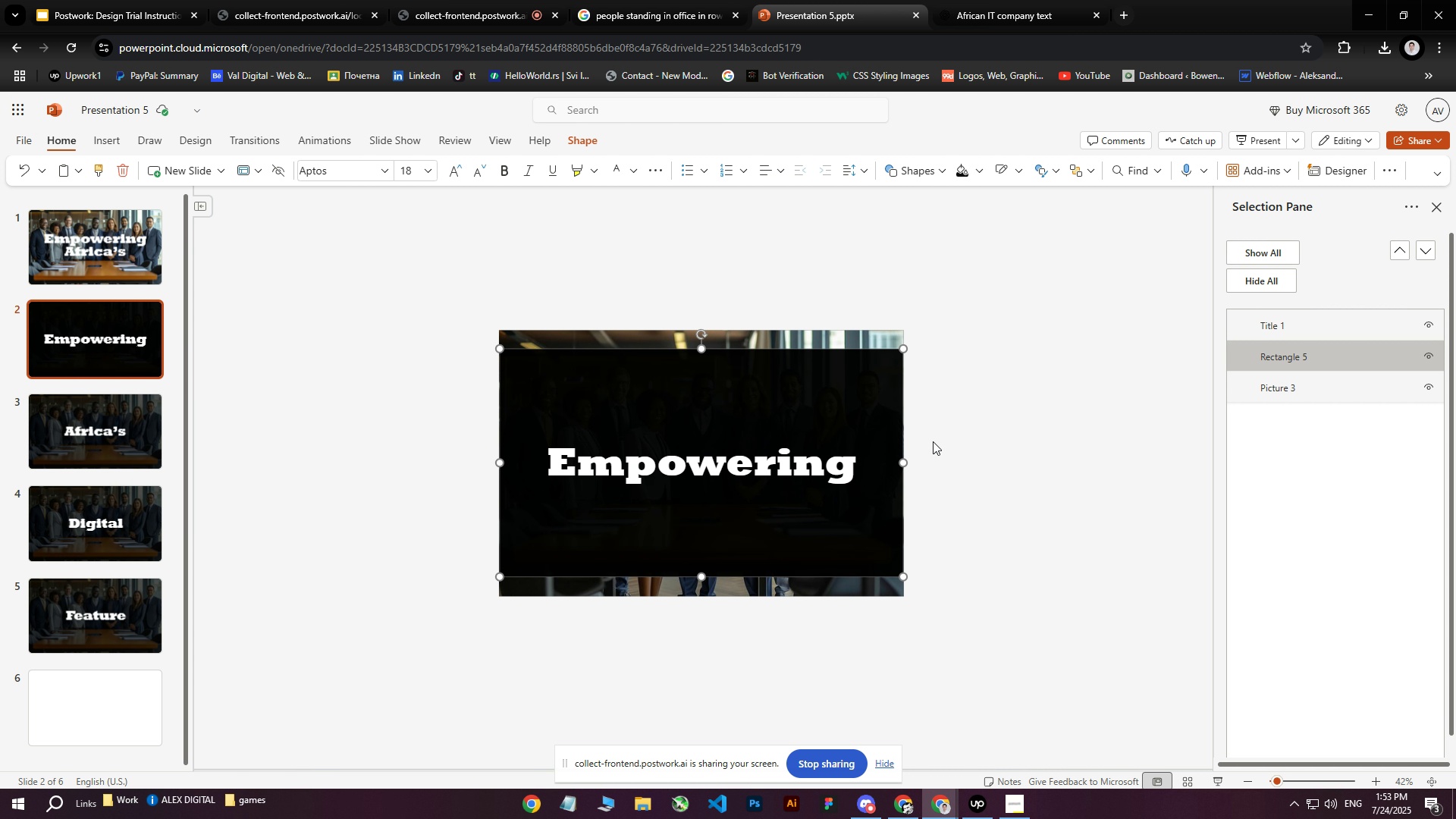 
left_click([116, 432])
 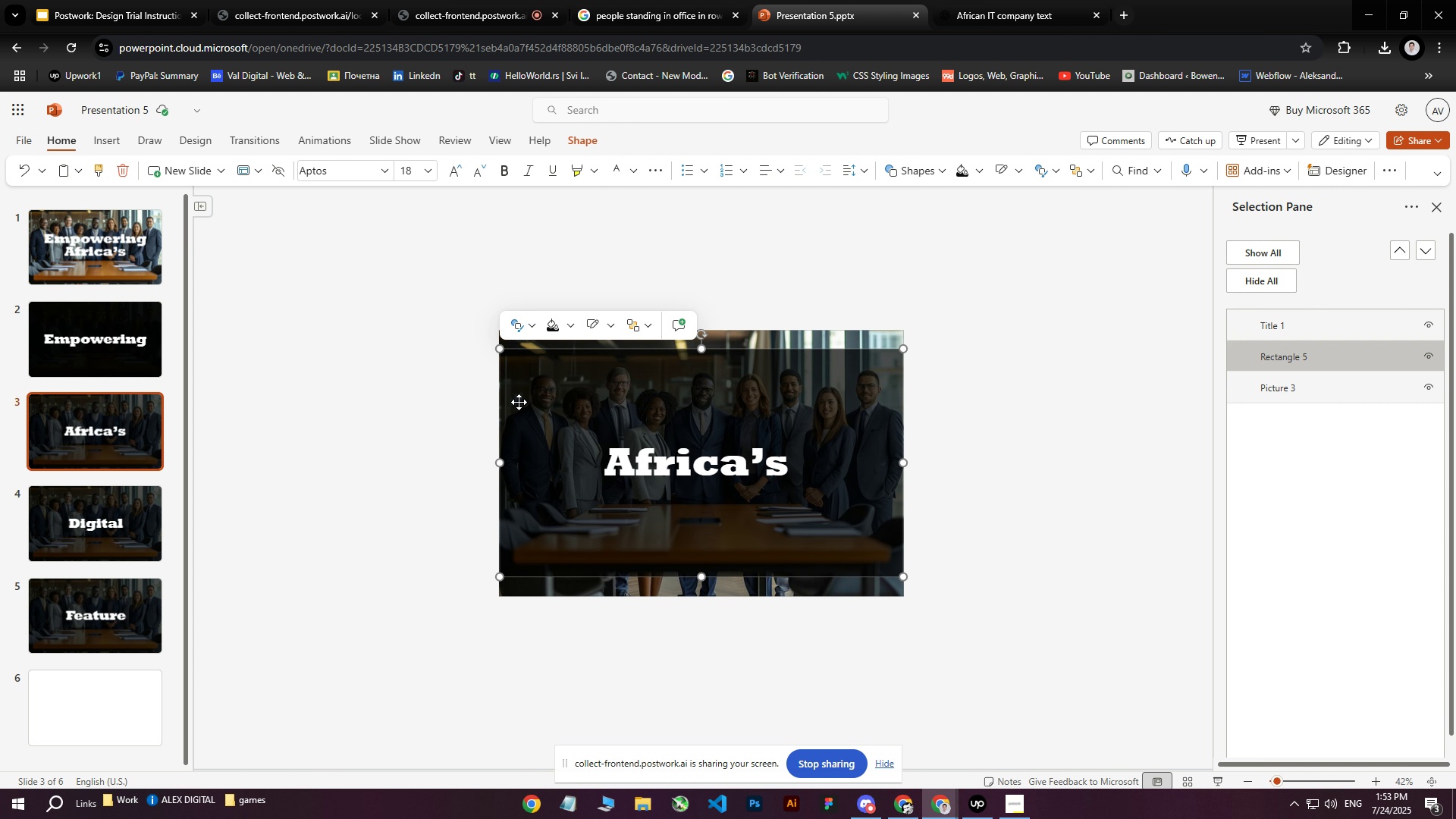 
left_click([566, 322])
 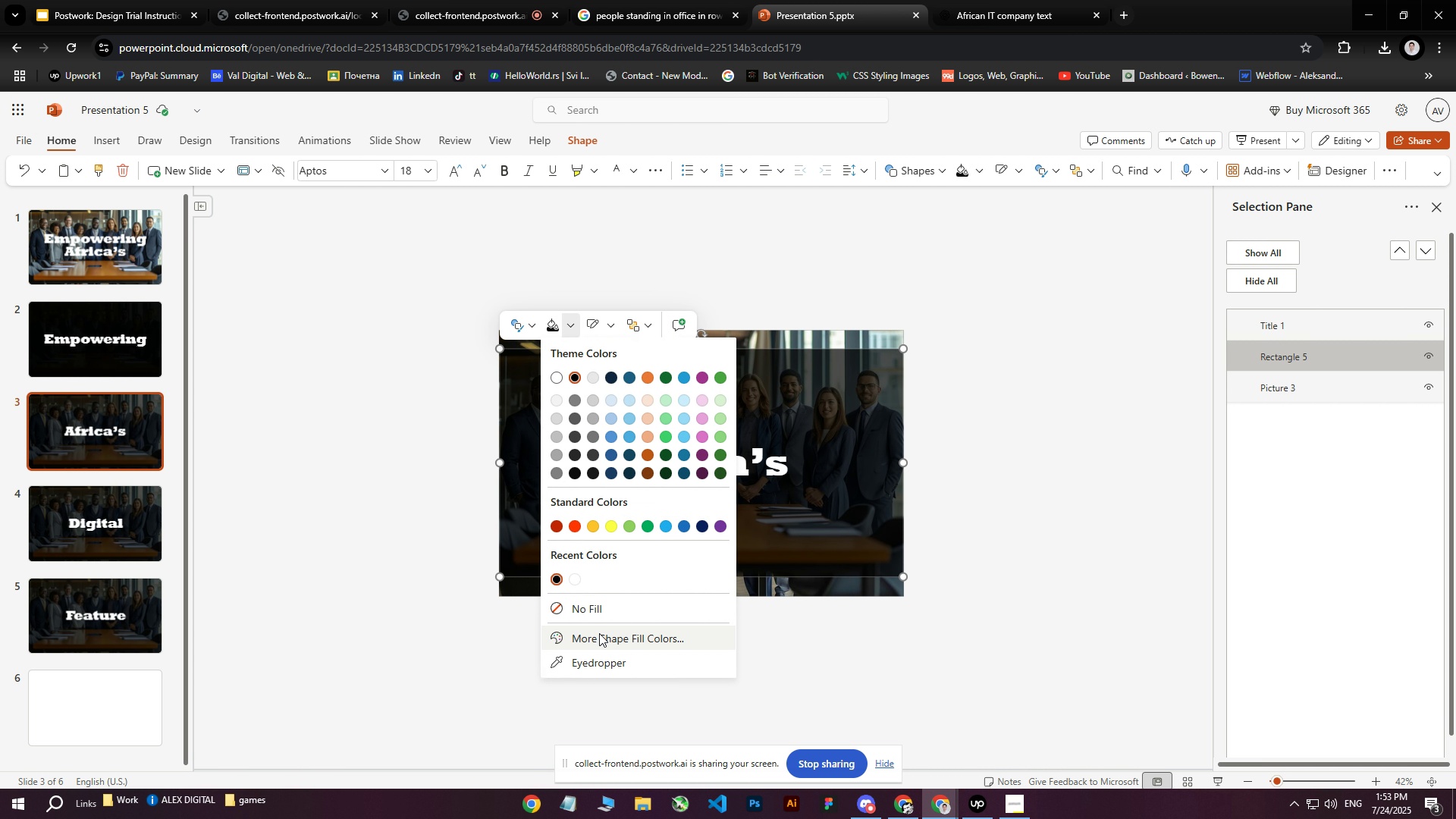 
left_click([599, 633])
 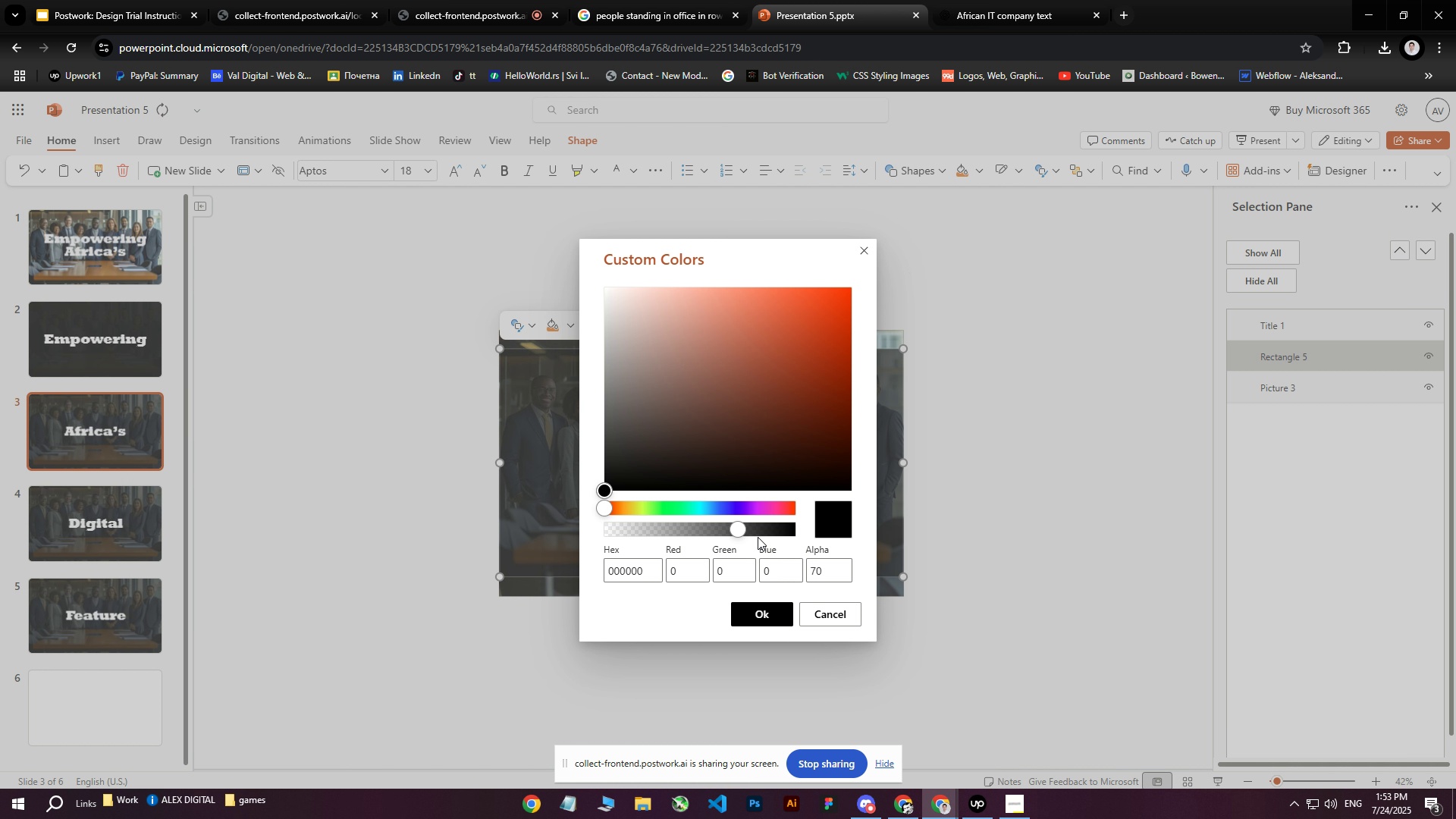 
left_click_drag(start_coordinate=[741, 530], to_coordinate=[777, 534])
 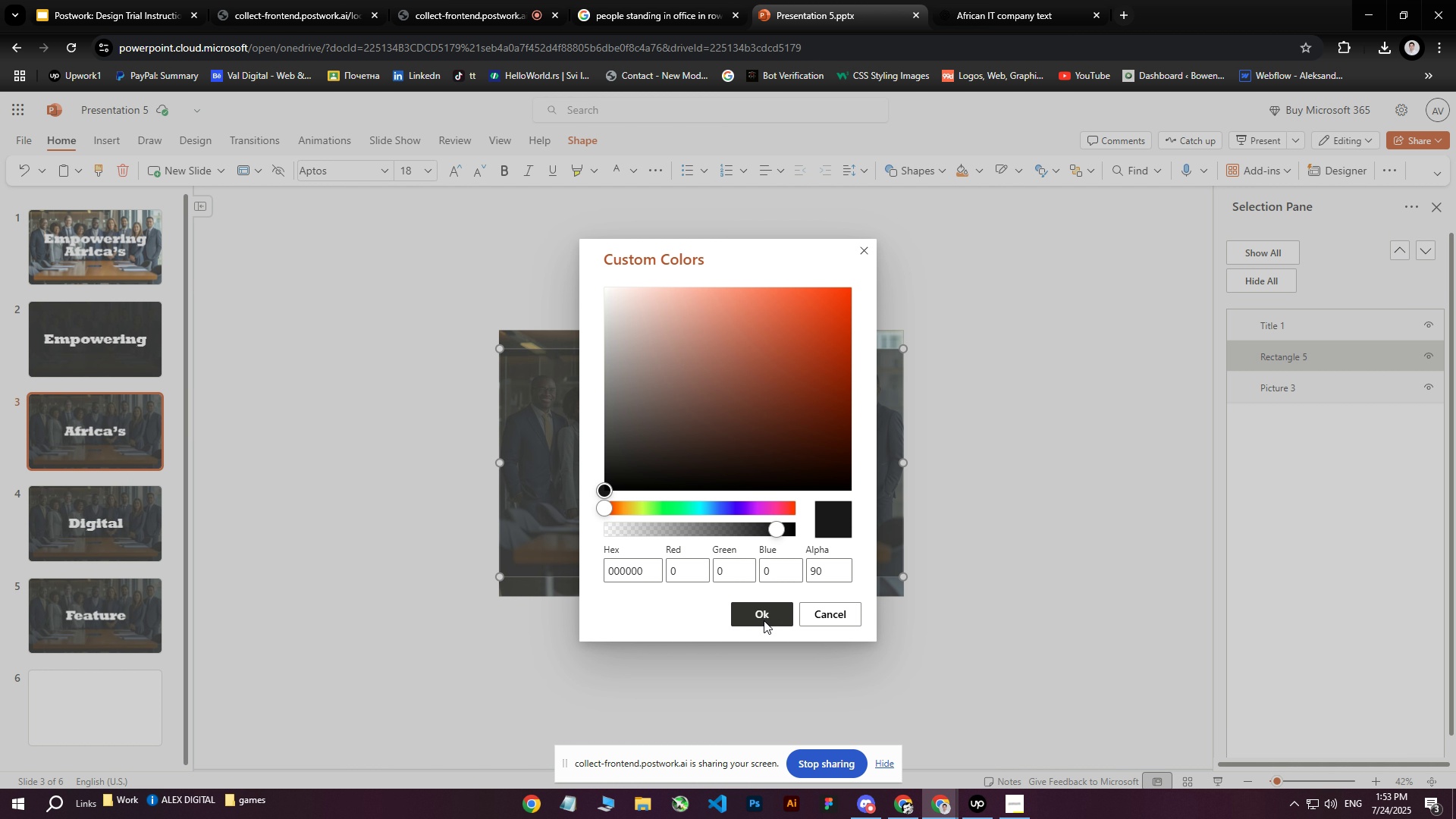 
left_click([763, 620])
 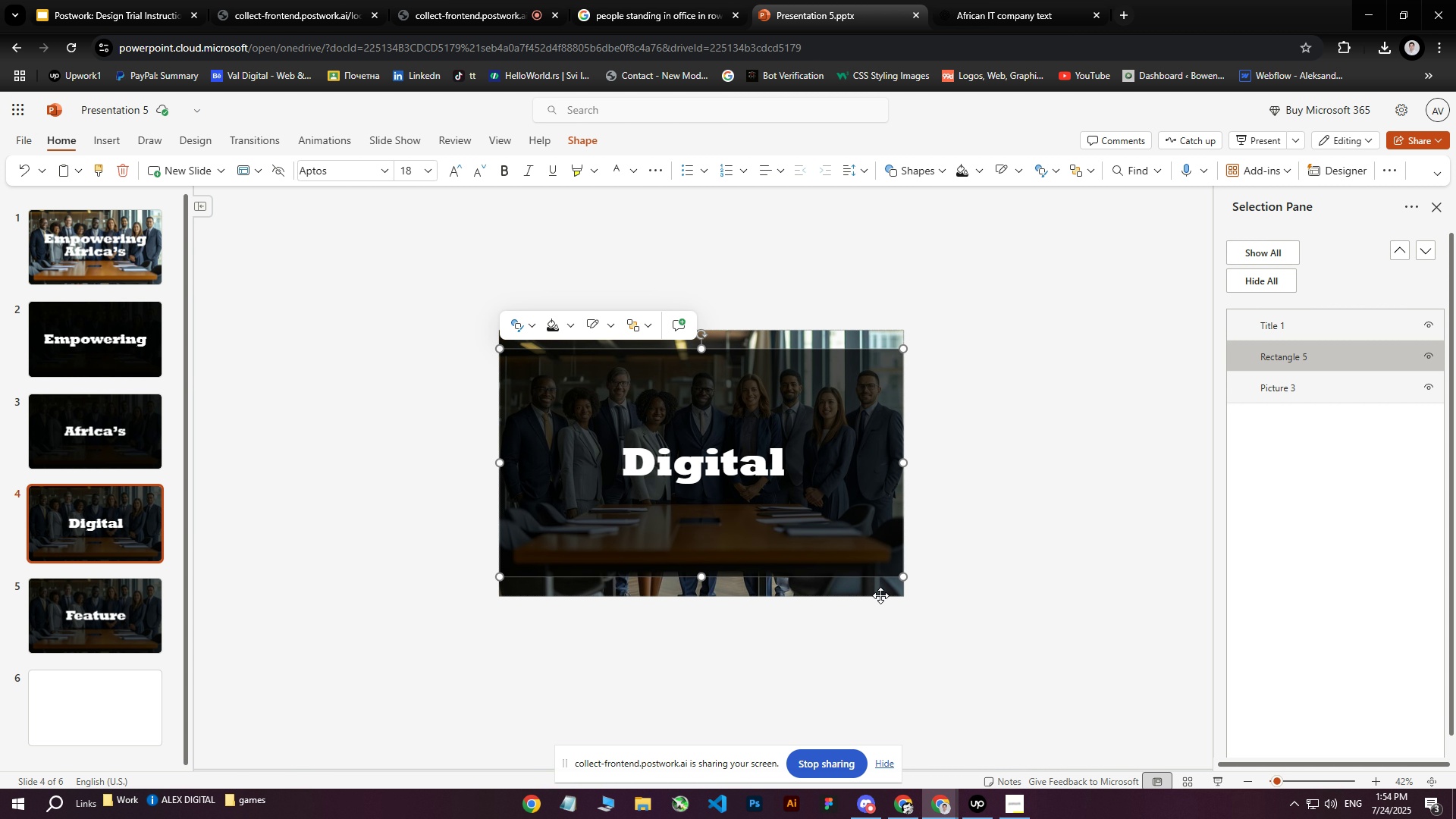 
wait(10.71)
 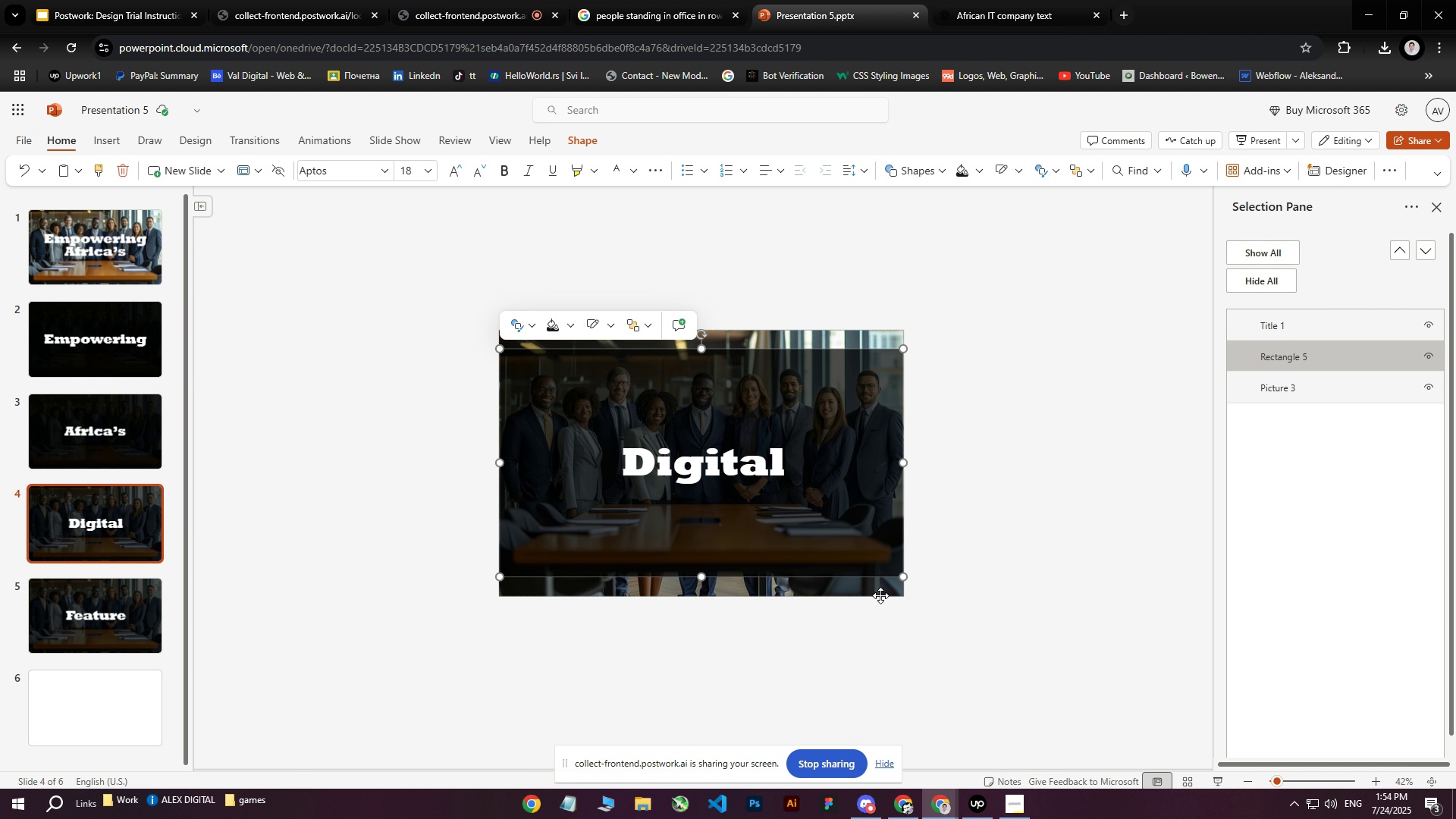 
left_click([813, 543])
 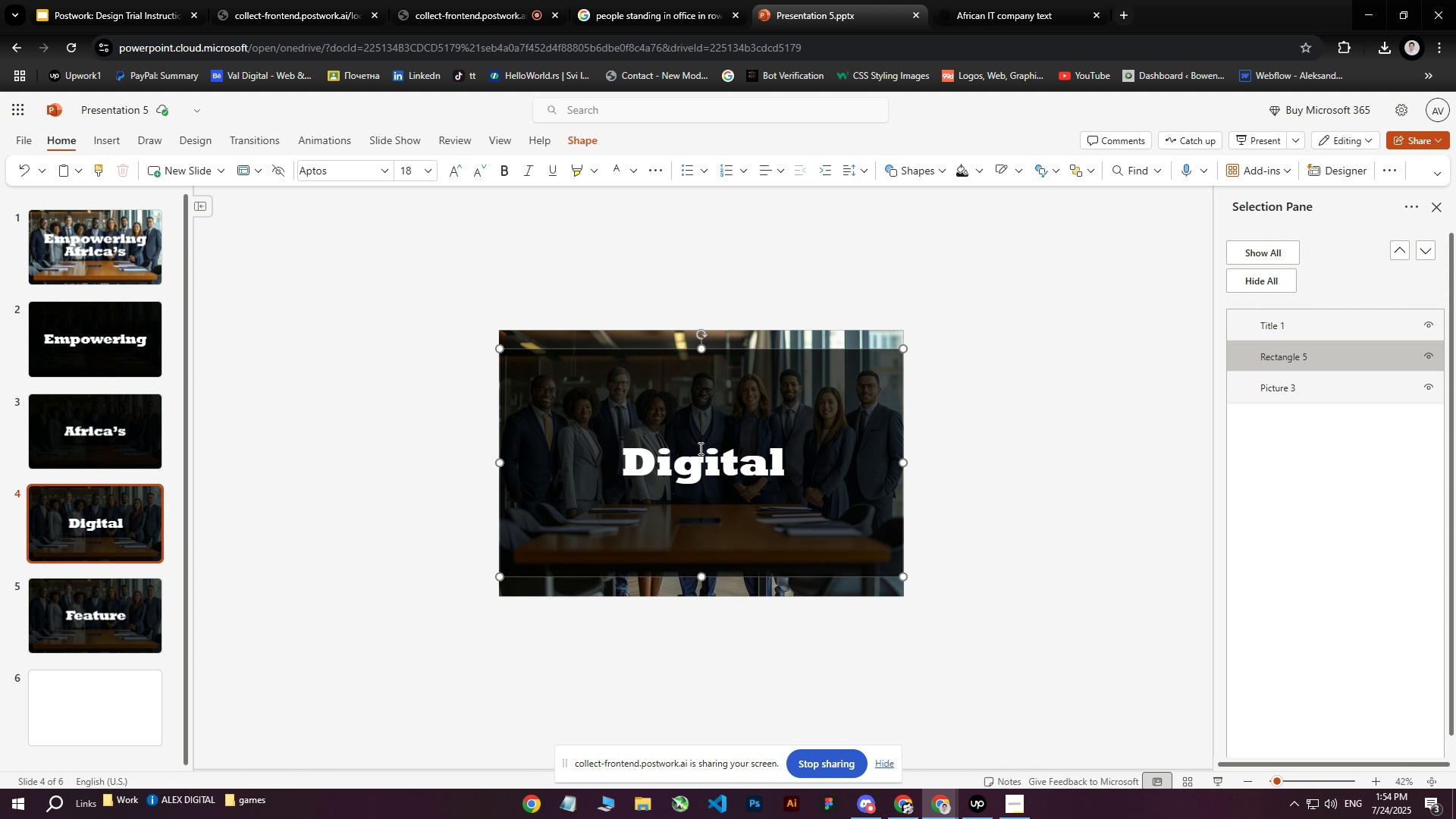 
right_click([674, 399])
 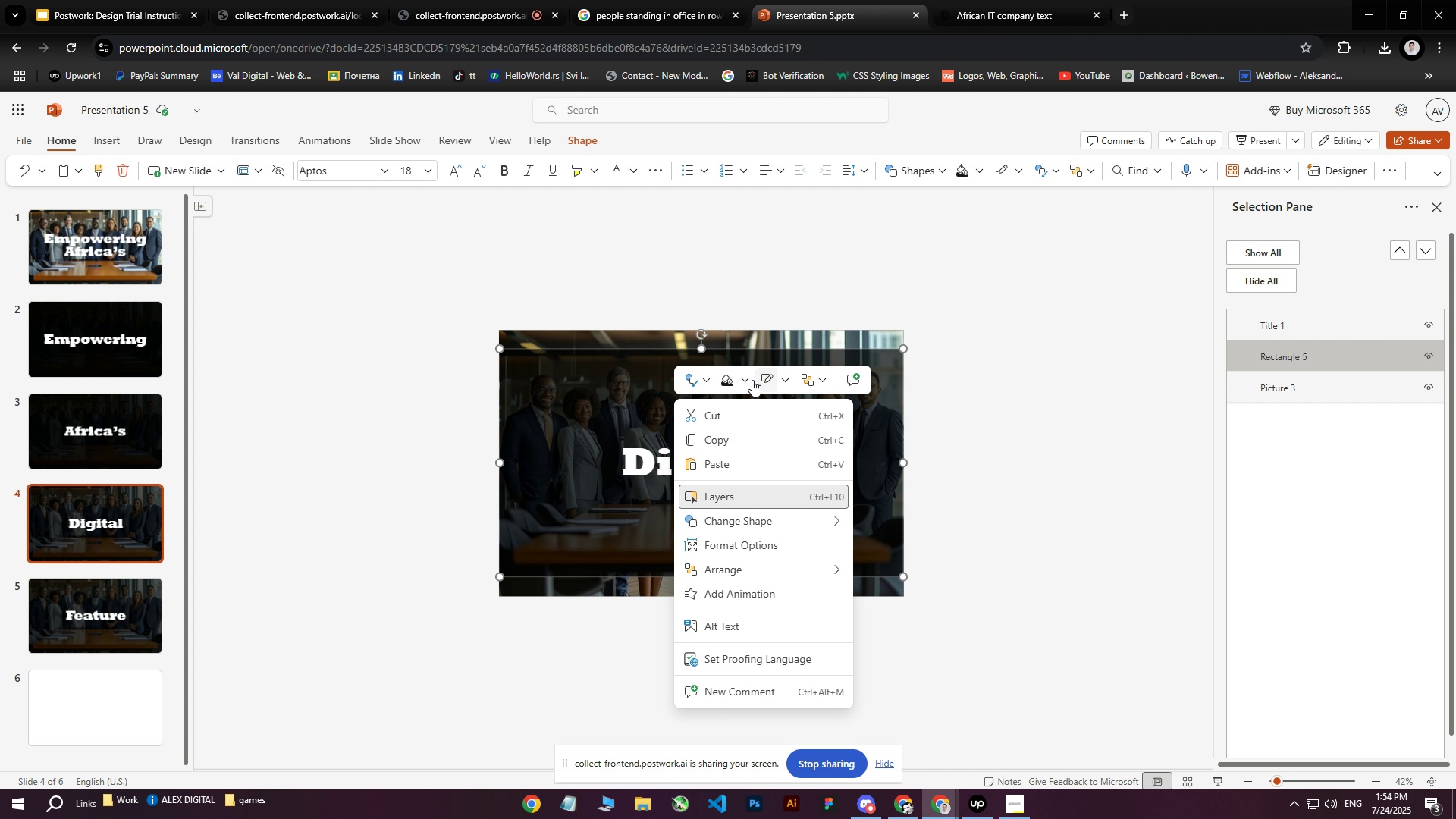 
left_click([747, 378])
 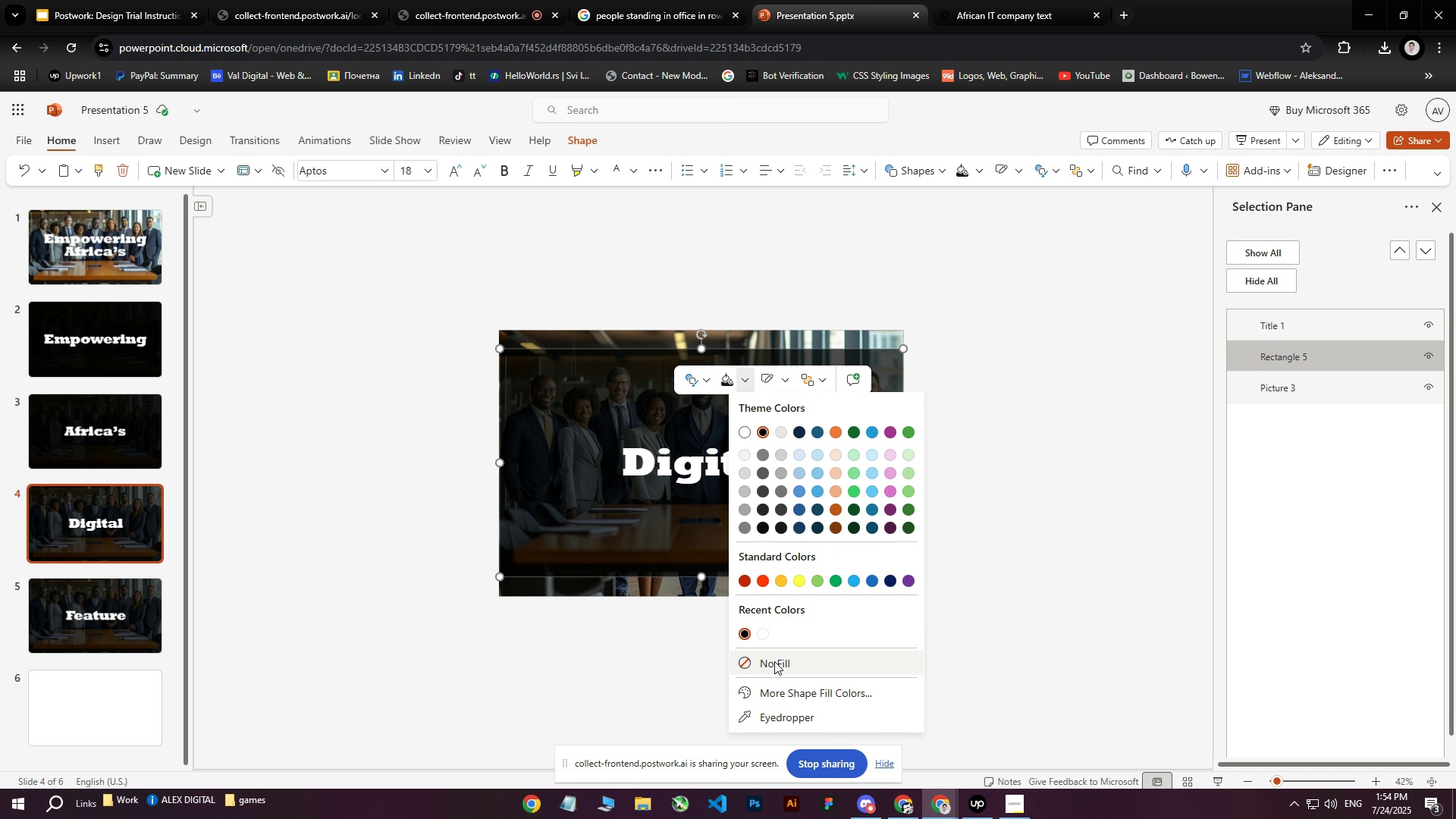 
left_click([774, 689])
 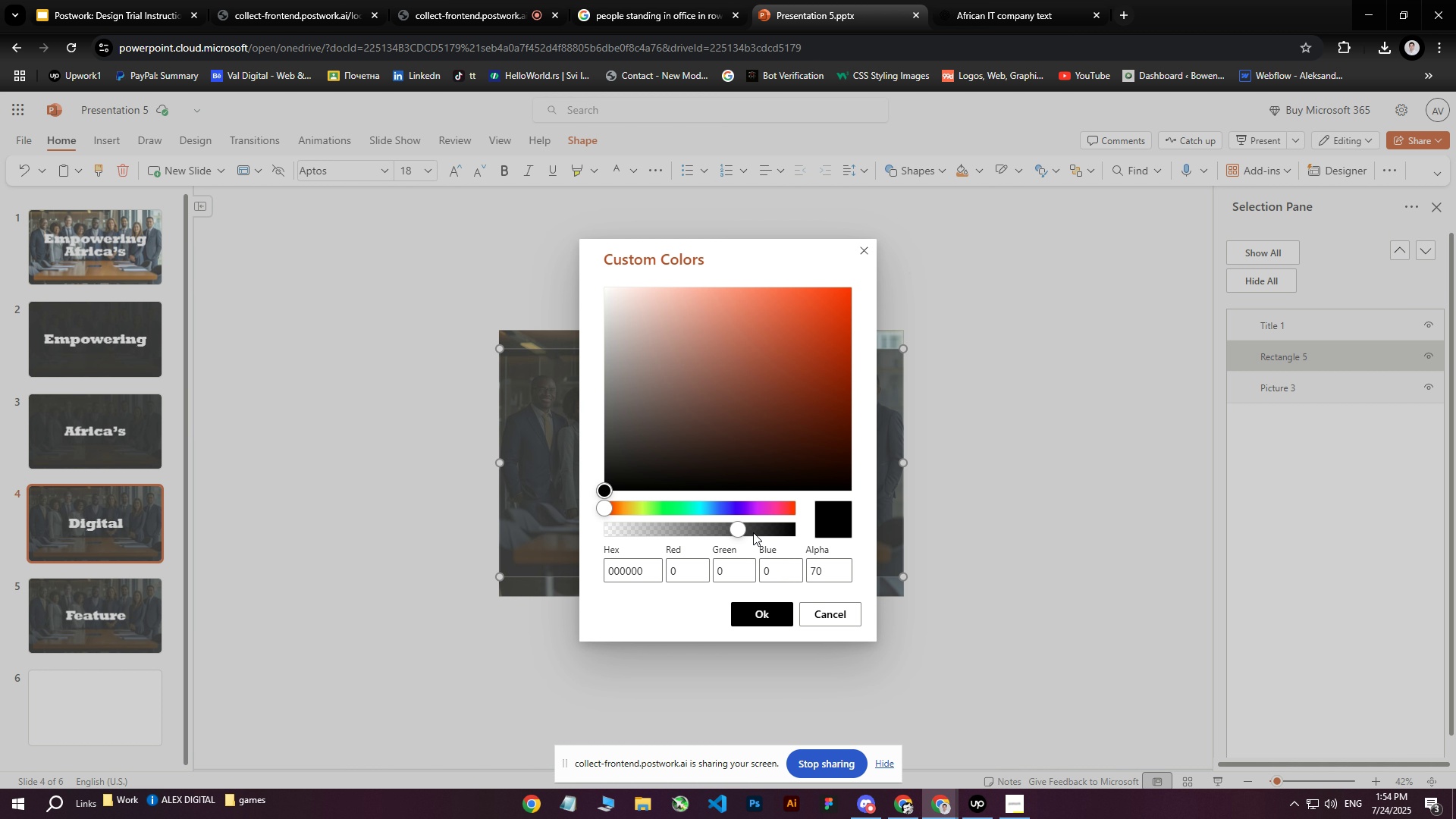 
left_click_drag(start_coordinate=[734, 527], to_coordinate=[767, 533])
 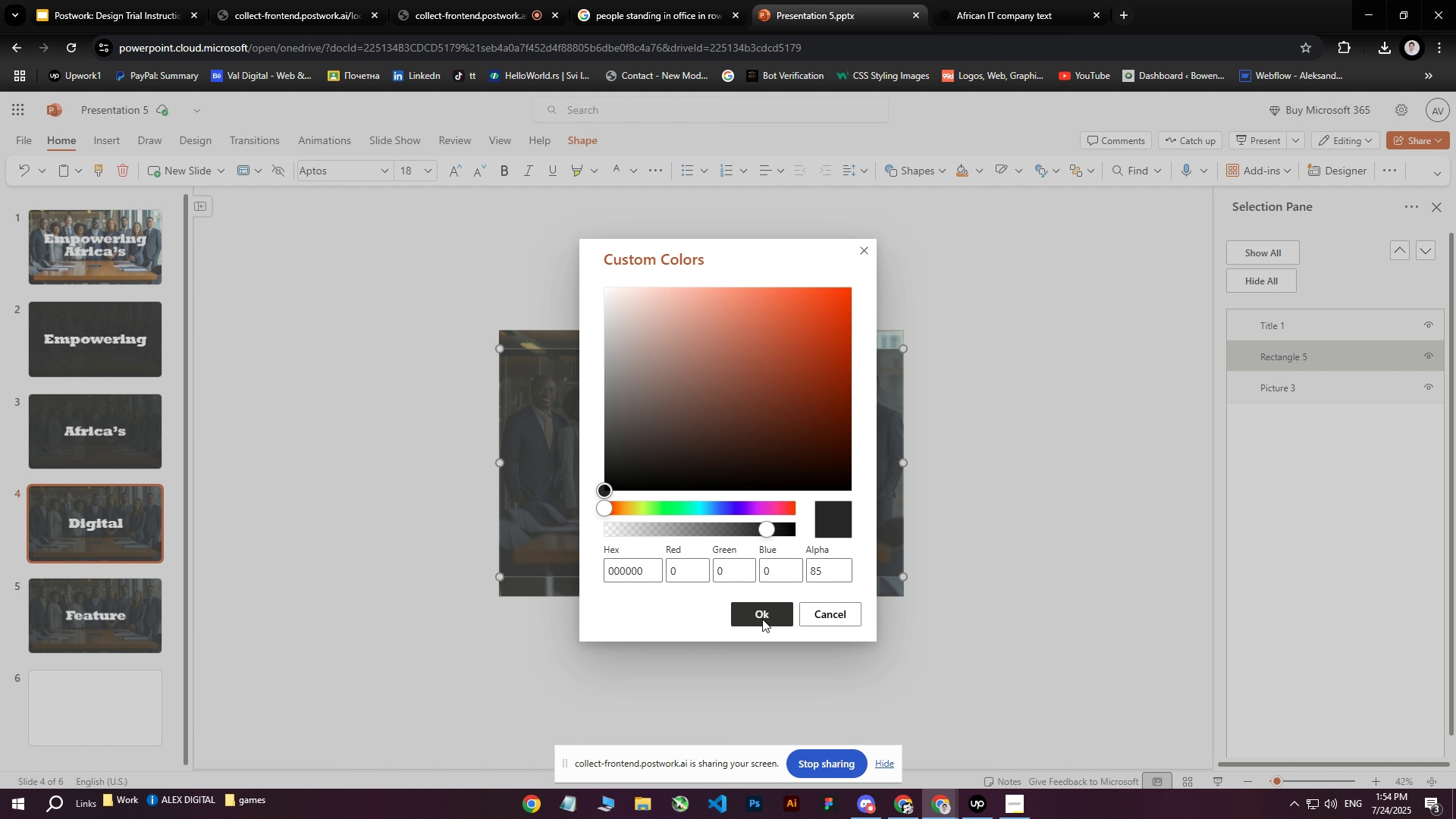 
left_click([762, 618])
 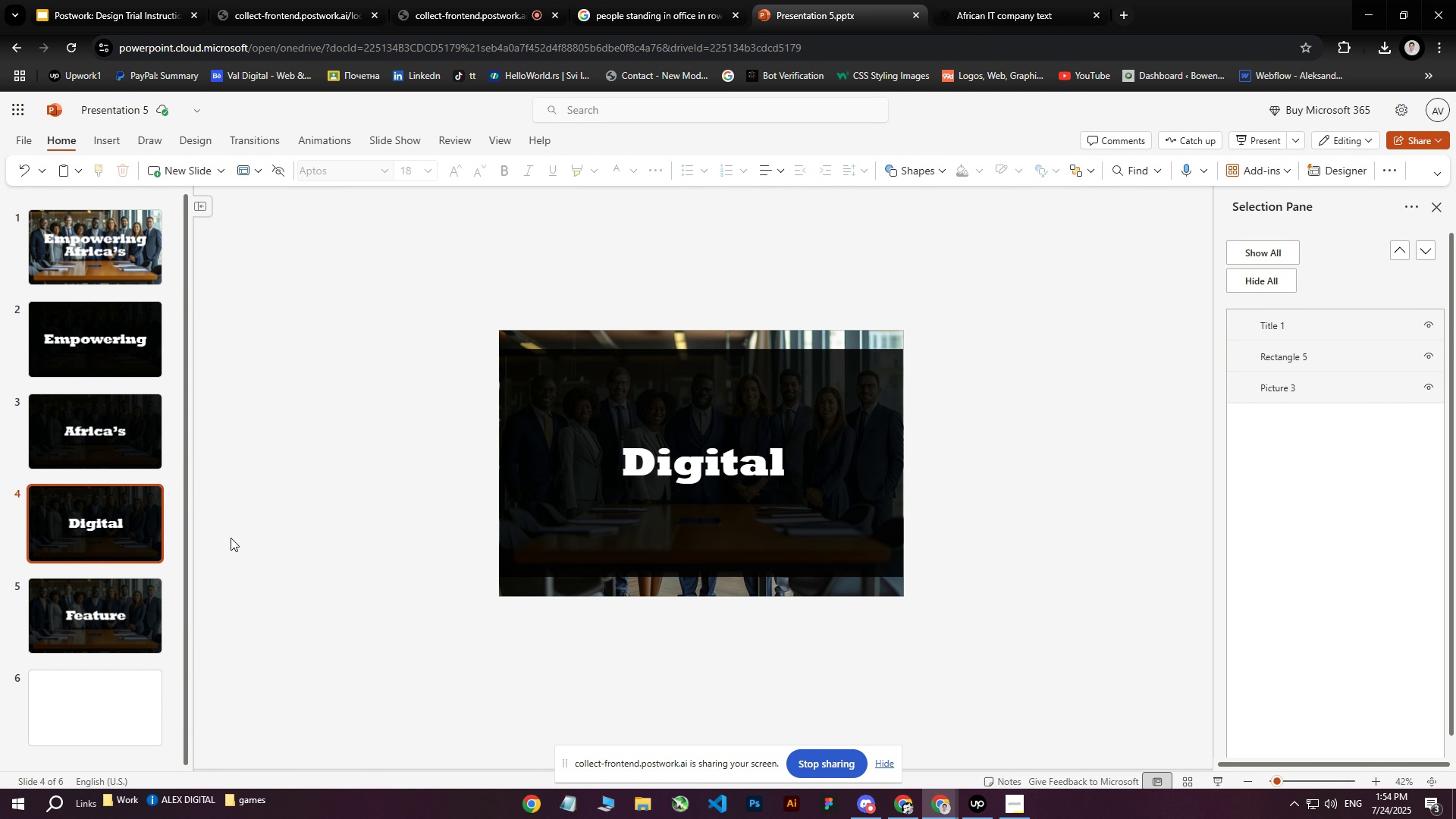 
left_click([89, 606])
 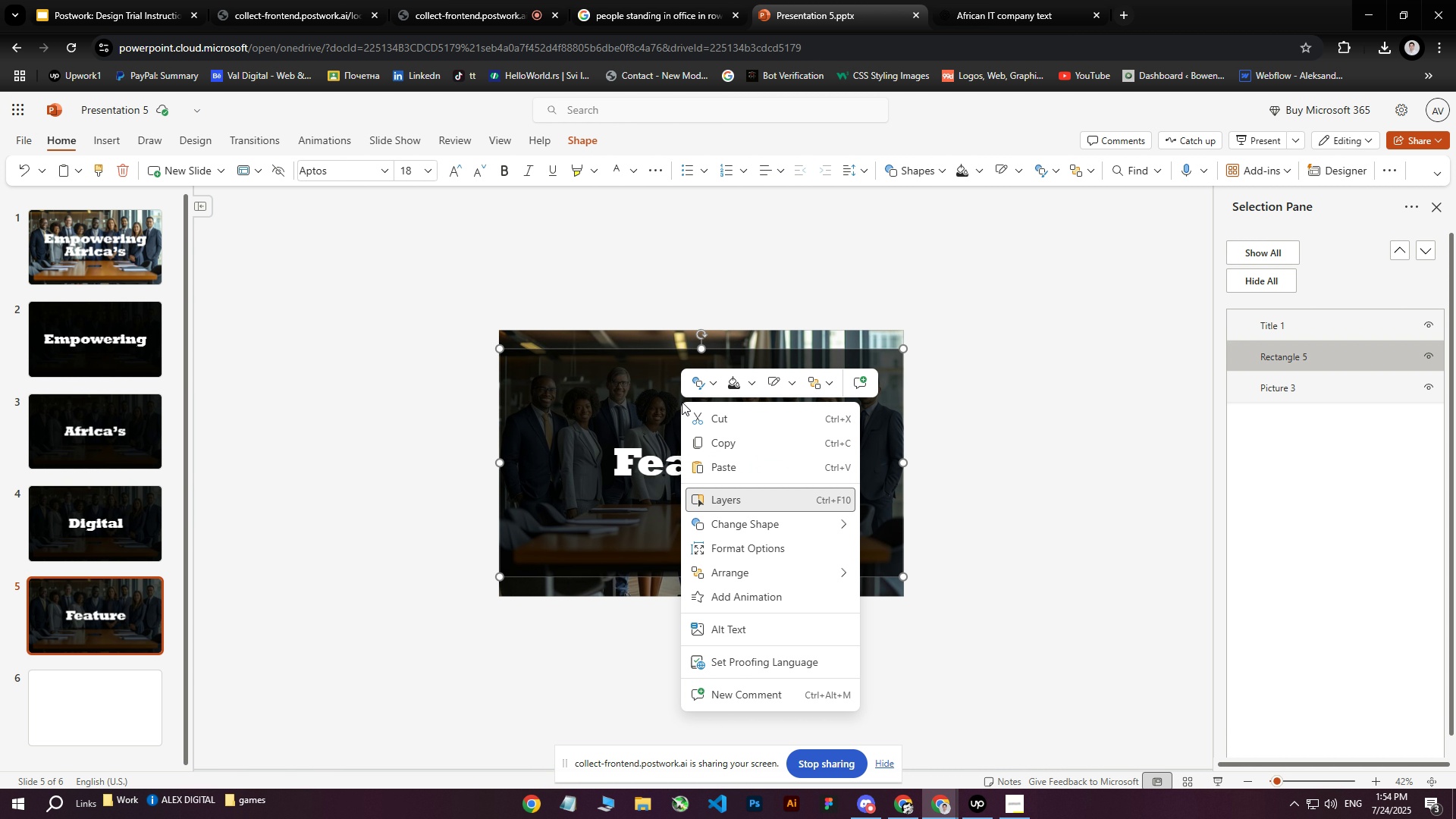 
left_click([759, 386])
 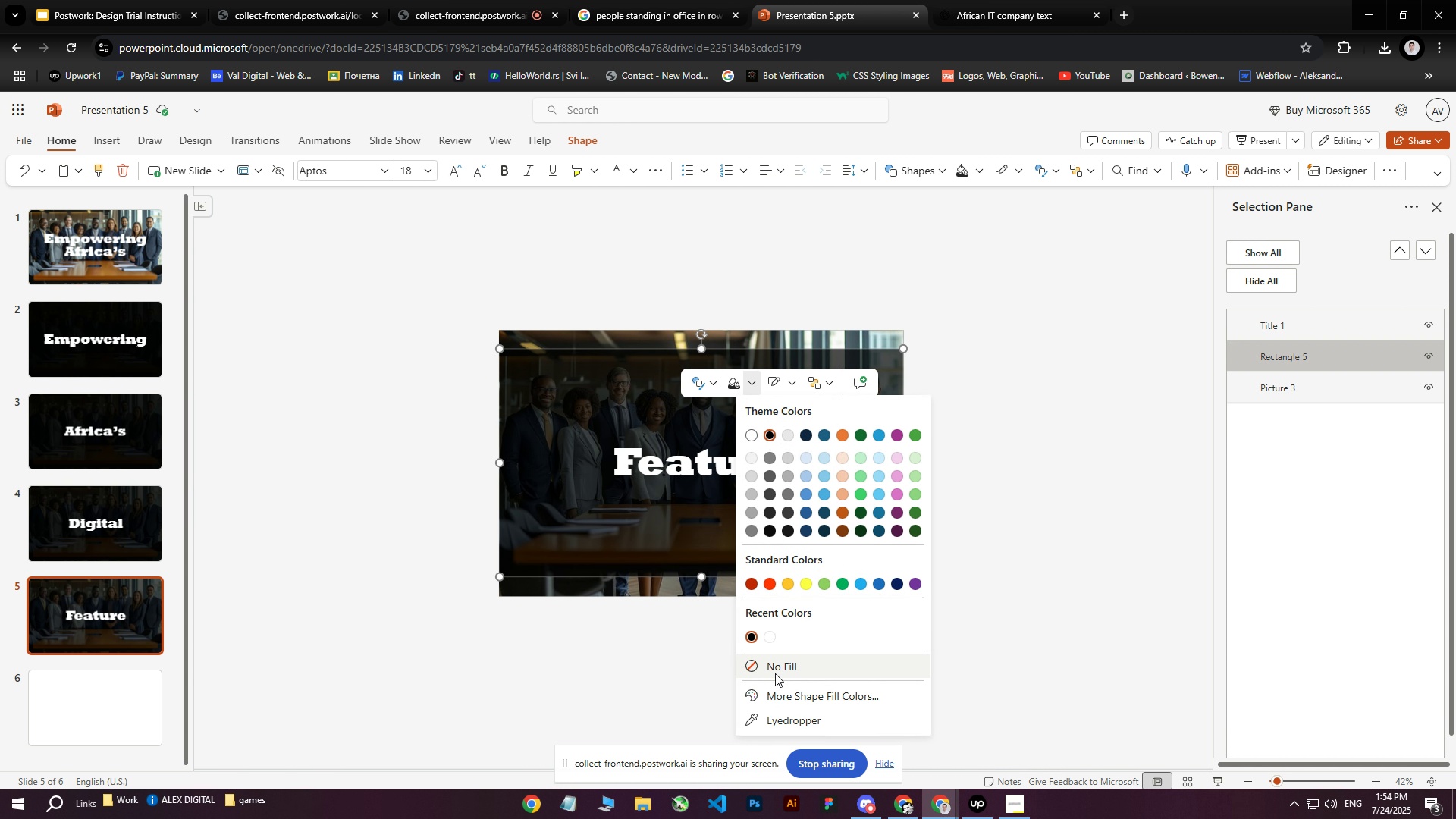 
left_click([772, 689])
 